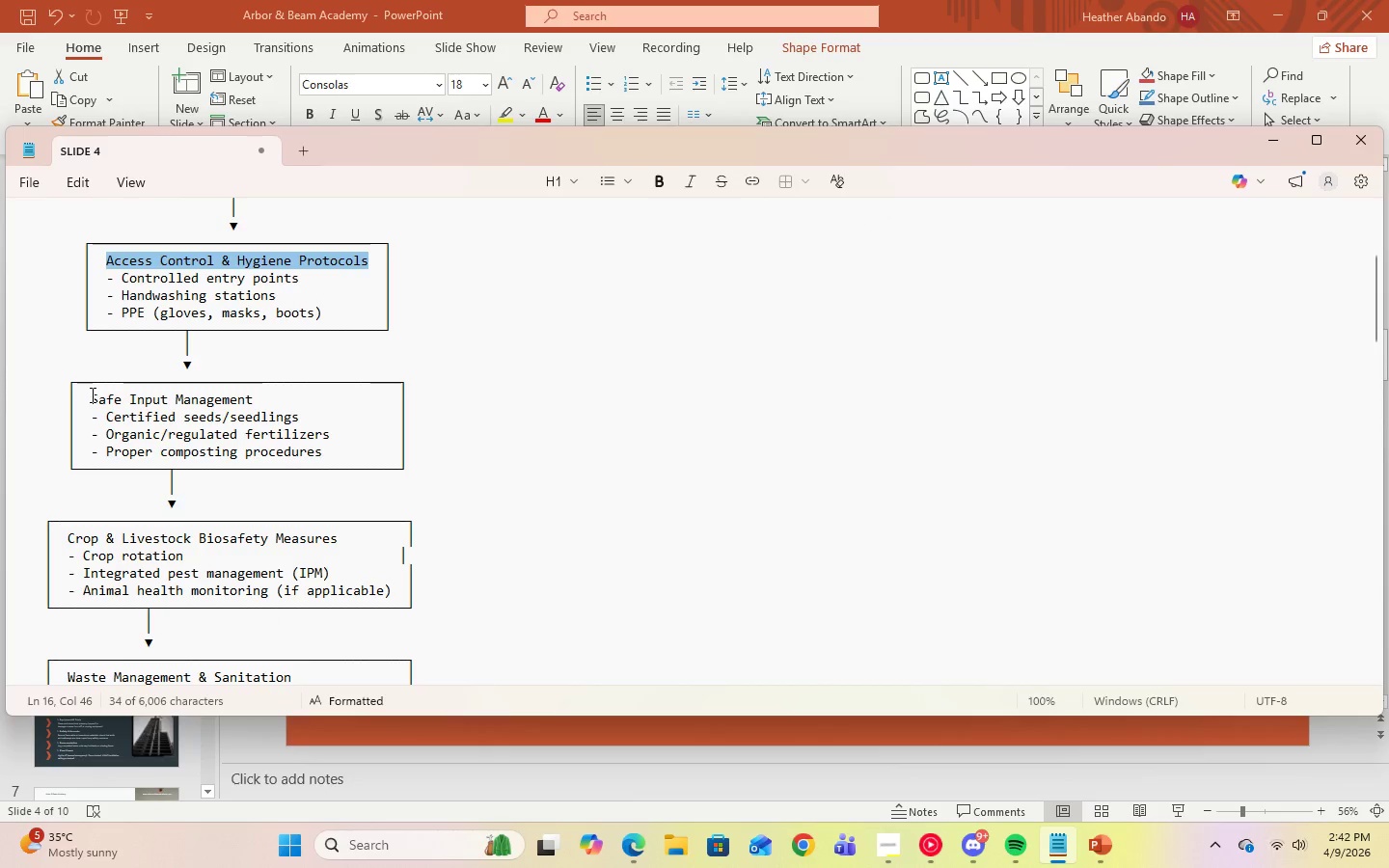 
left_click_drag(start_coordinate=[91, 394], to_coordinate=[276, 395])
 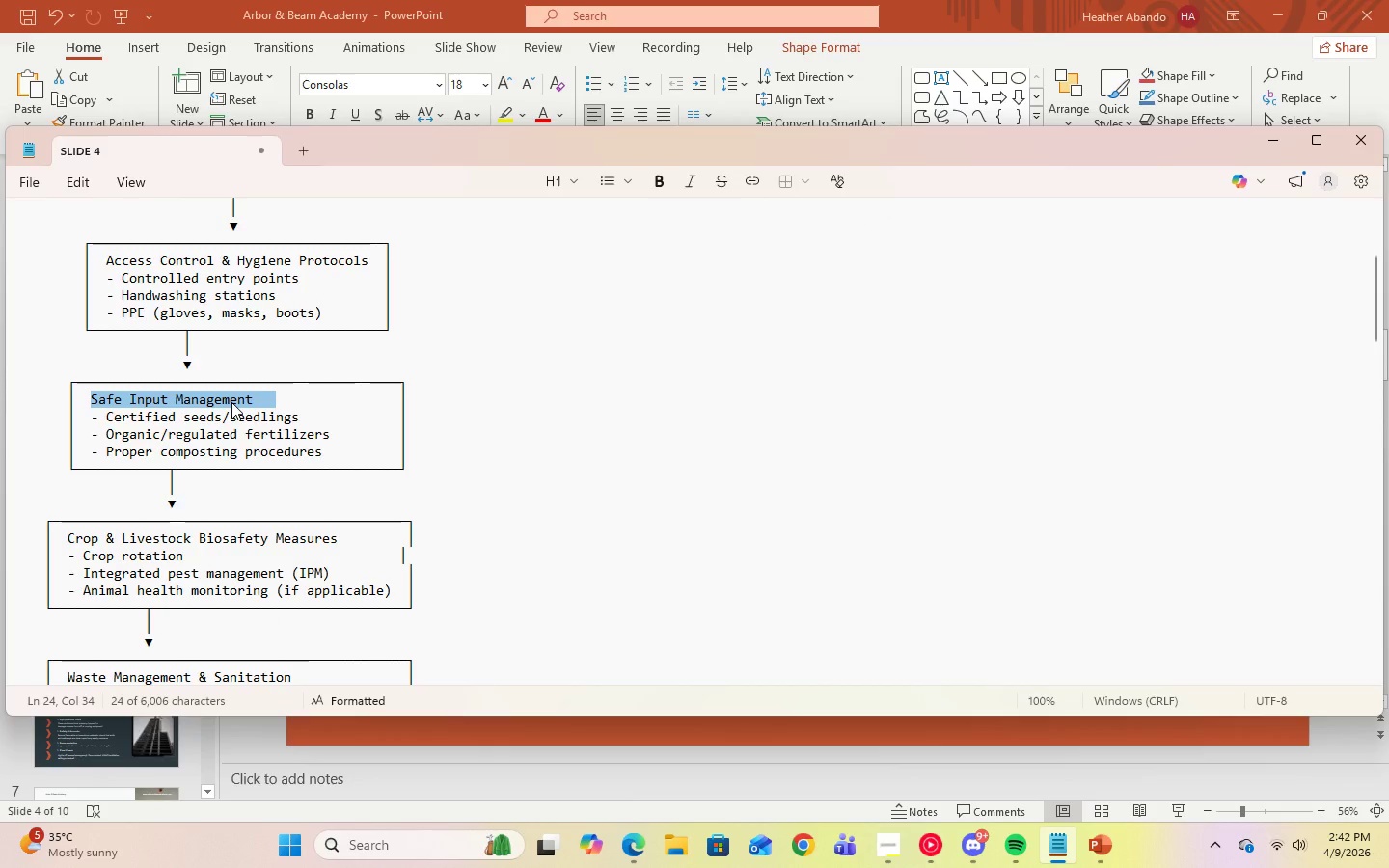 
right_click([232, 402])
 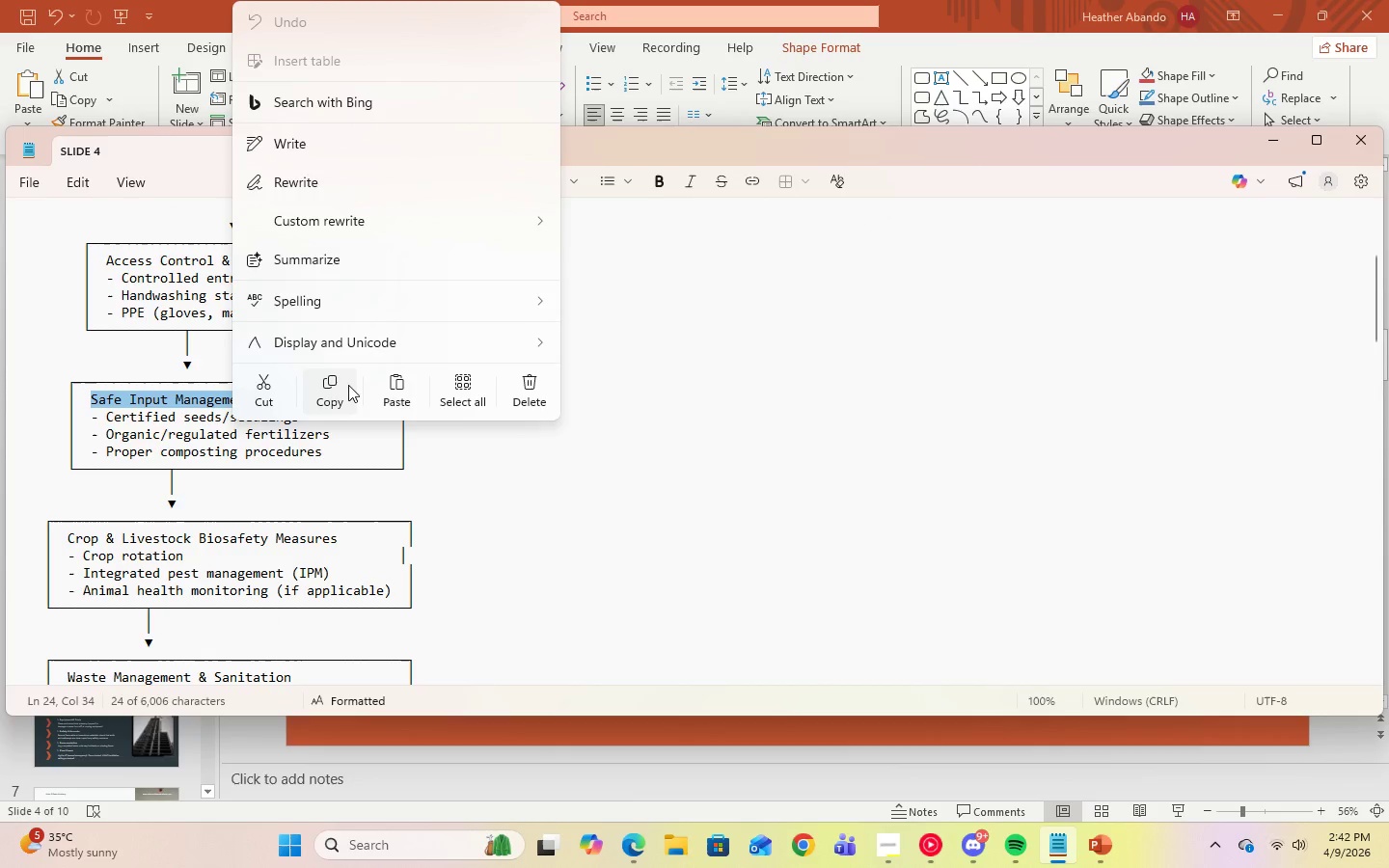 
left_click([340, 384])
 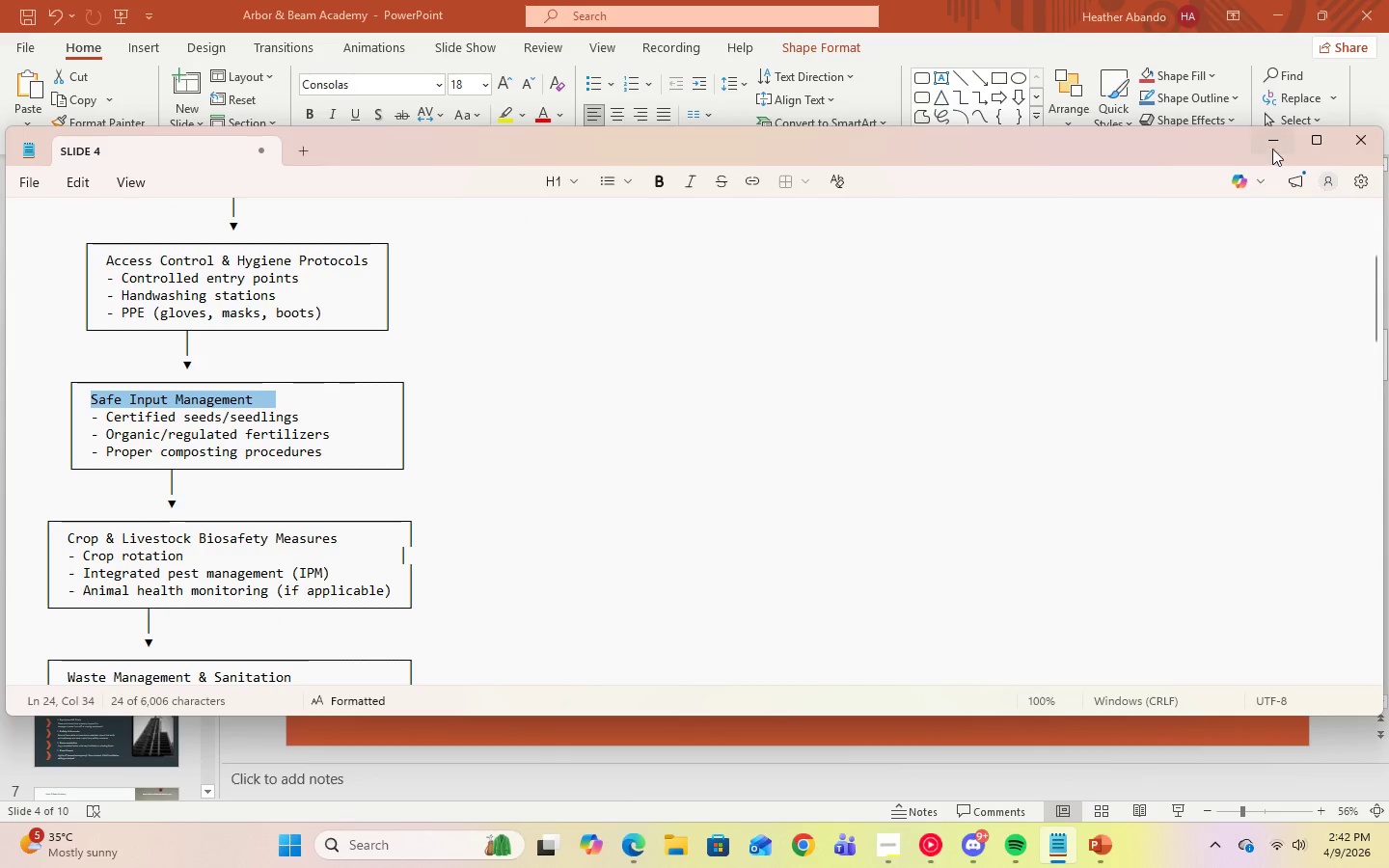 
left_click([1273, 147])
 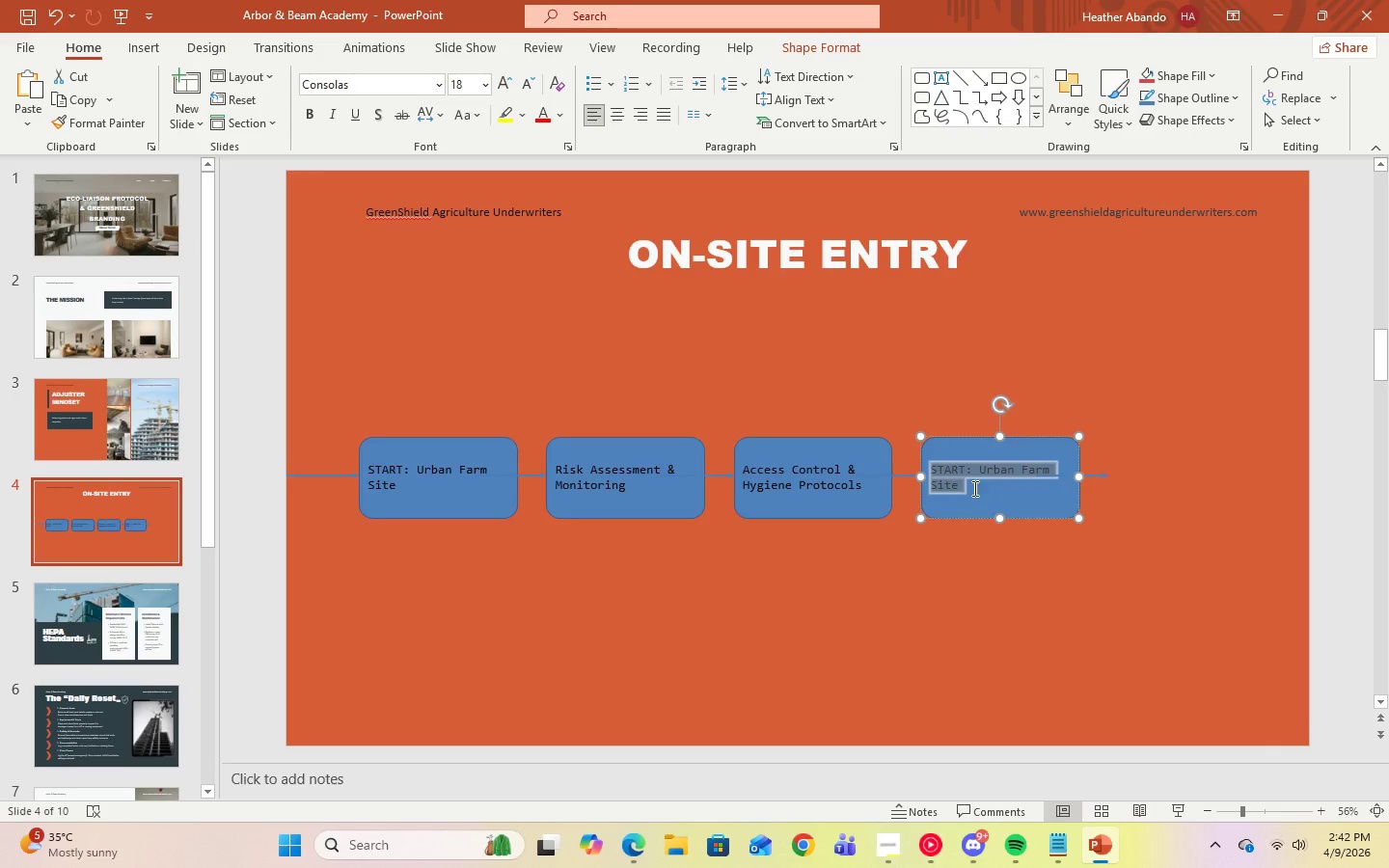 
right_click([949, 480])
 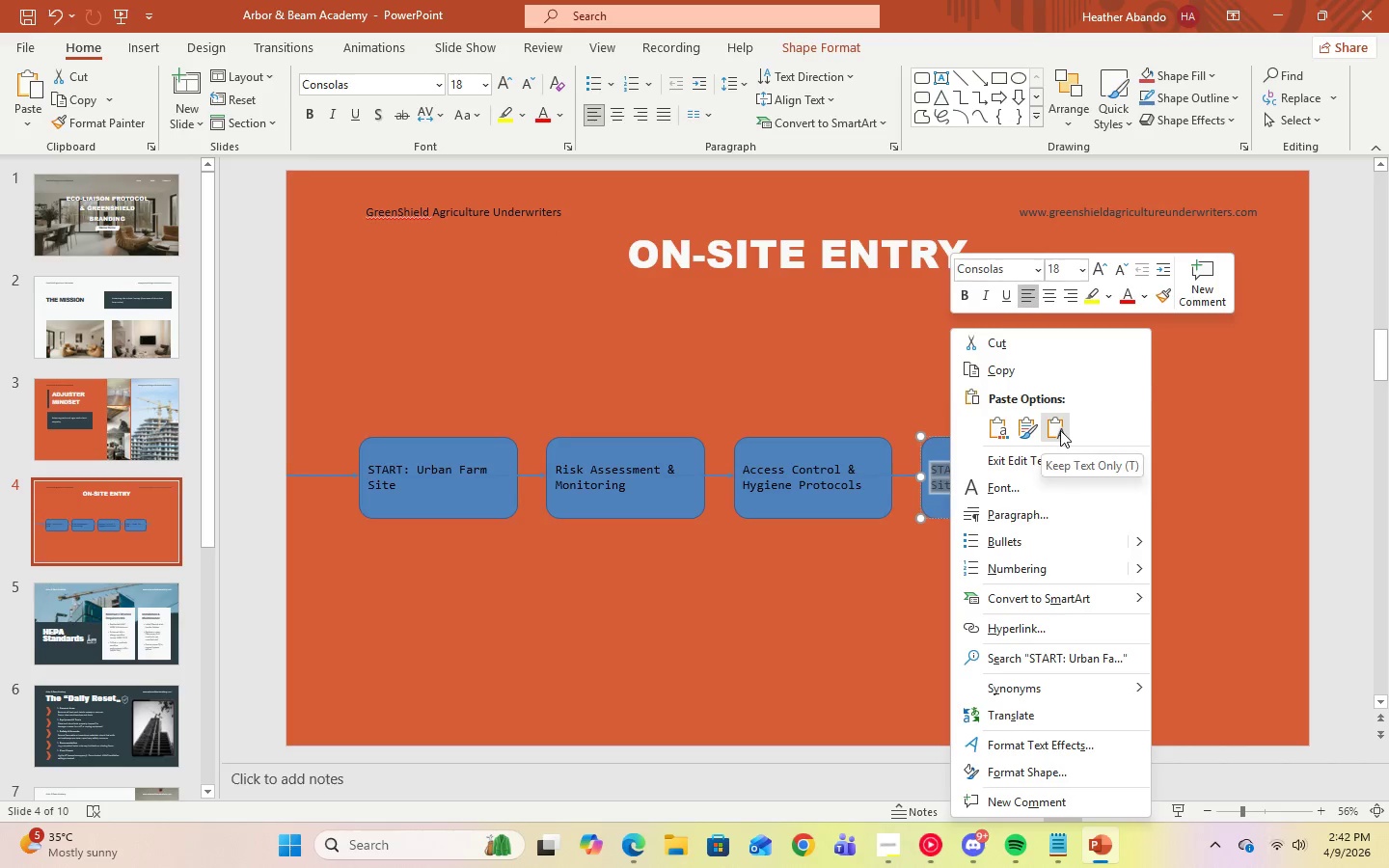 
left_click([1060, 430])
 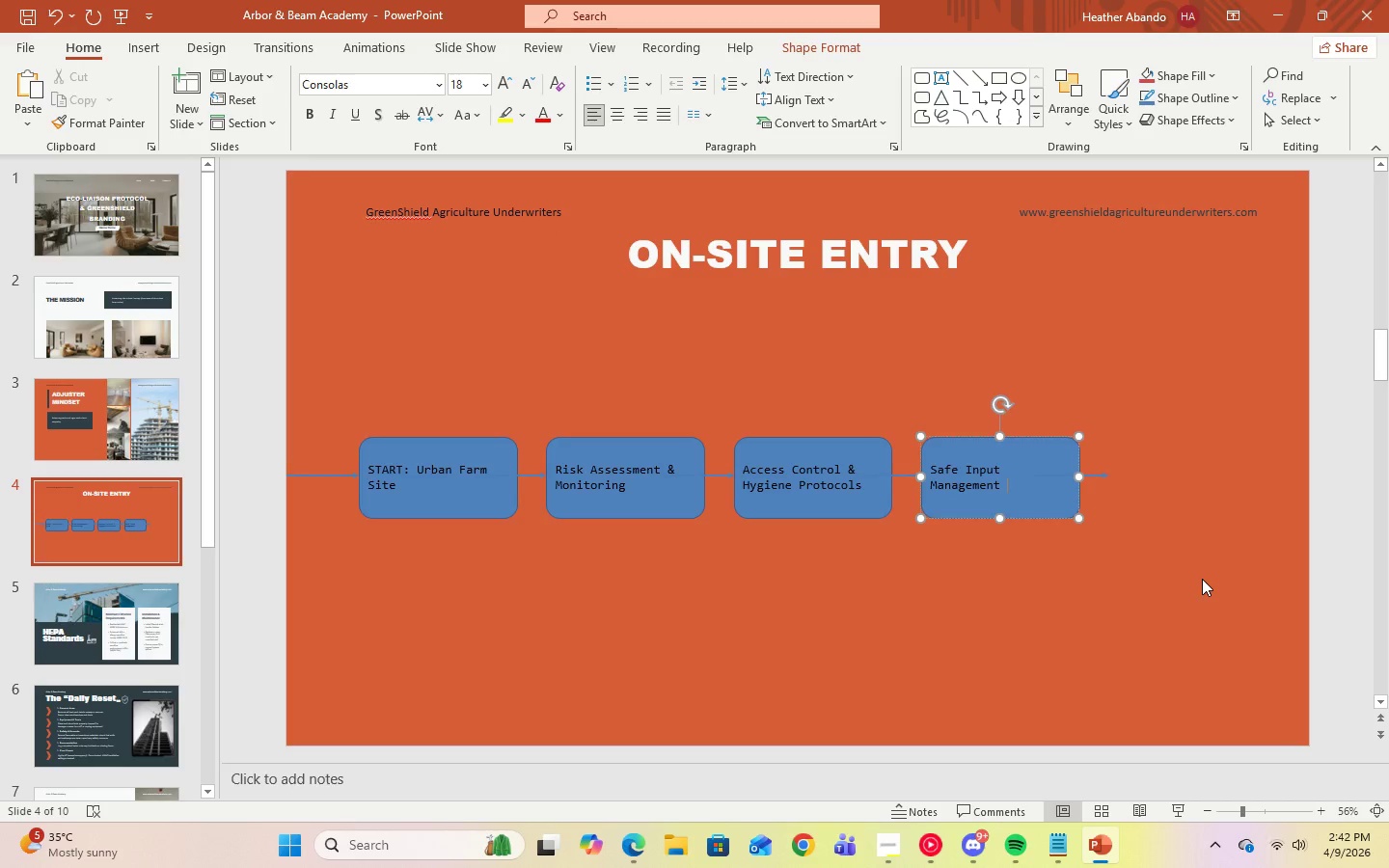 
left_click([1202, 579])
 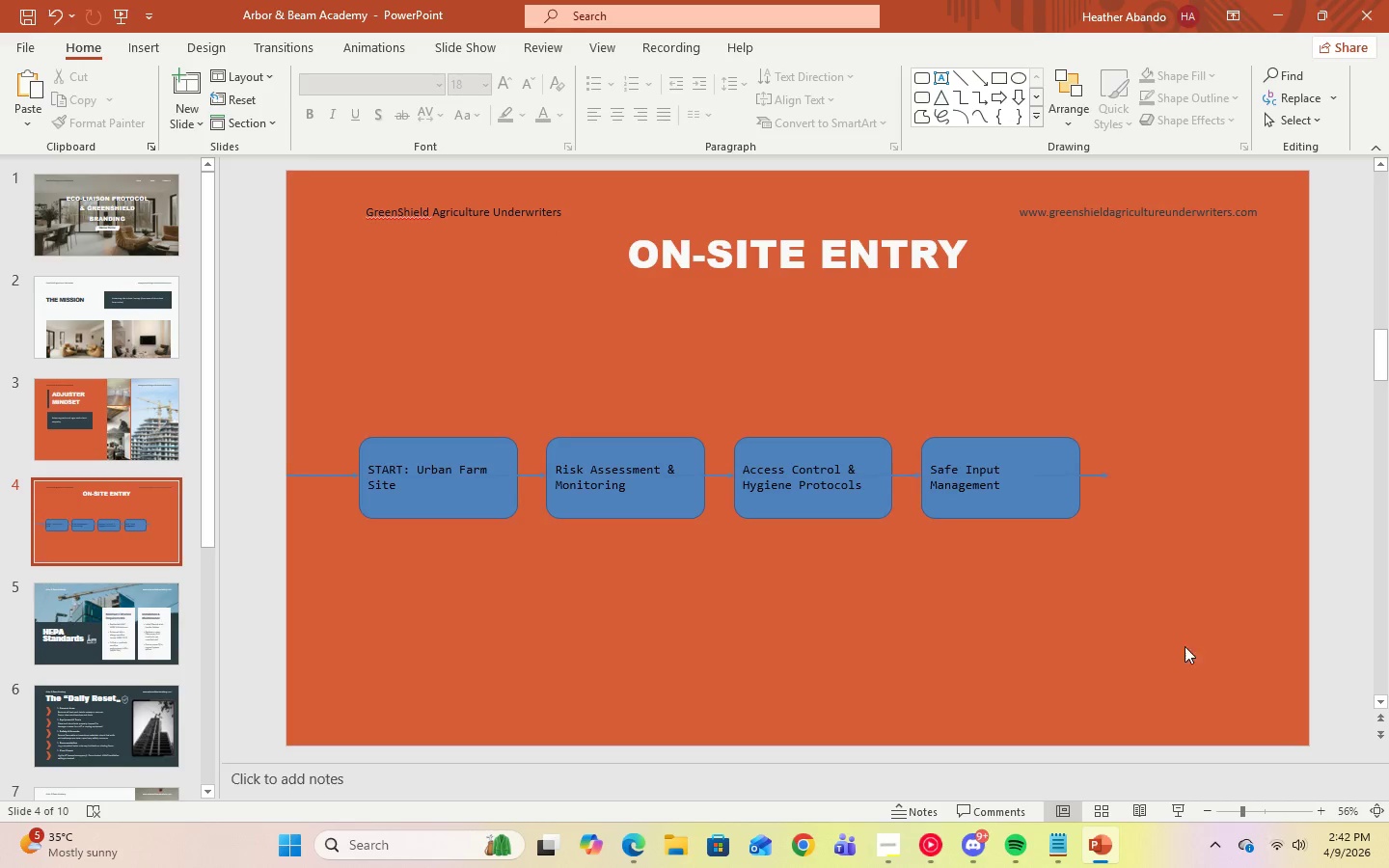 
left_click([1051, 854])
 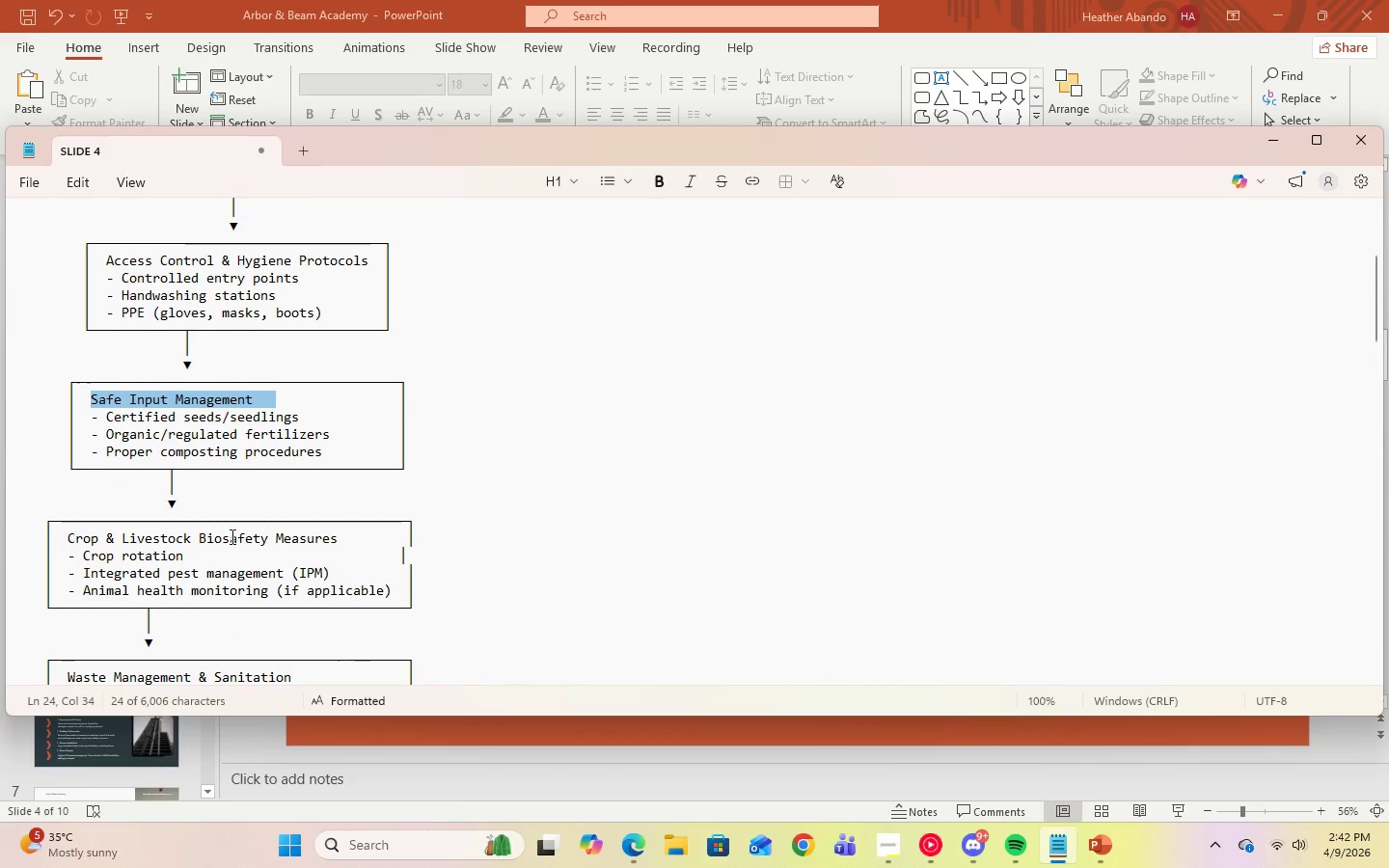 
scroll: coordinate [281, 541], scroll_direction: down, amount: 9.0
 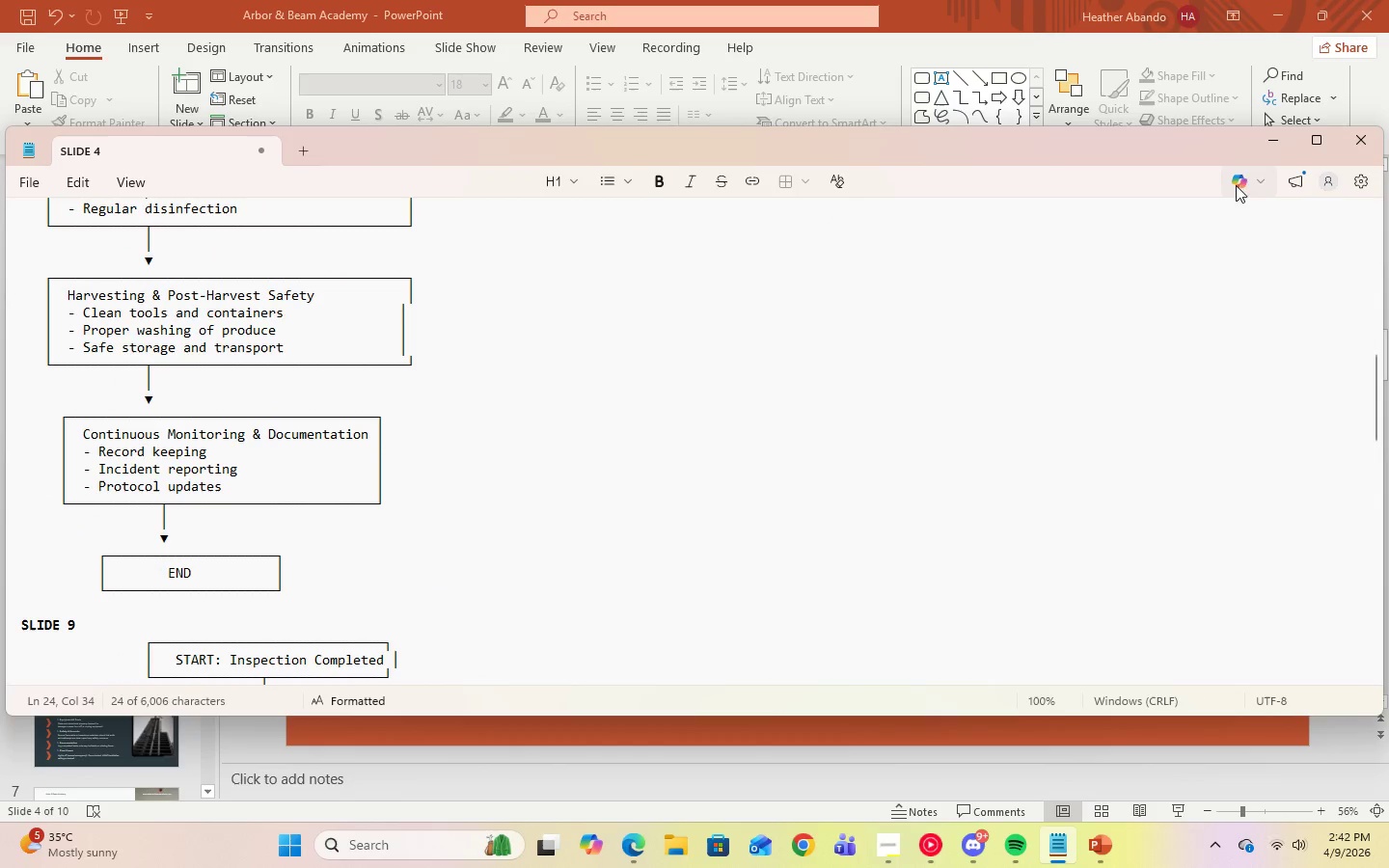 
left_click([1265, 145])
 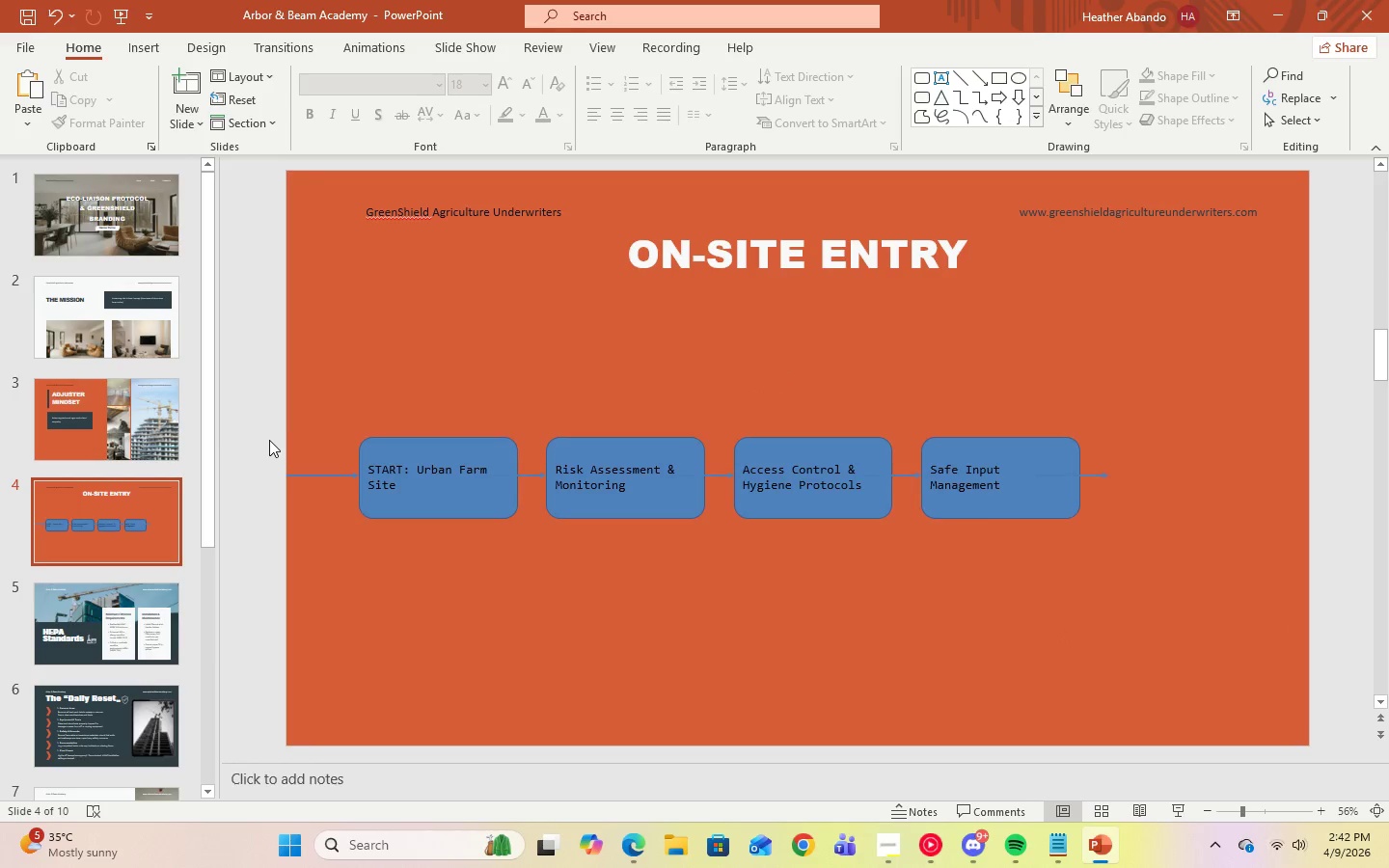 
wait(6.67)
 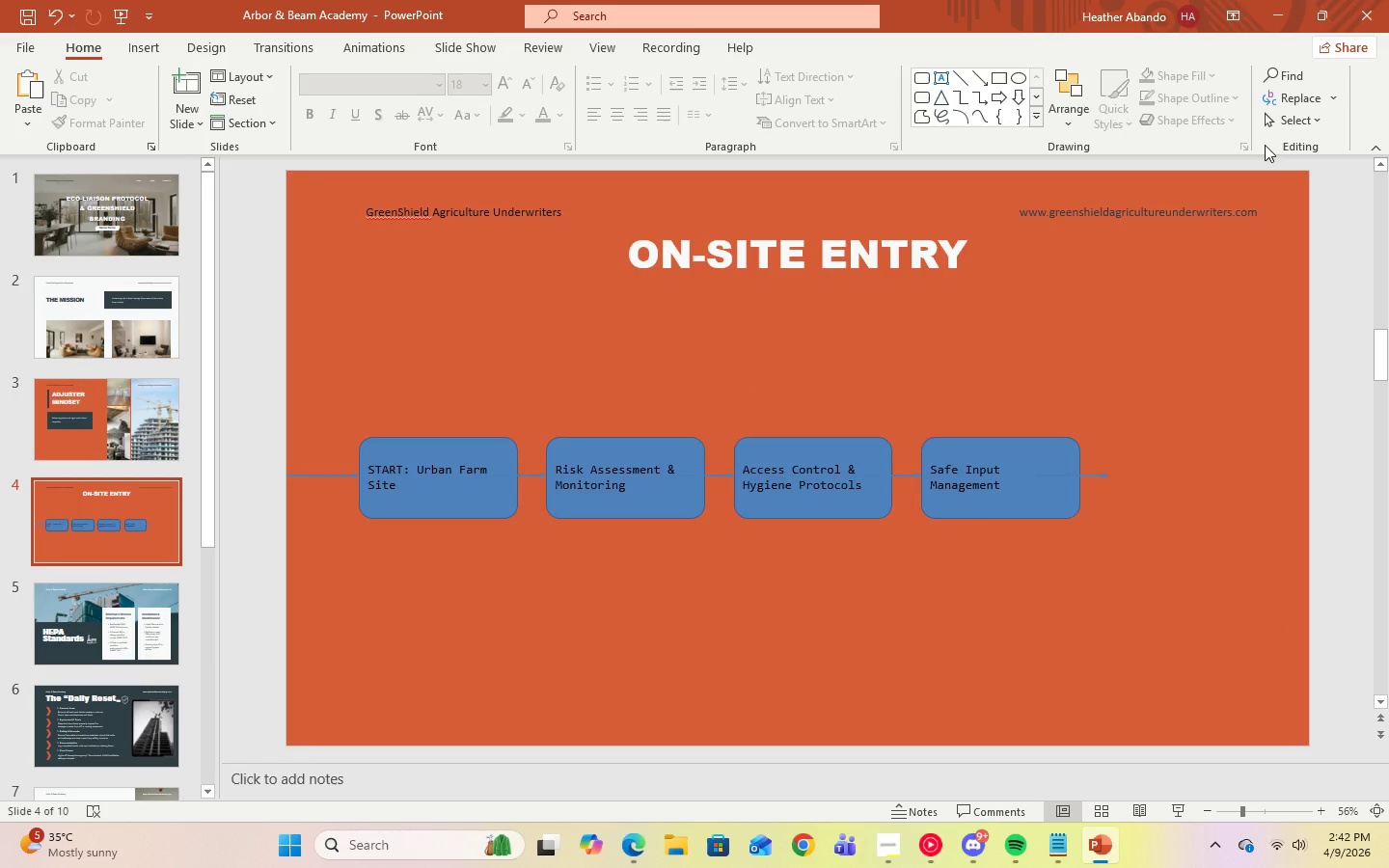 
left_click_drag(start_coordinate=[281, 406], to_coordinate=[520, 548])
 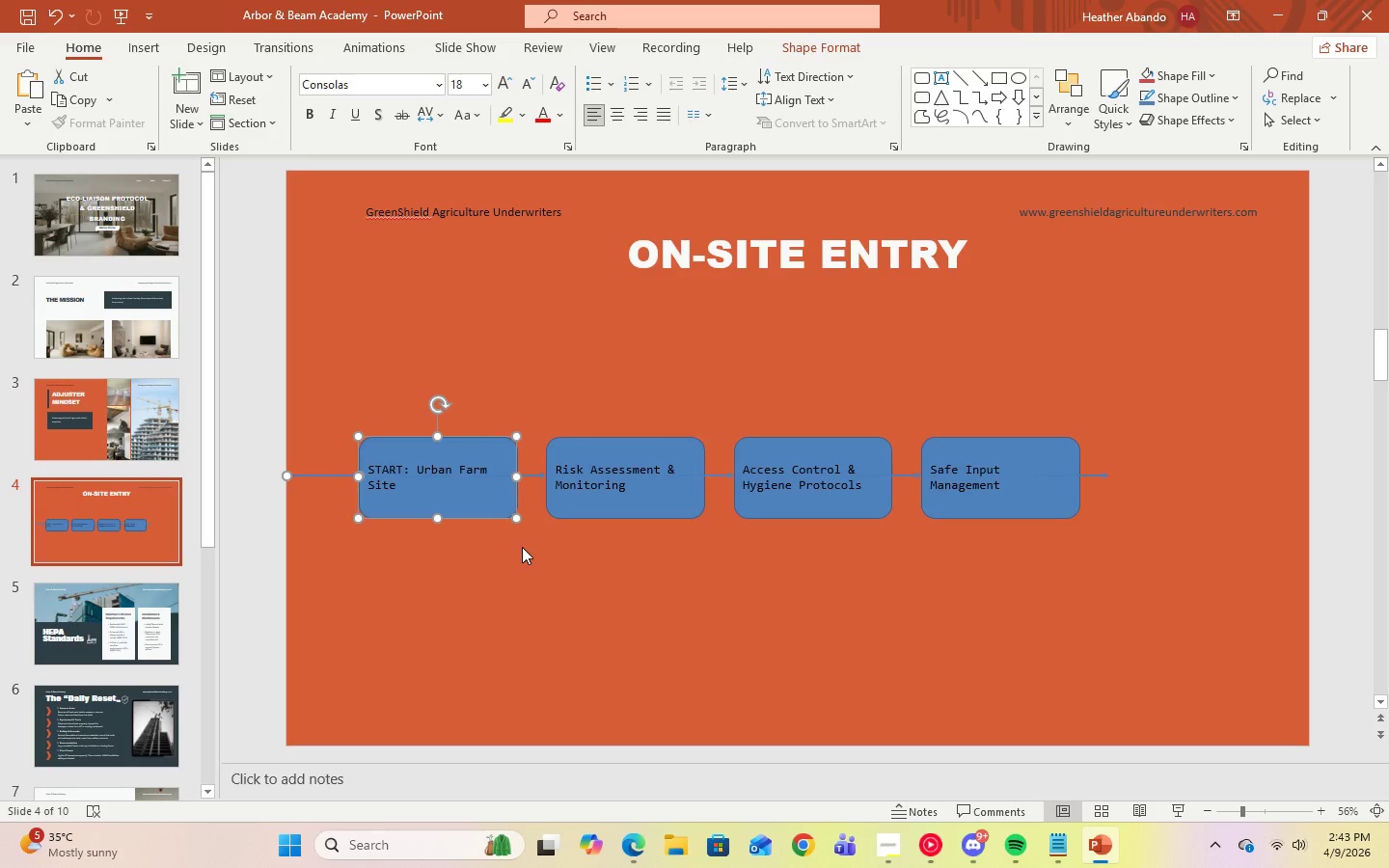 
hold_key(key=ControlLeft, duration=9.7)
hold_key(key=ShiftLeft, duration=1.5)
left_click_drag(start_coordinate=[480, 481], to_coordinate=[1264, 490])
 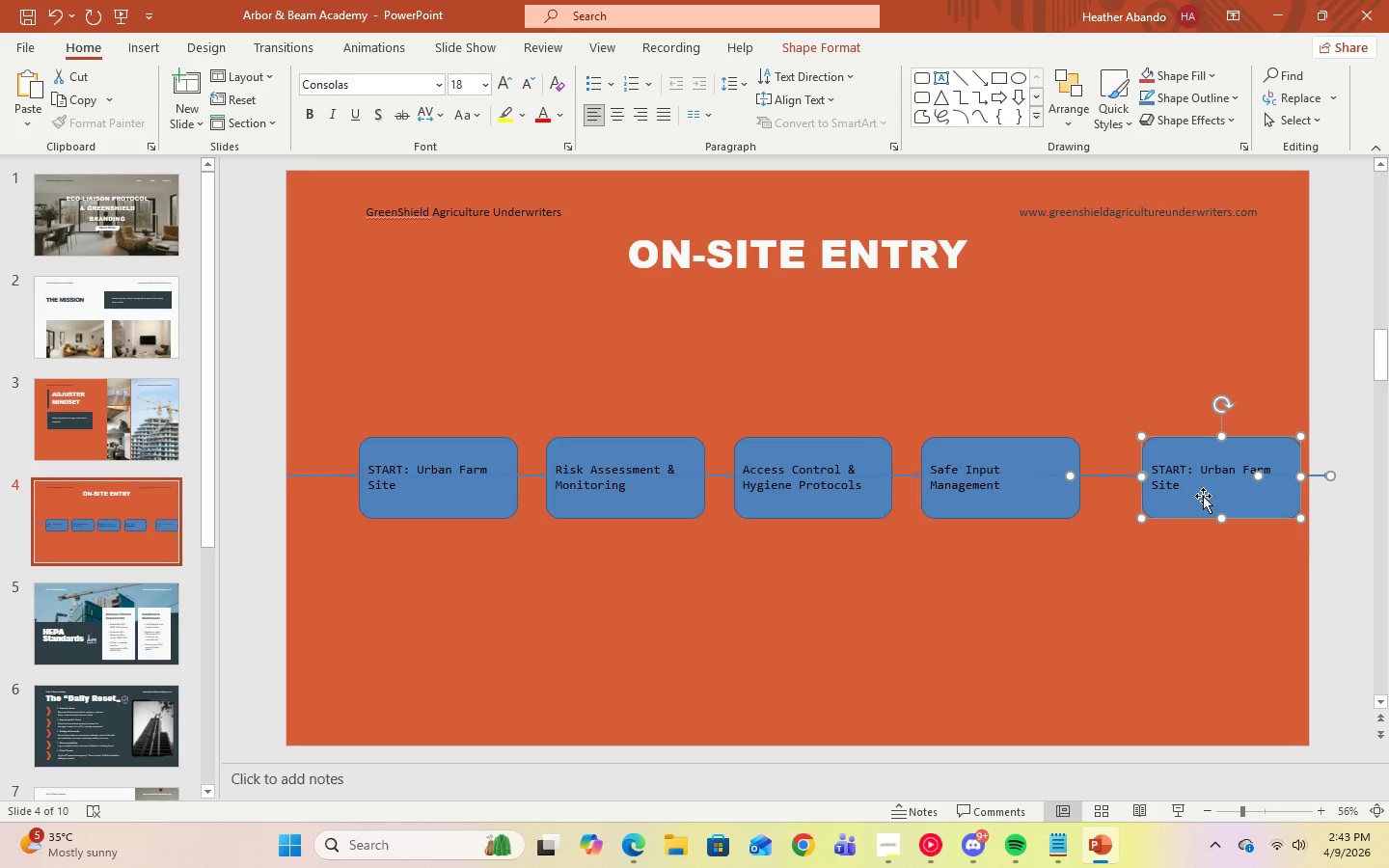 
hold_key(key=ShiftLeft, duration=1.5)
 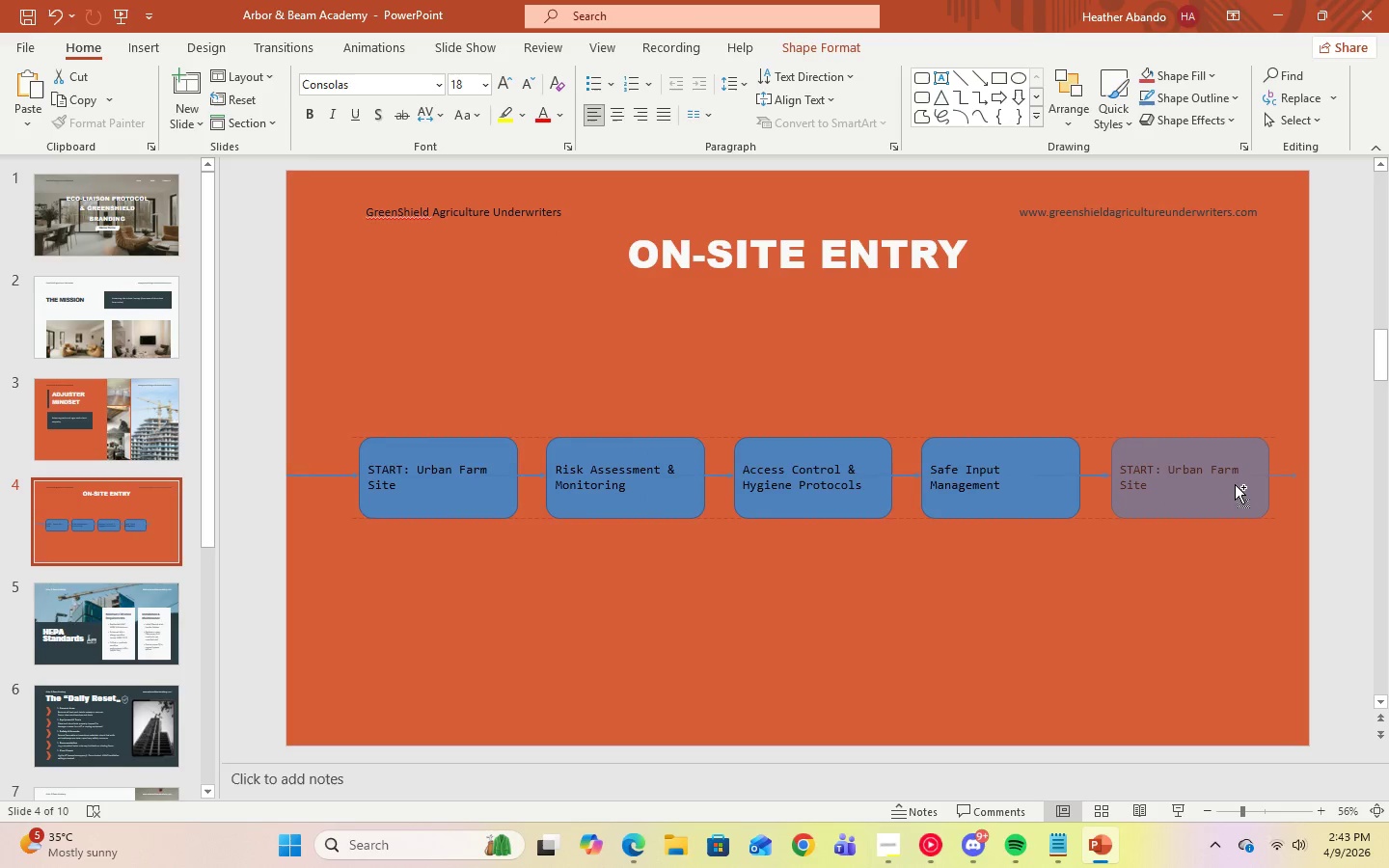 
hold_key(key=ShiftLeft, duration=1.5)
 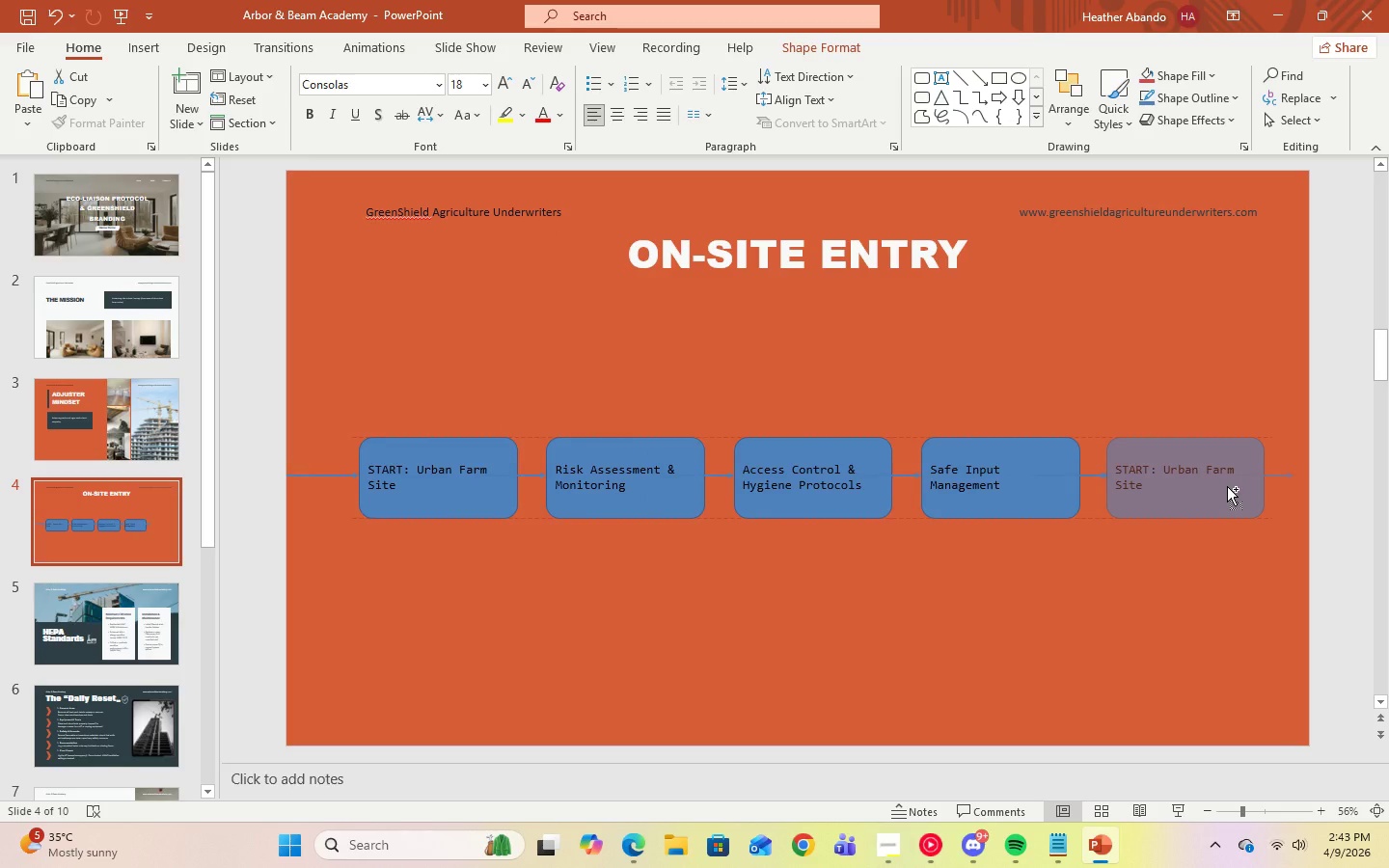 
hold_key(key=ShiftLeft, duration=1.51)
 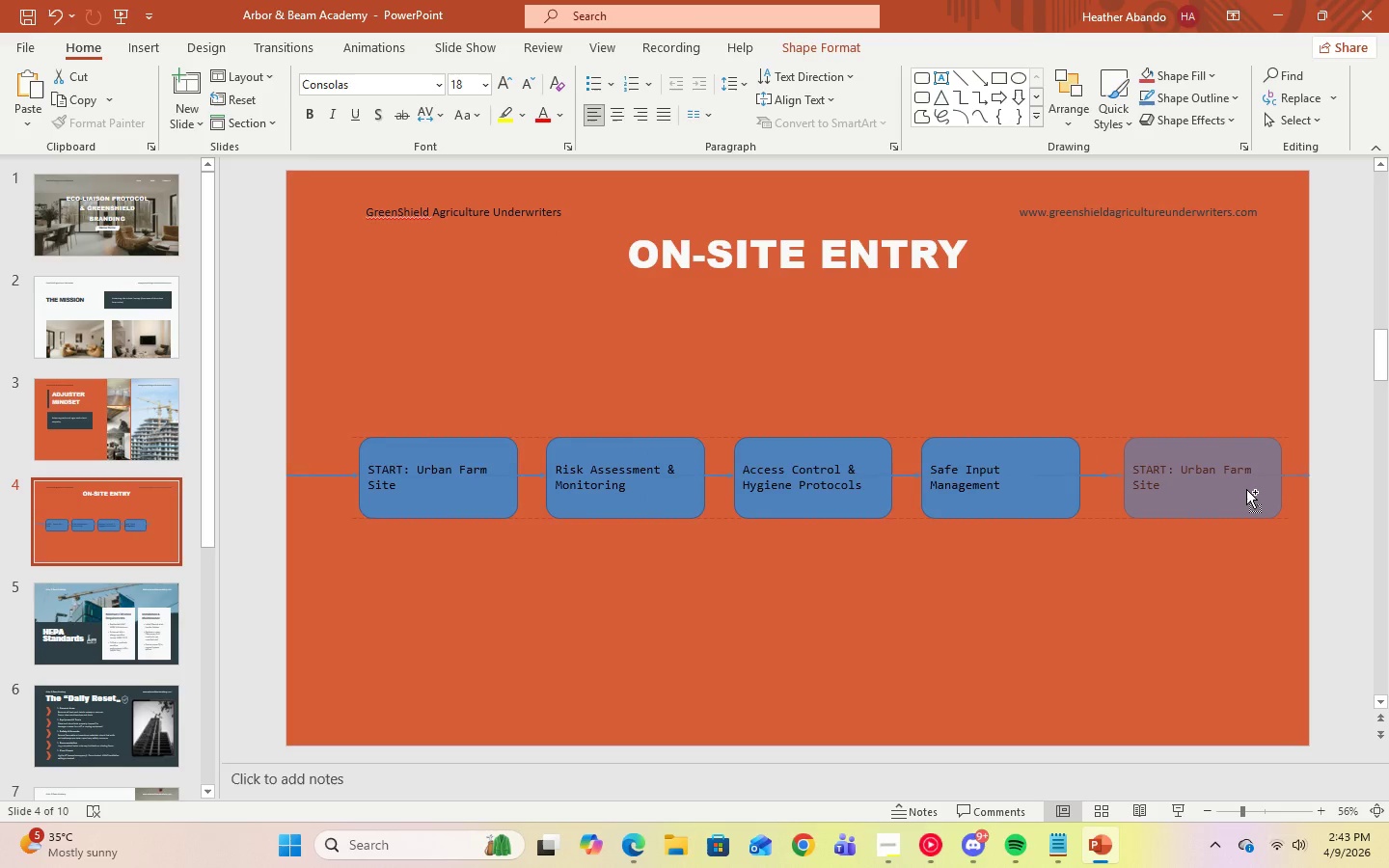 
hold_key(key=ShiftLeft, duration=1.53)
 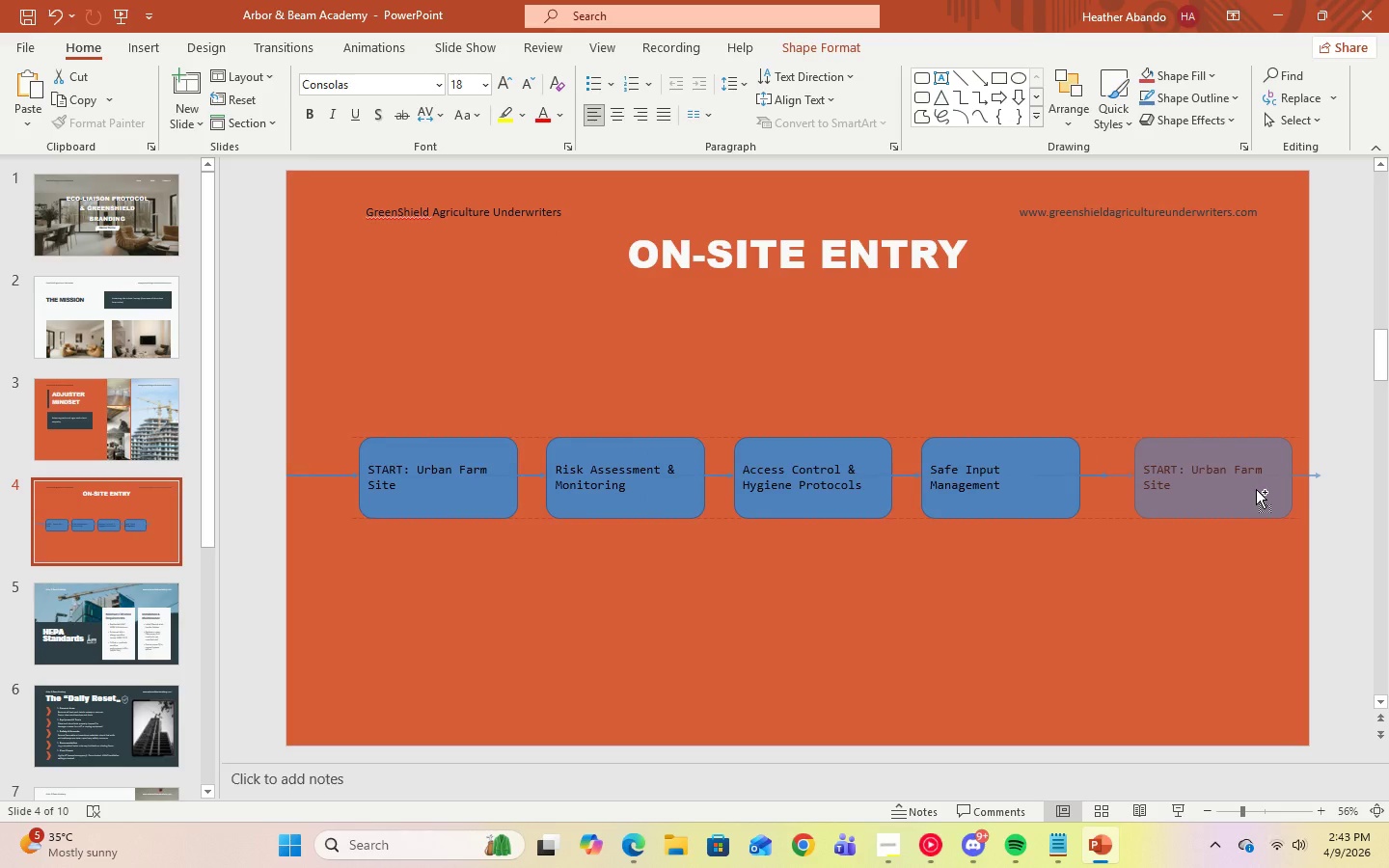 
hold_key(key=ShiftLeft, duration=1.5)
 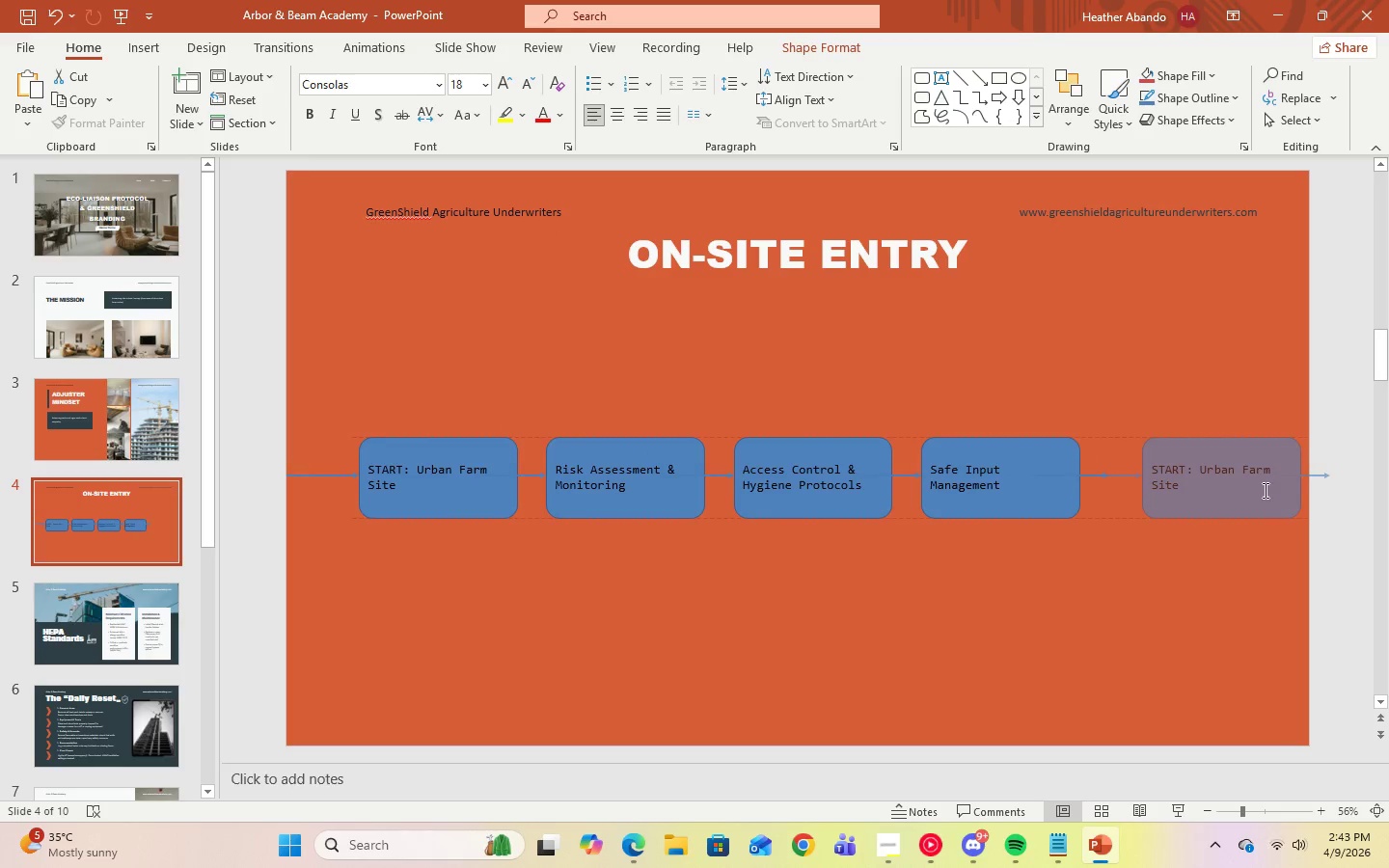 
key(Control+Shift+ShiftLeft)
 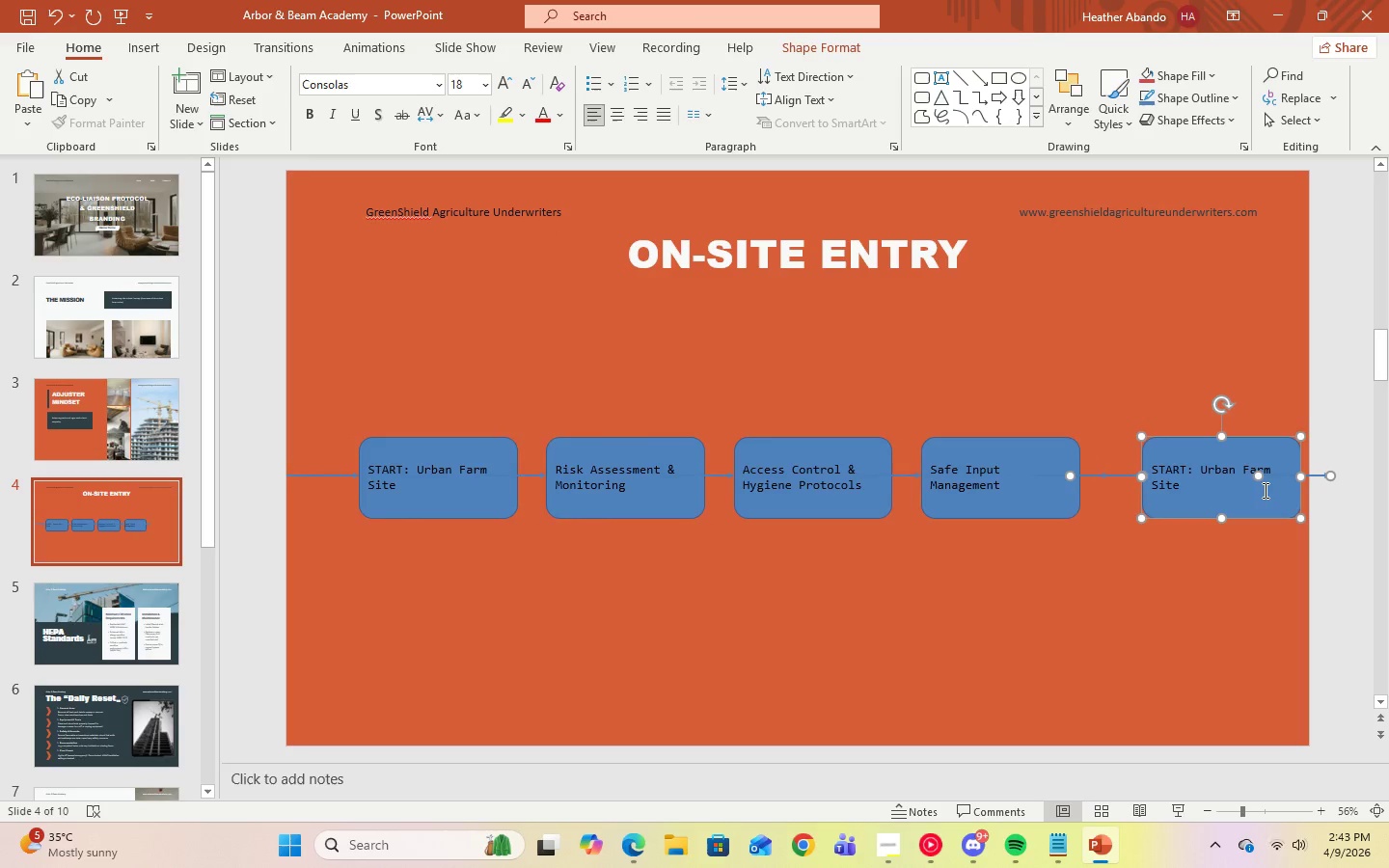 
key(Control+Shift+ShiftLeft)
 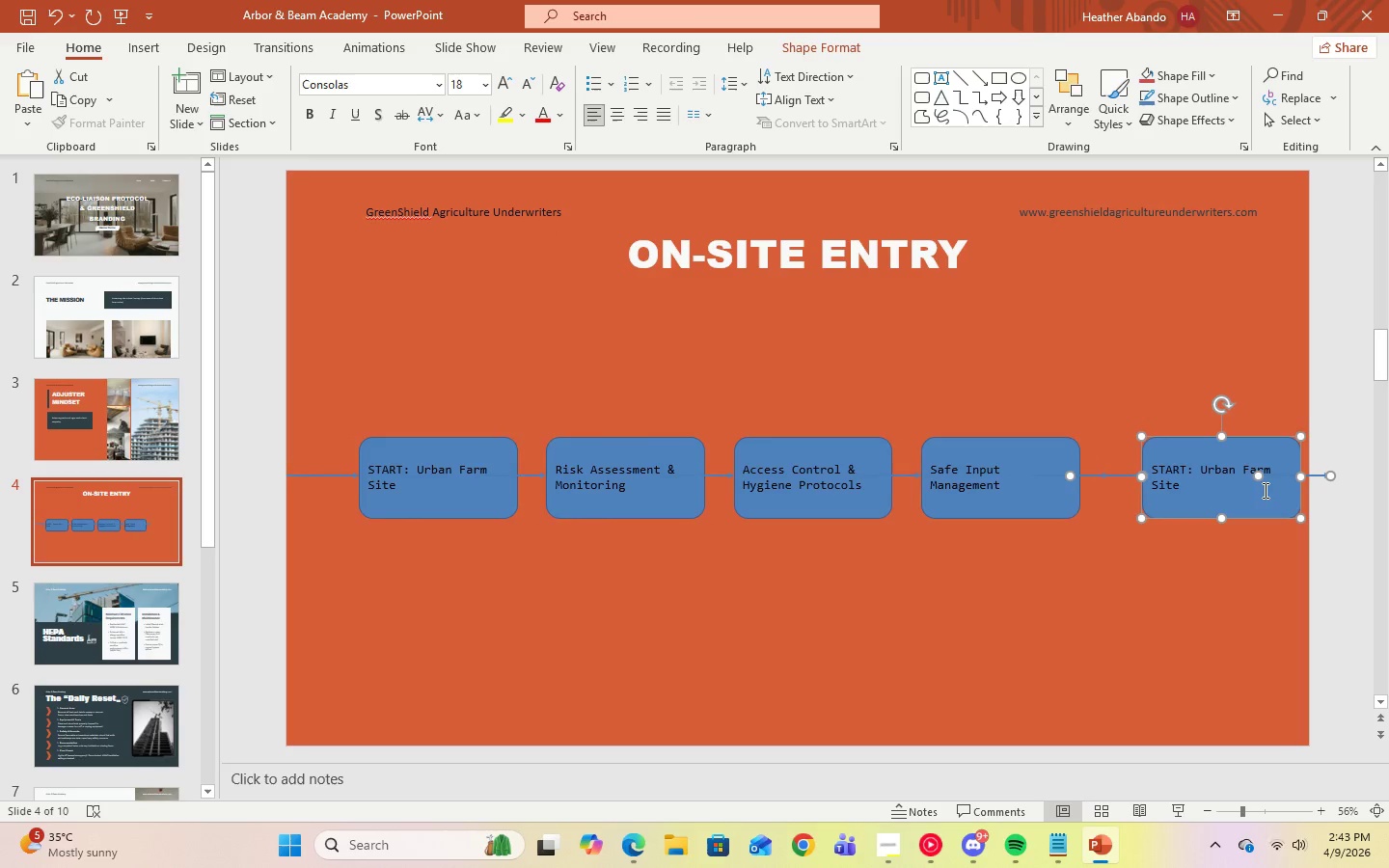 
key(Control+Shift+ShiftLeft)
 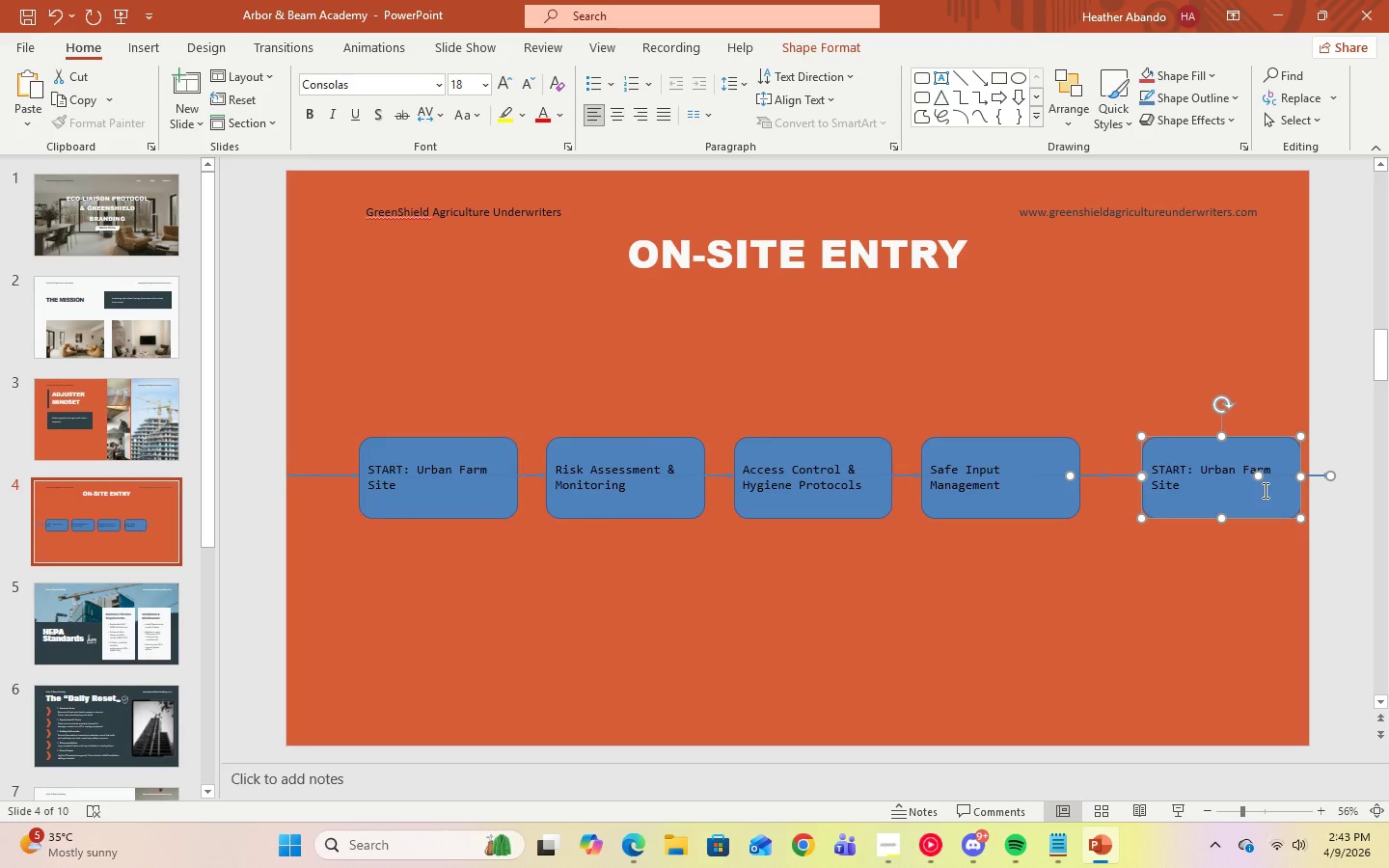 
key(Control+Shift+ShiftLeft)
 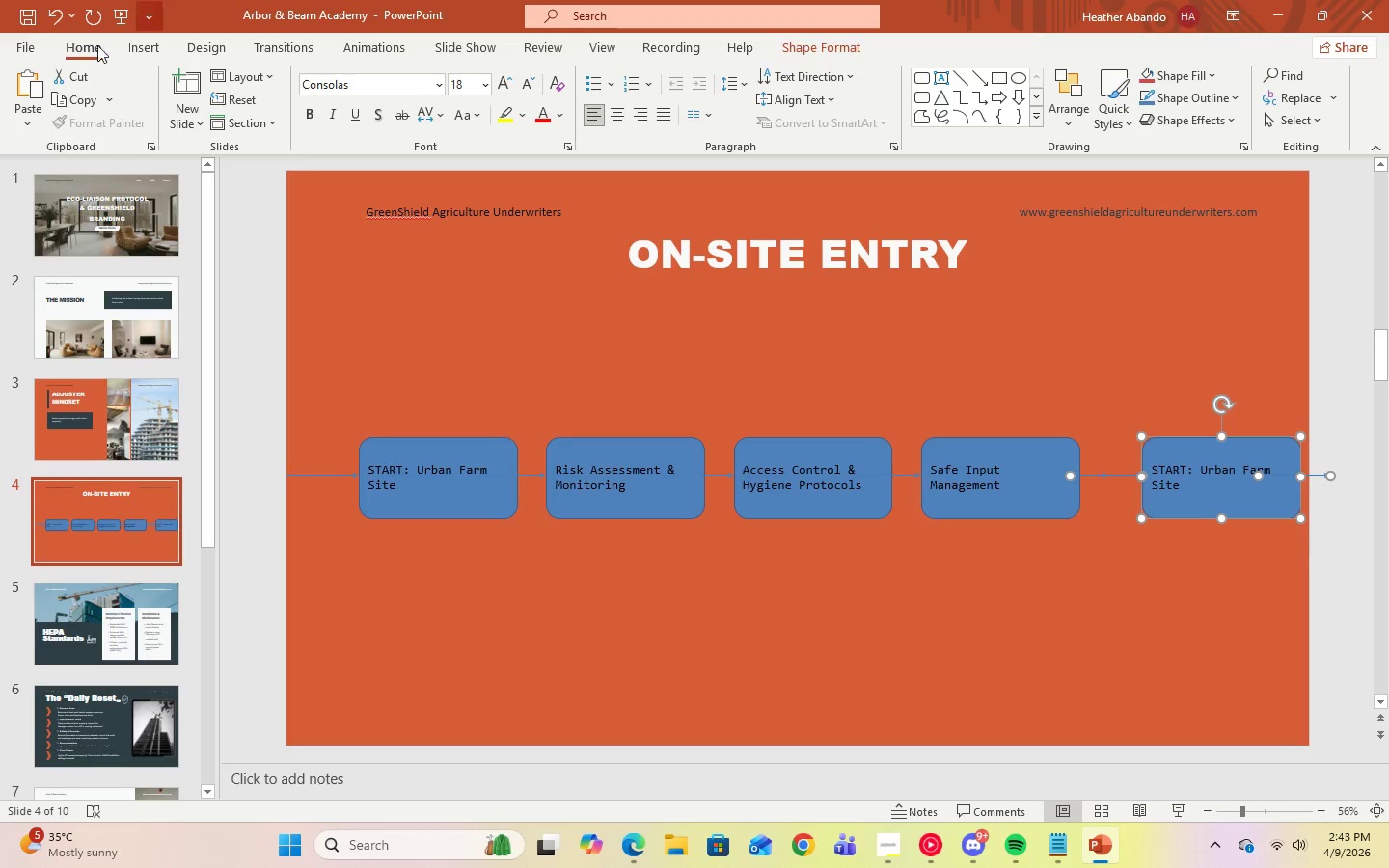 
left_click([50, 19])
 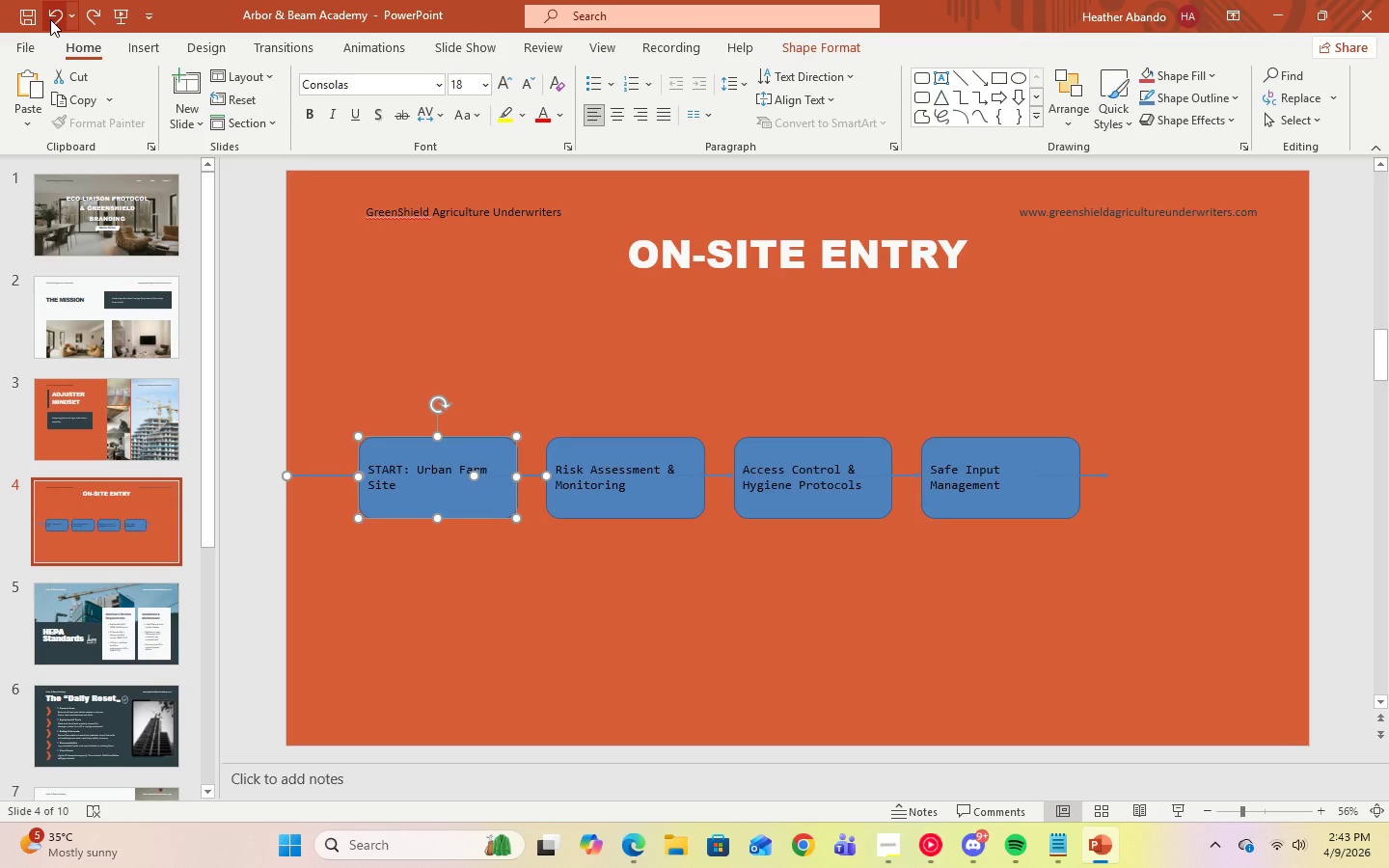 
left_click([50, 19])
 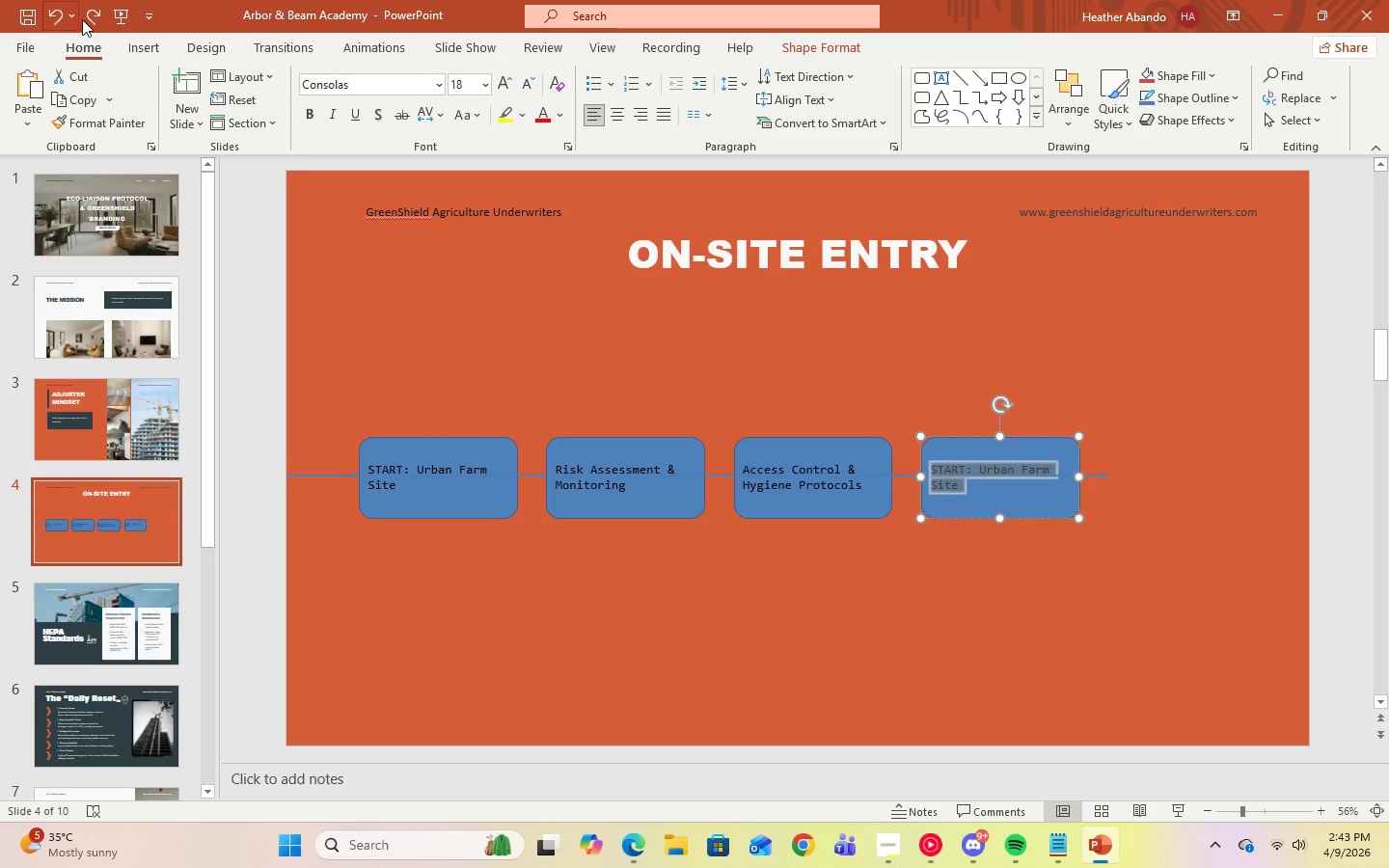 
left_click([95, 19])
 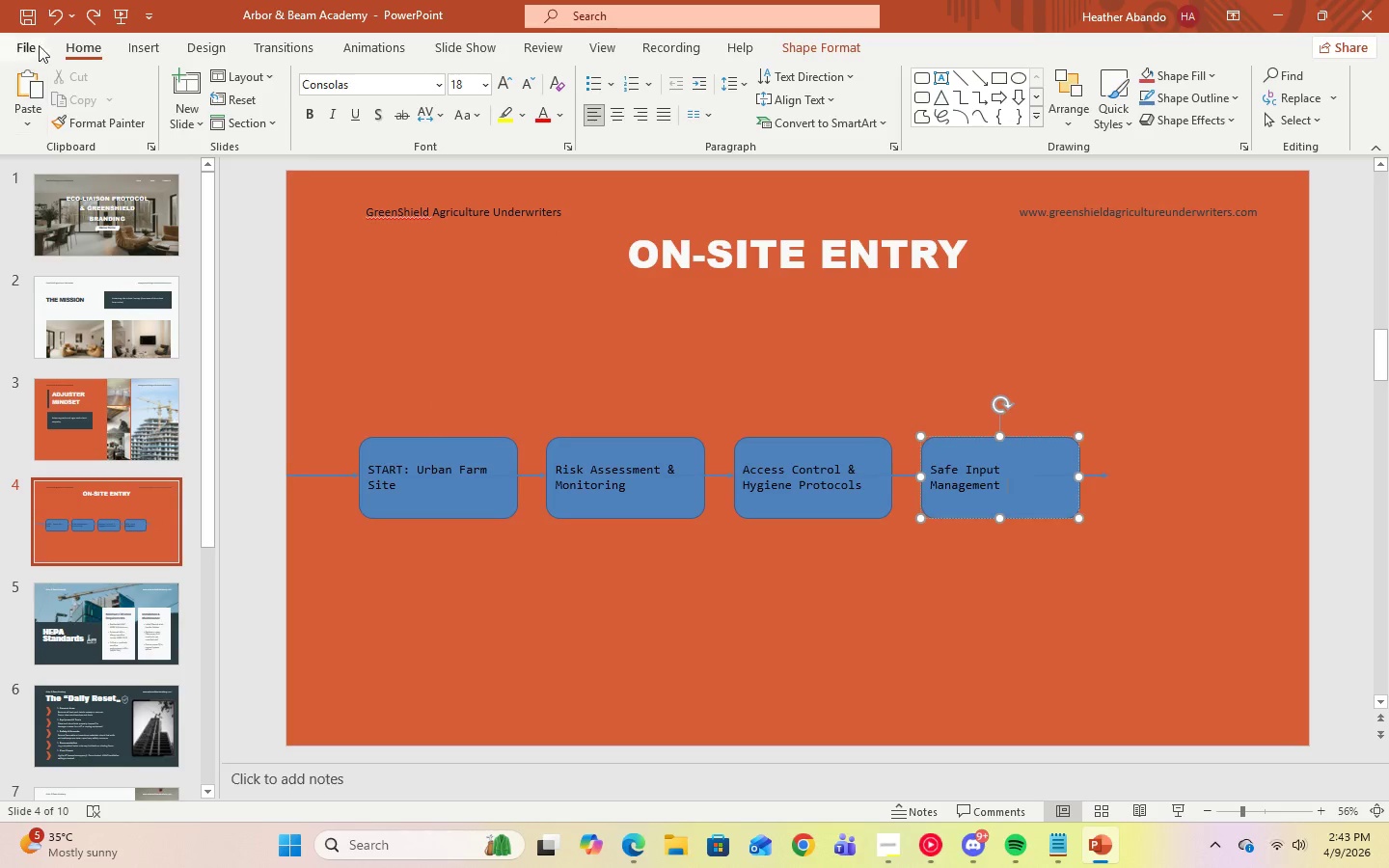 
left_click([55, 22])
 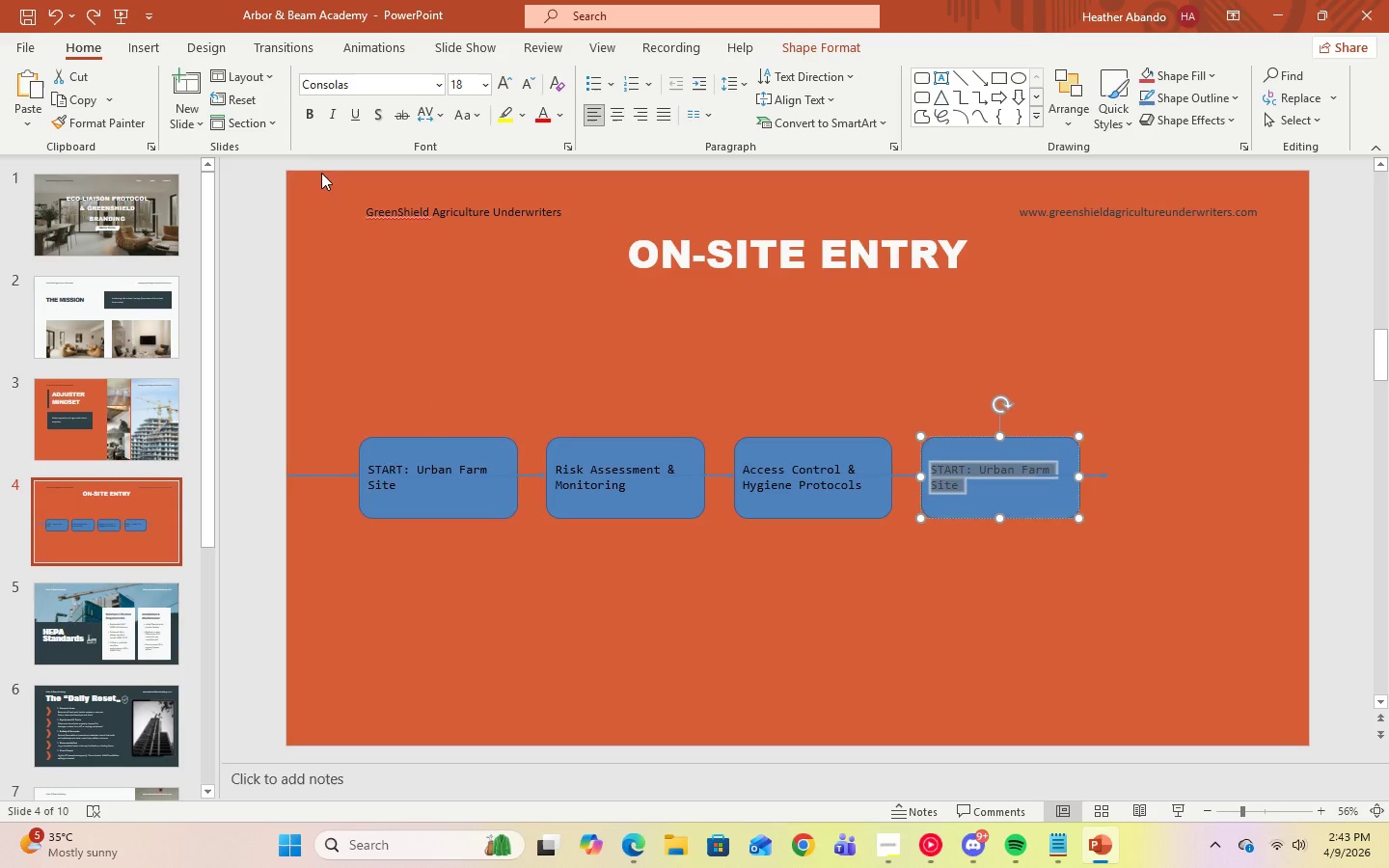 
left_click([93, 21])
 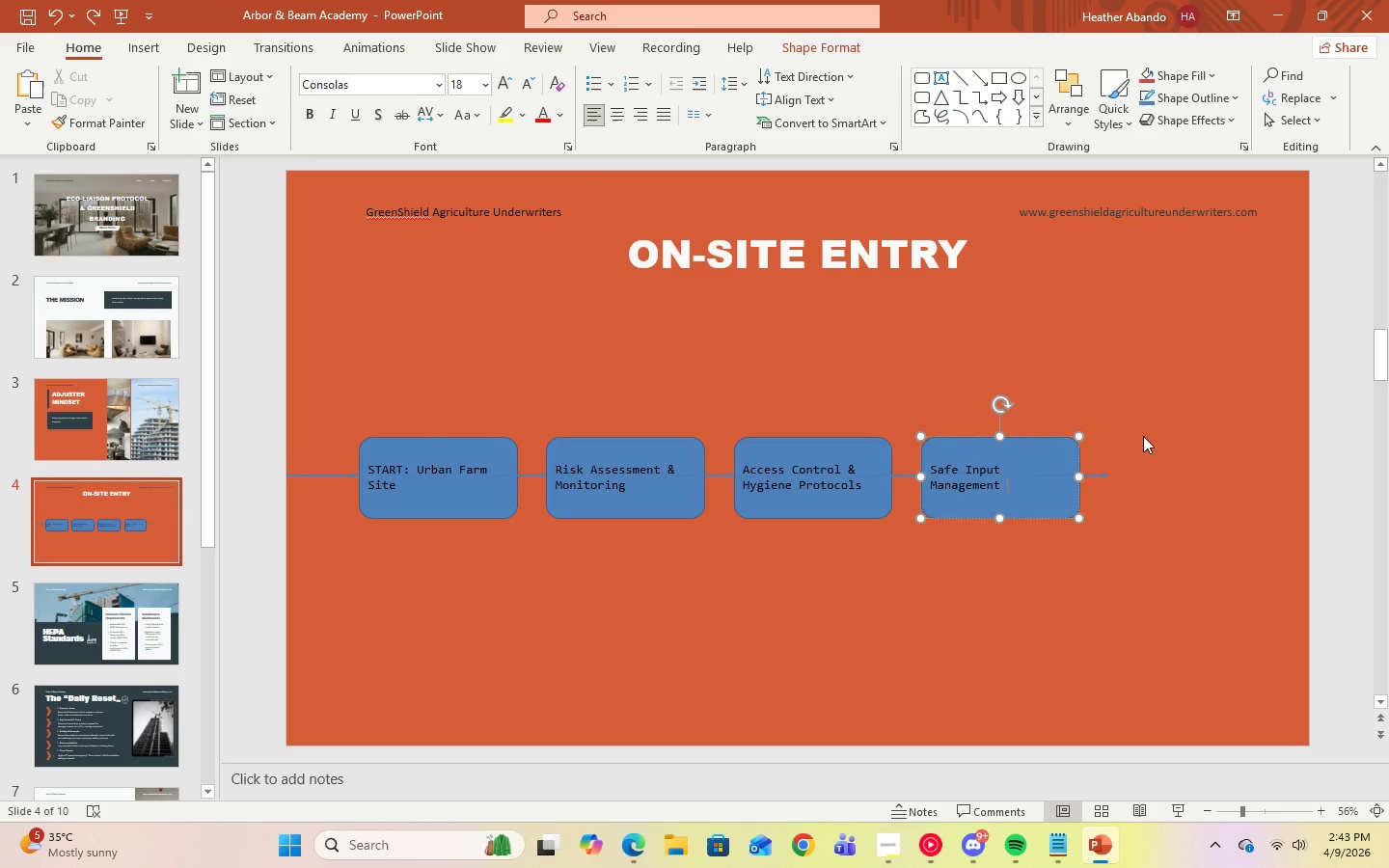 
left_click([1210, 451])
 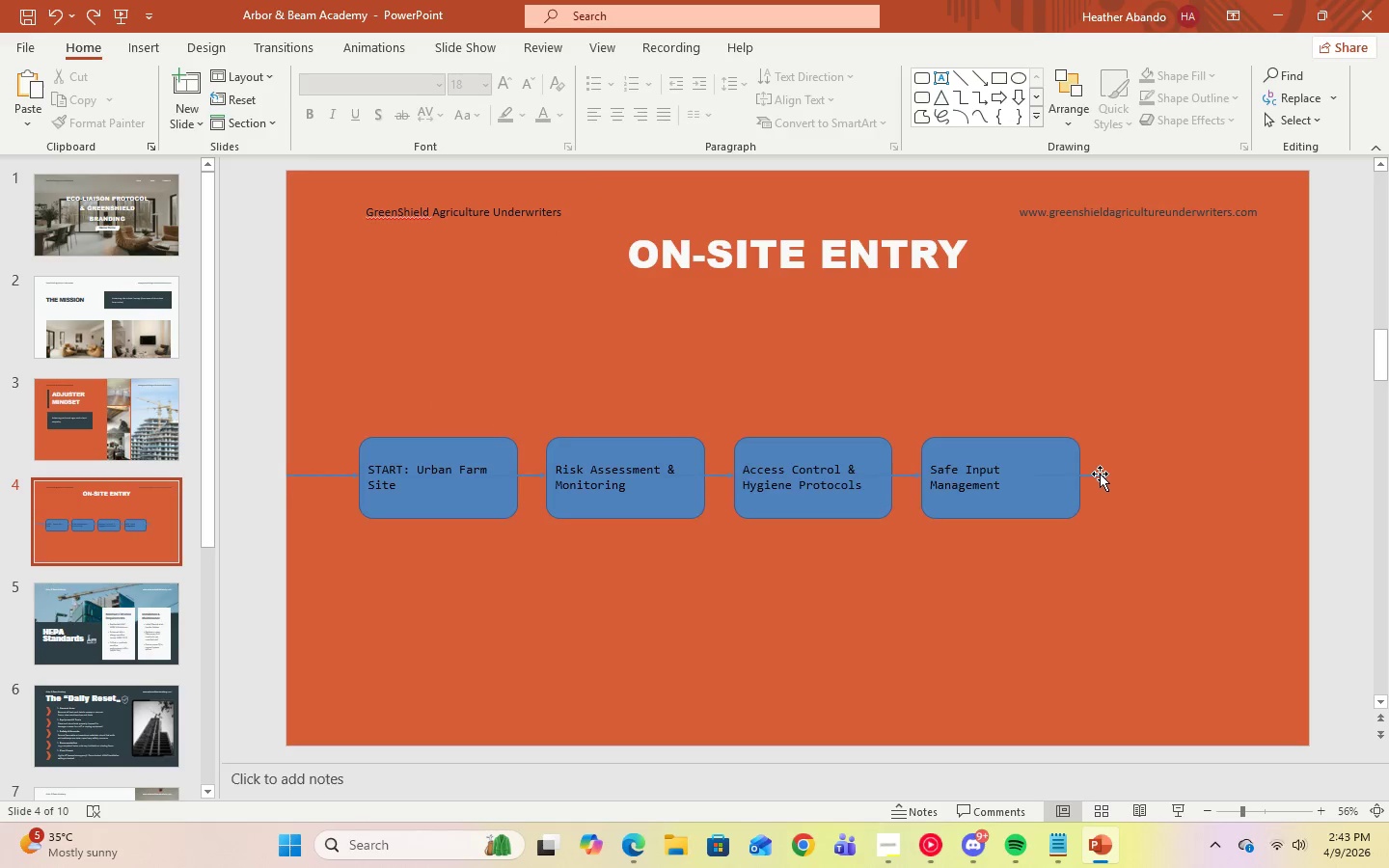 
left_click([1099, 475])
 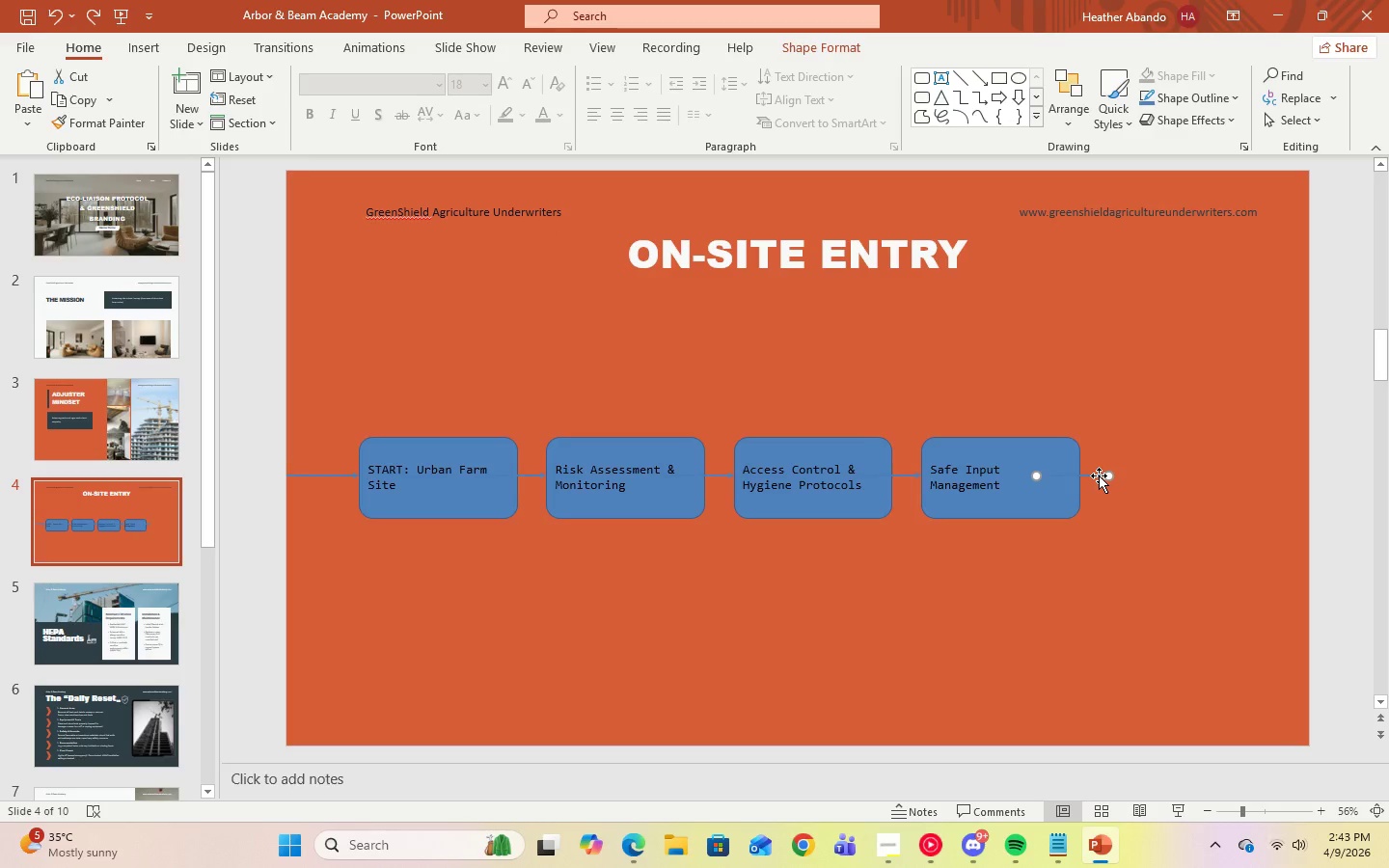 
key(Delete)
 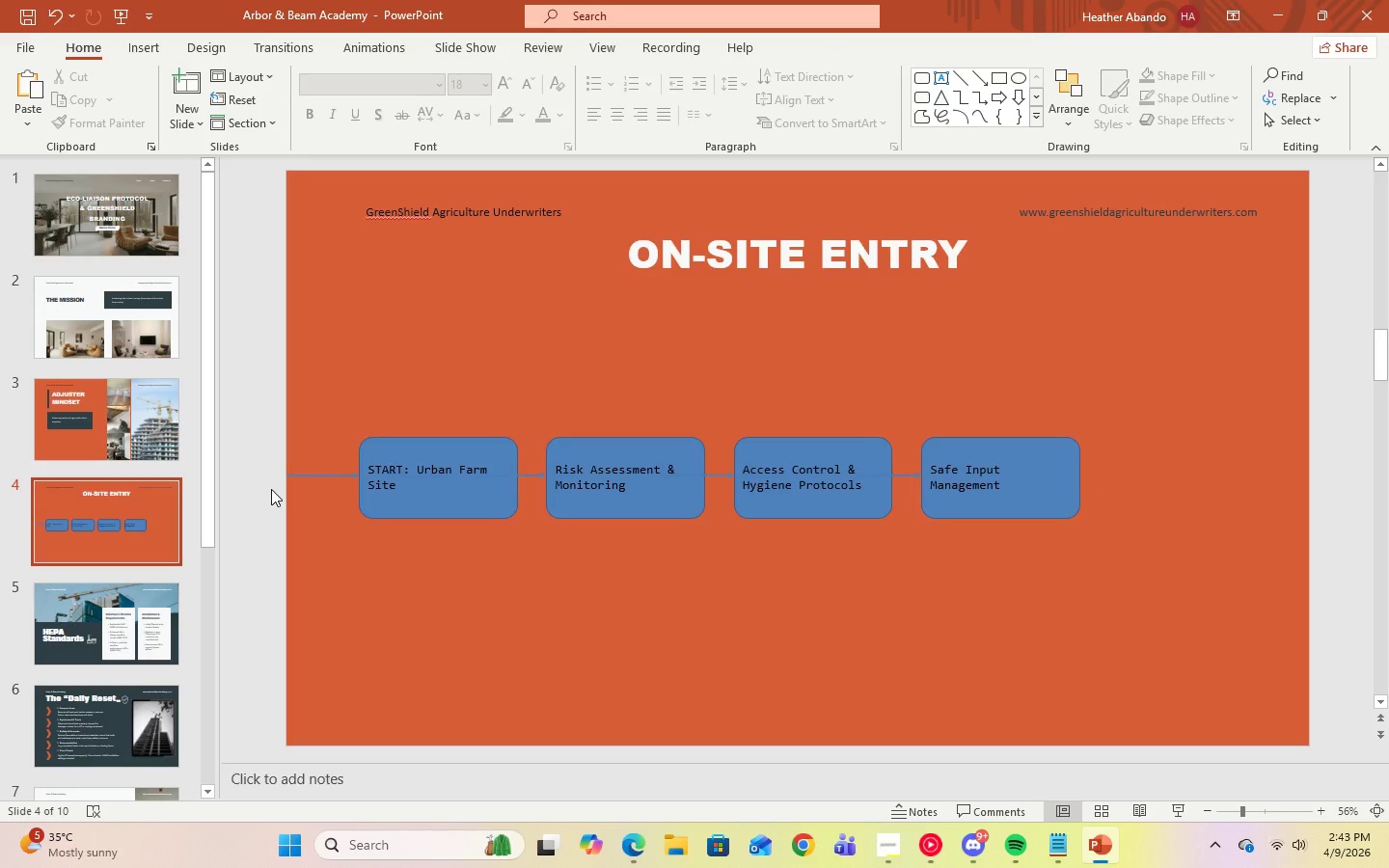 
key(Control+ControlLeft)
 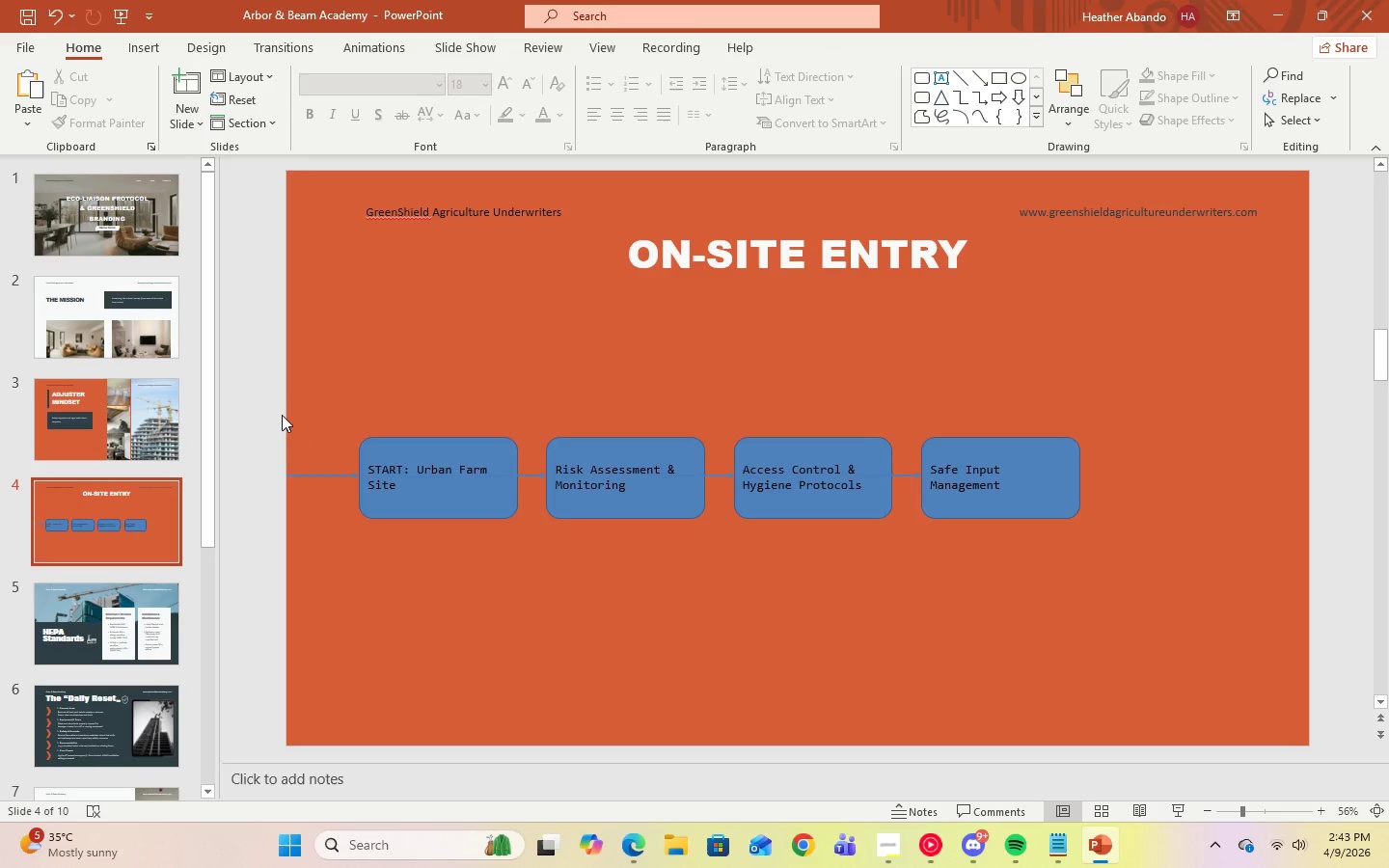 
left_click_drag(start_coordinate=[279, 411], to_coordinate=[516, 540])
 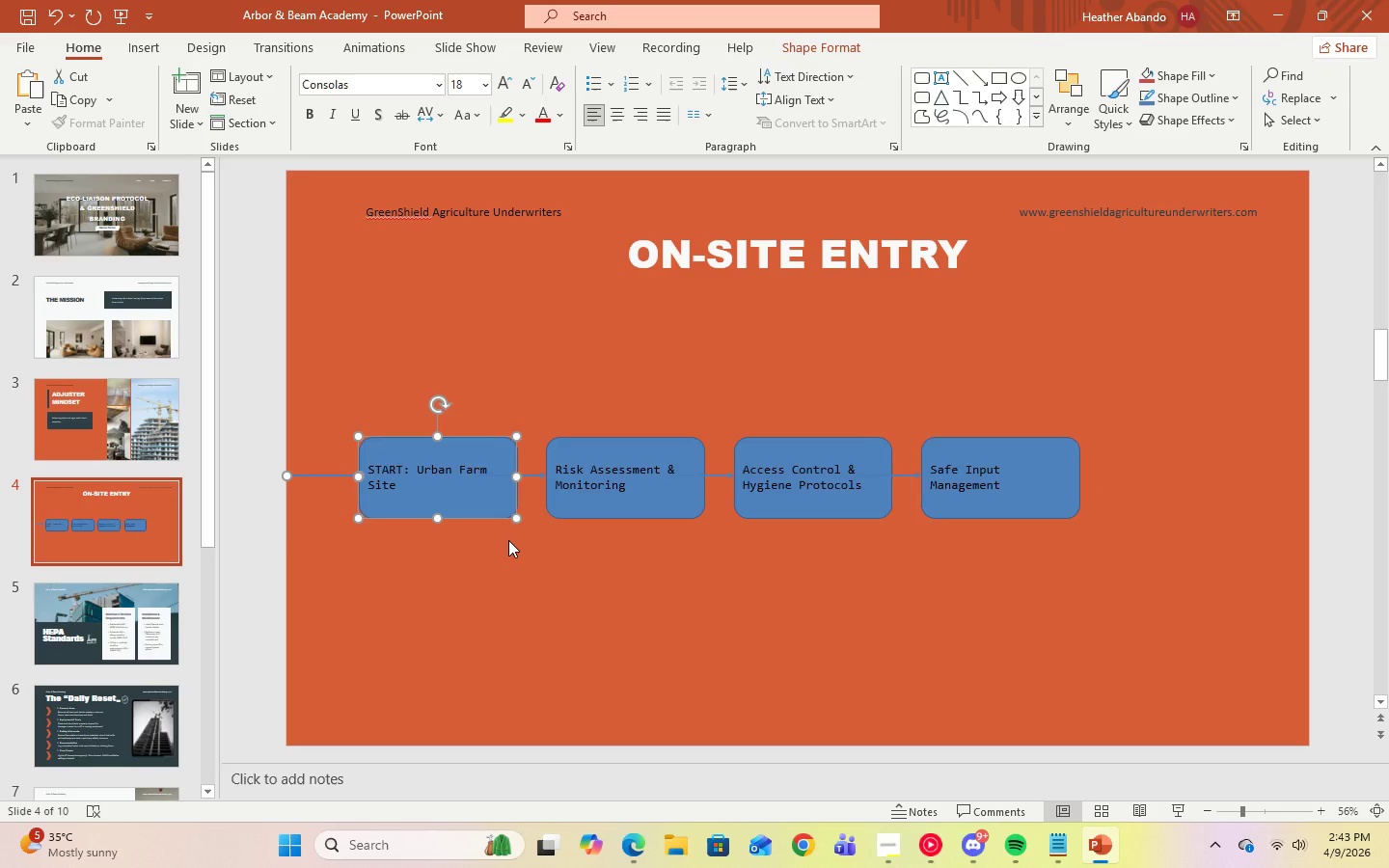 
hold_key(key=ControlLeft, duration=4.91)
hold_key(key=ShiftLeft, duration=1.5)
left_click_drag(start_coordinate=[488, 483], to_coordinate=[1275, 479])
 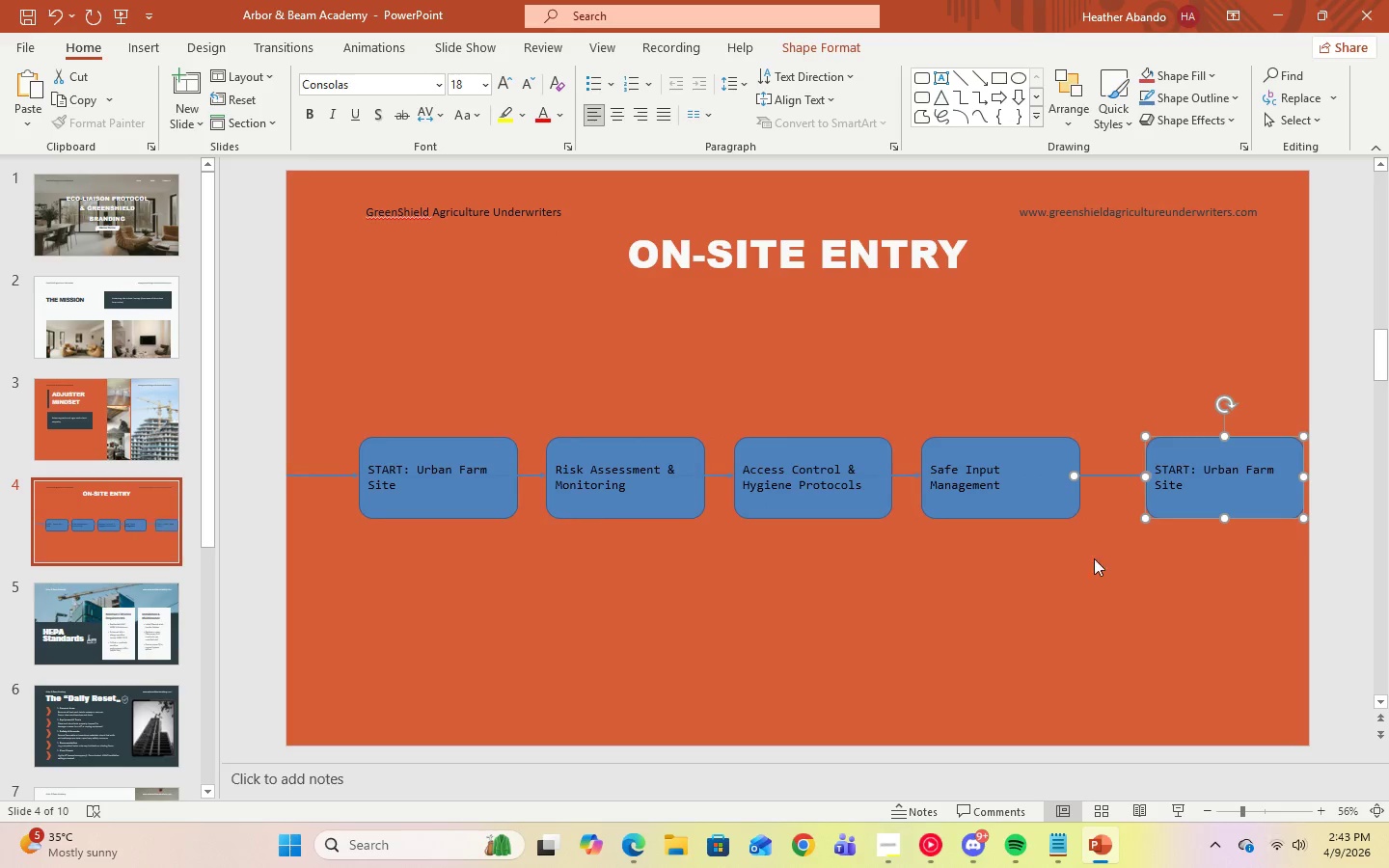 
hold_key(key=ShiftLeft, duration=1.53)
 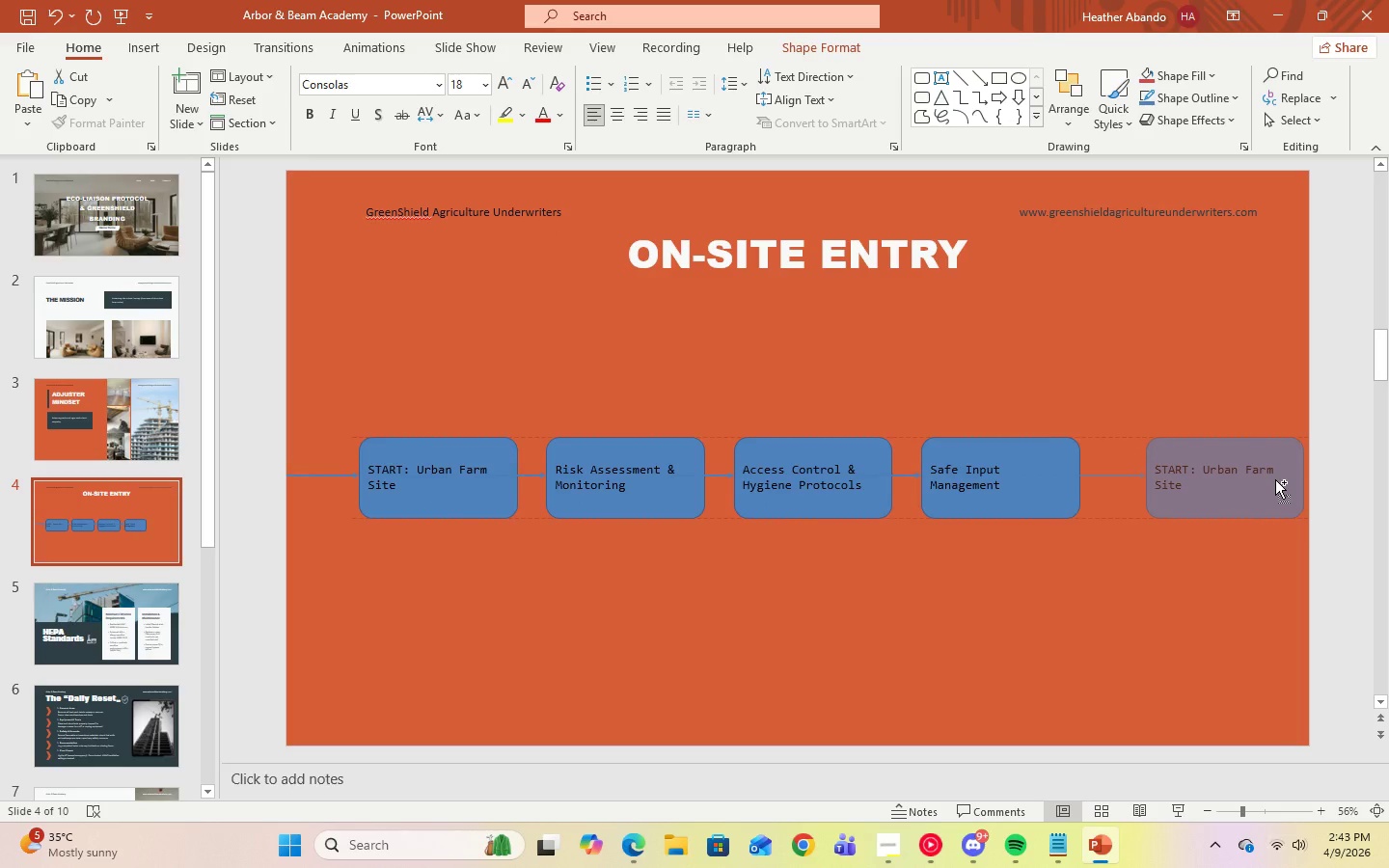 
hold_key(key=ShiftLeft, duration=1.41)
 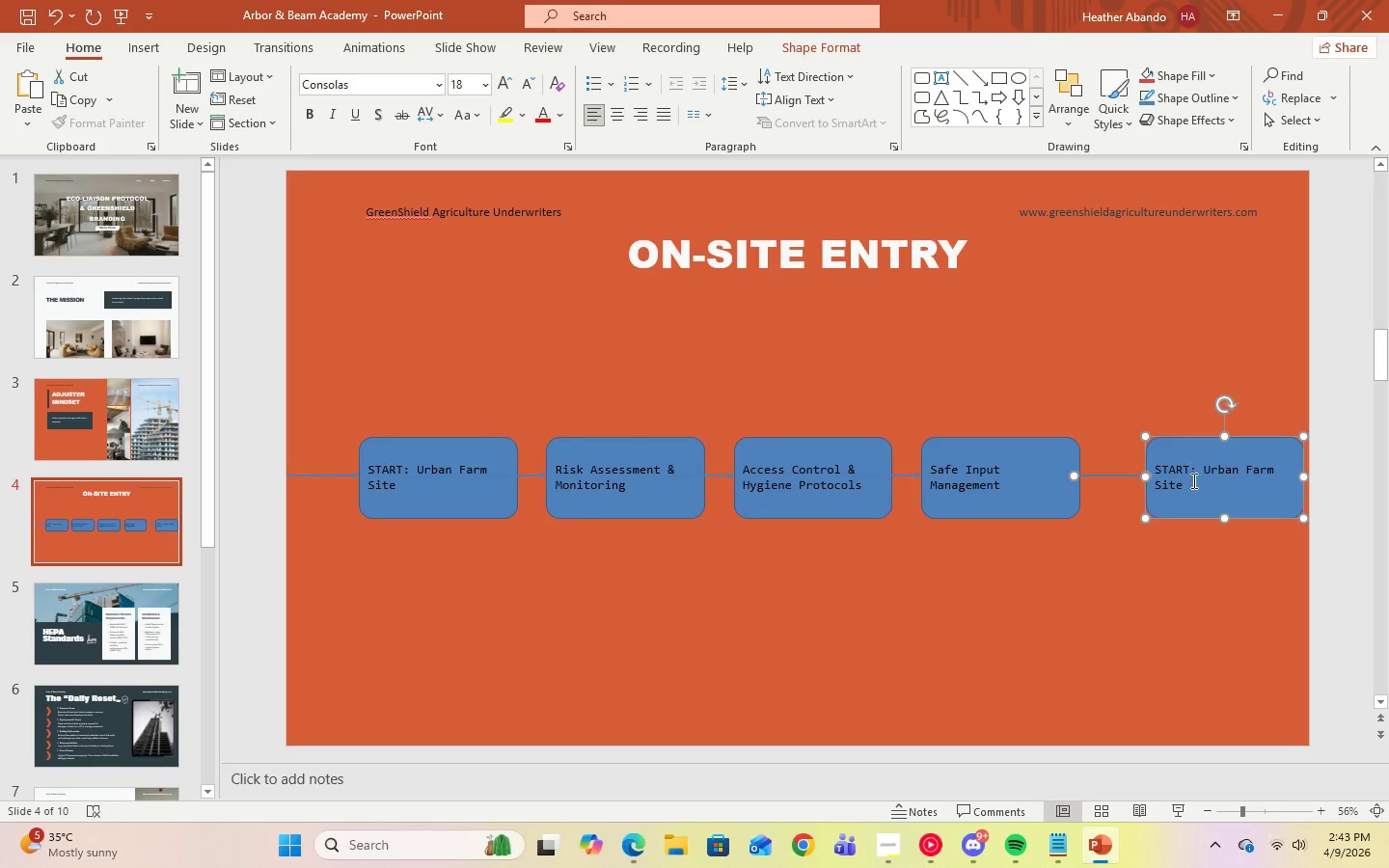 
left_click([1190, 490])
 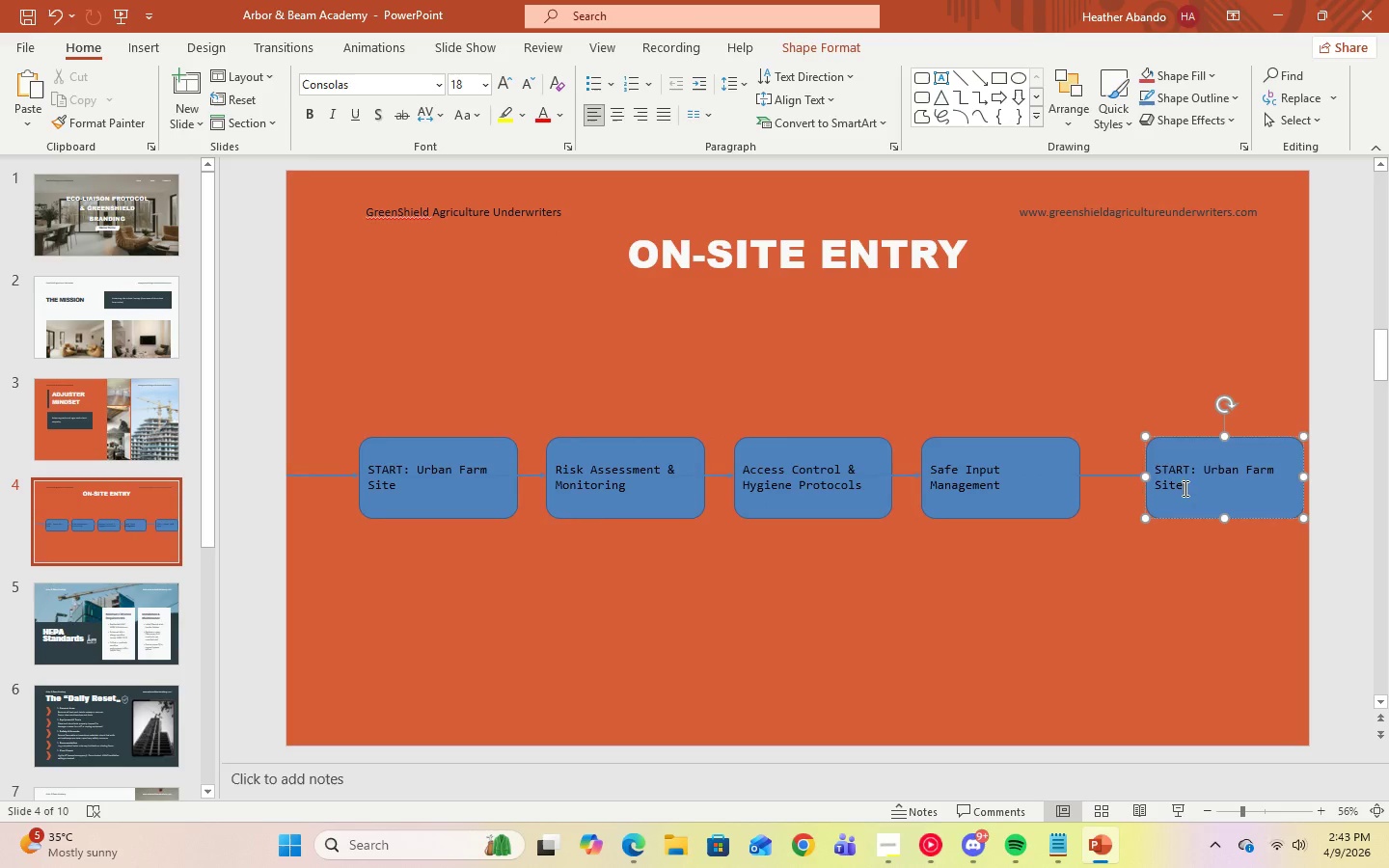 
left_click_drag(start_coordinate=[1187, 490], to_coordinate=[1151, 467])
 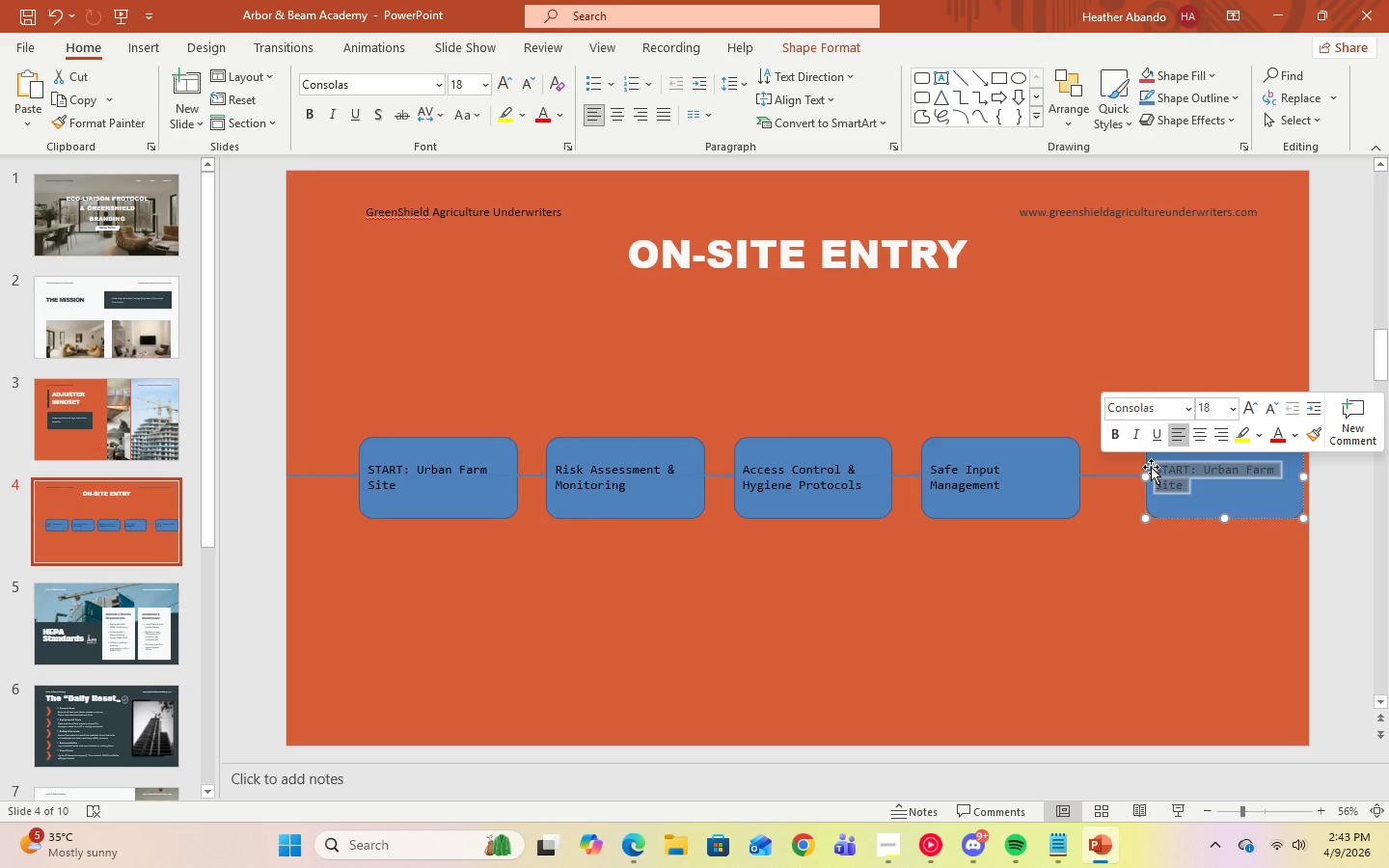 
type(END)
 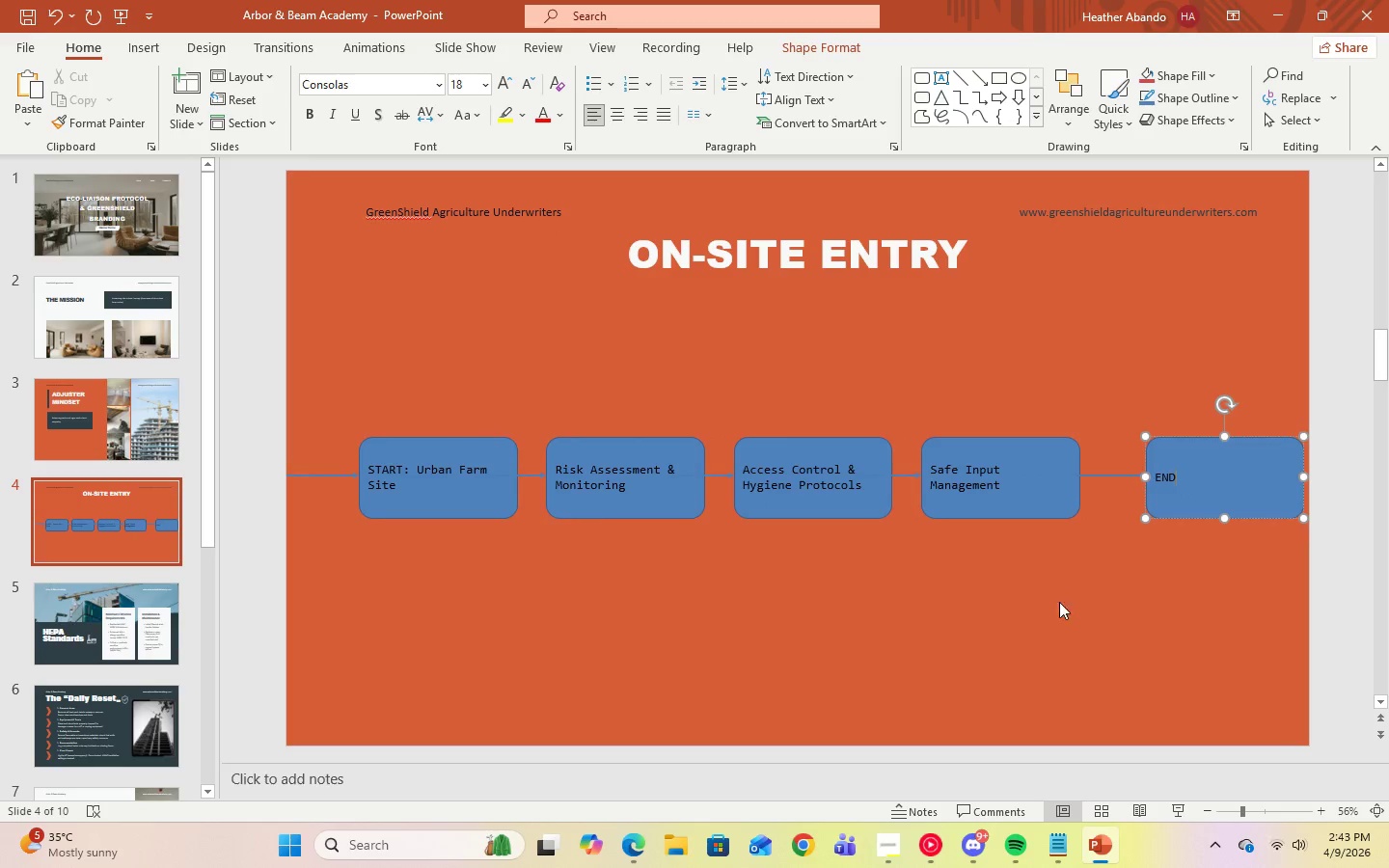 
left_click([1041, 633])
 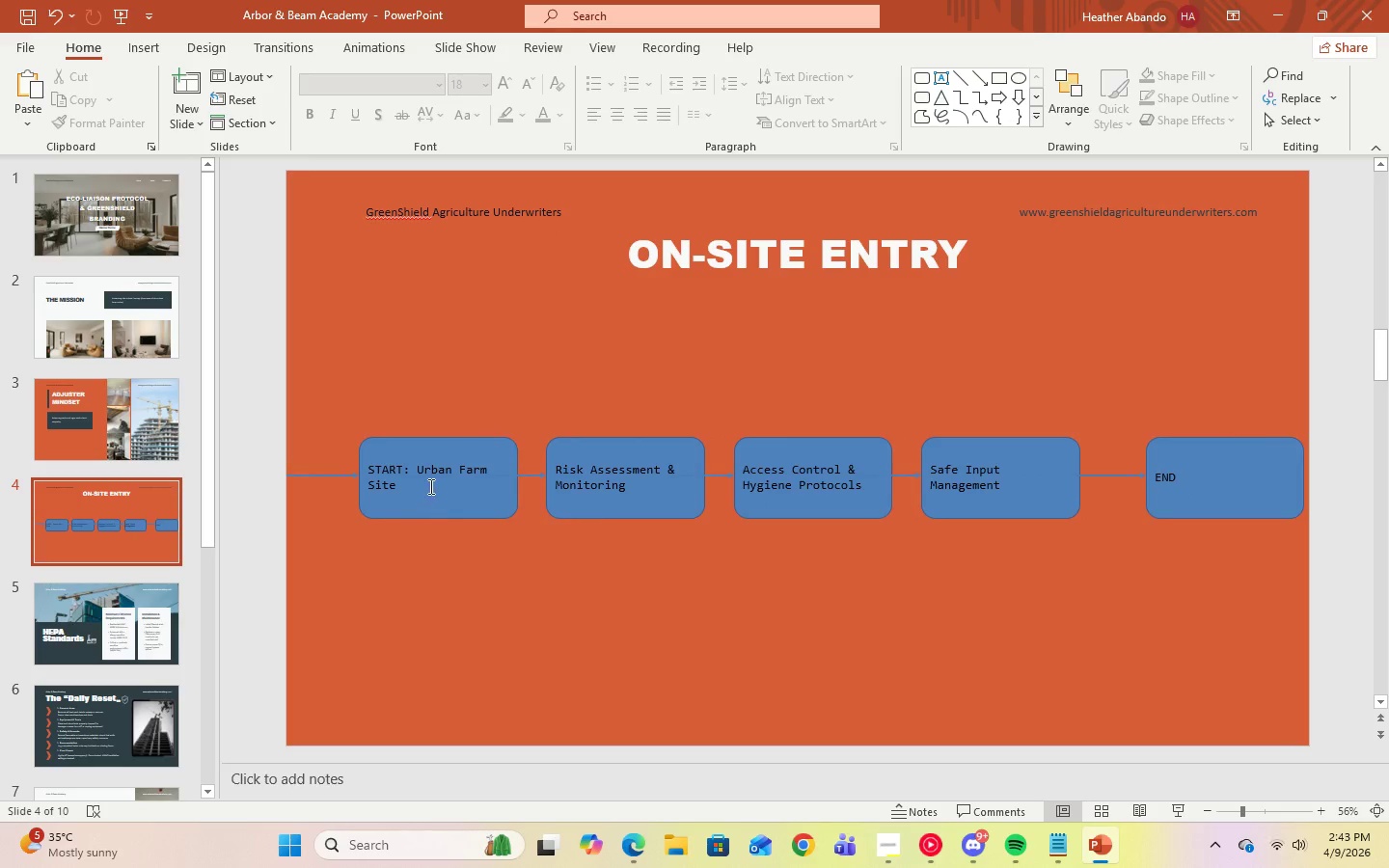 
left_click_drag(start_coordinate=[413, 482], to_coordinate=[365, 454])
 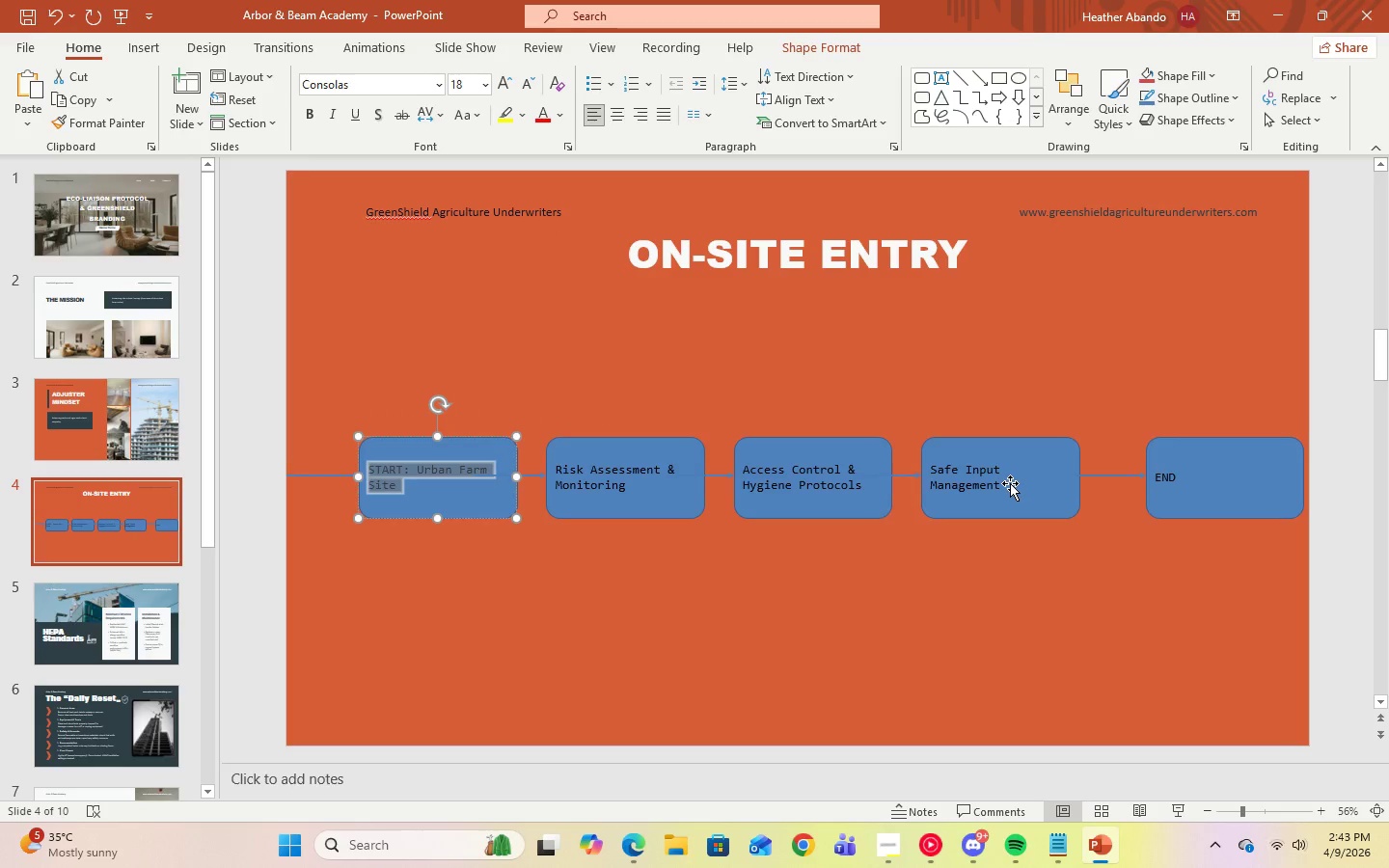 
left_click([1002, 483])
 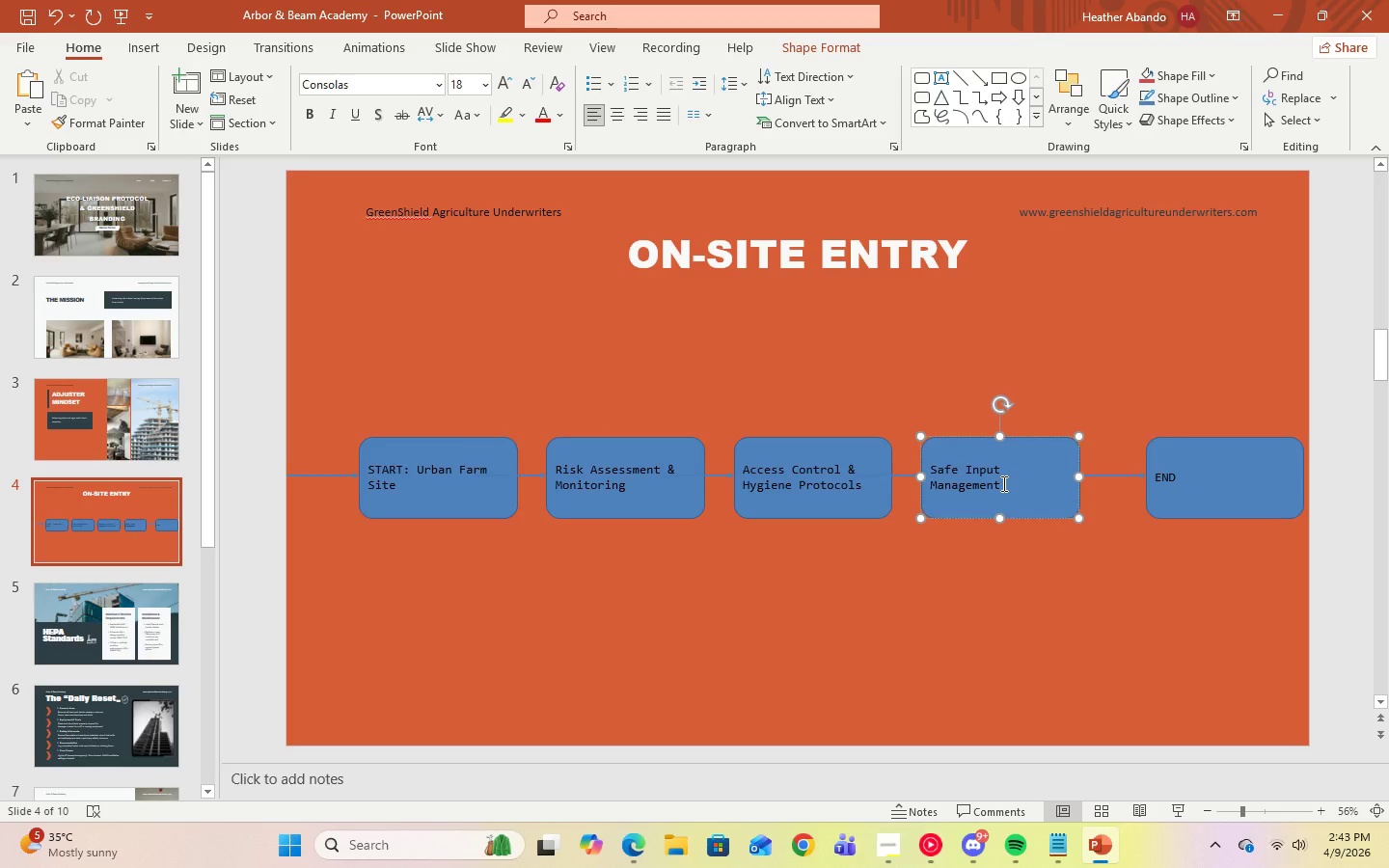 
left_click_drag(start_coordinate=[1002, 483], to_coordinate=[932, 466])
 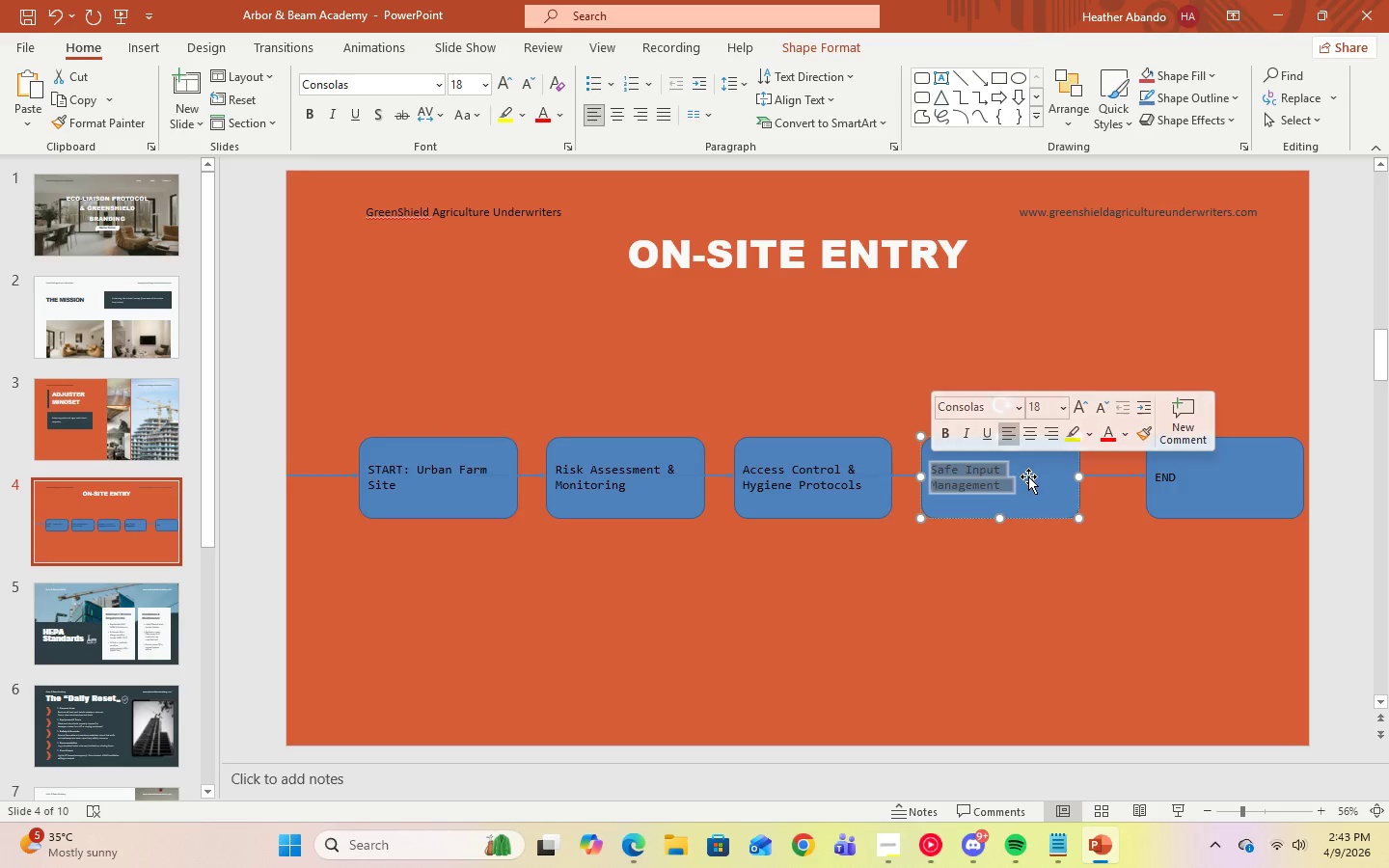 
left_click([1028, 477])
 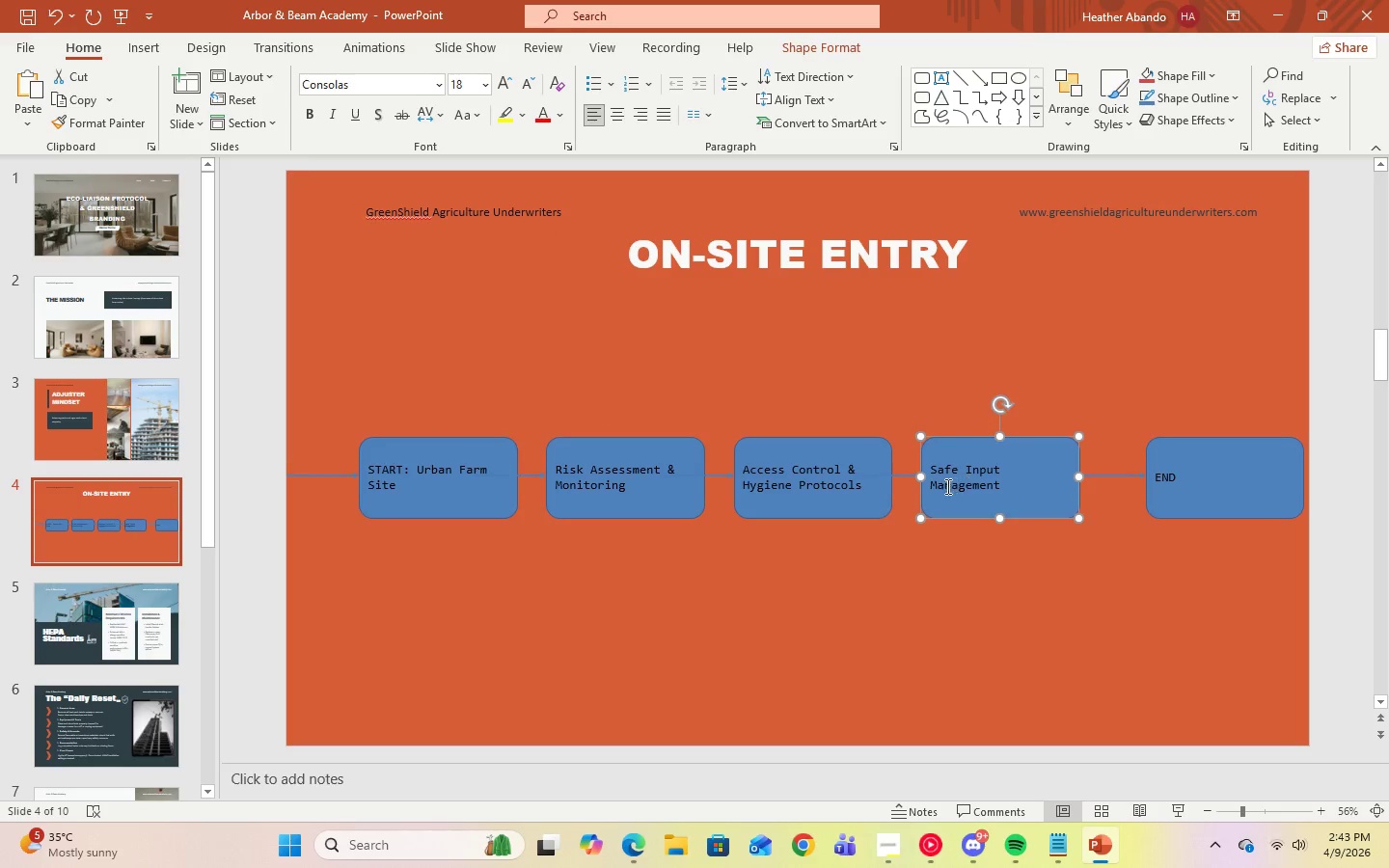 
left_click([932, 488])
 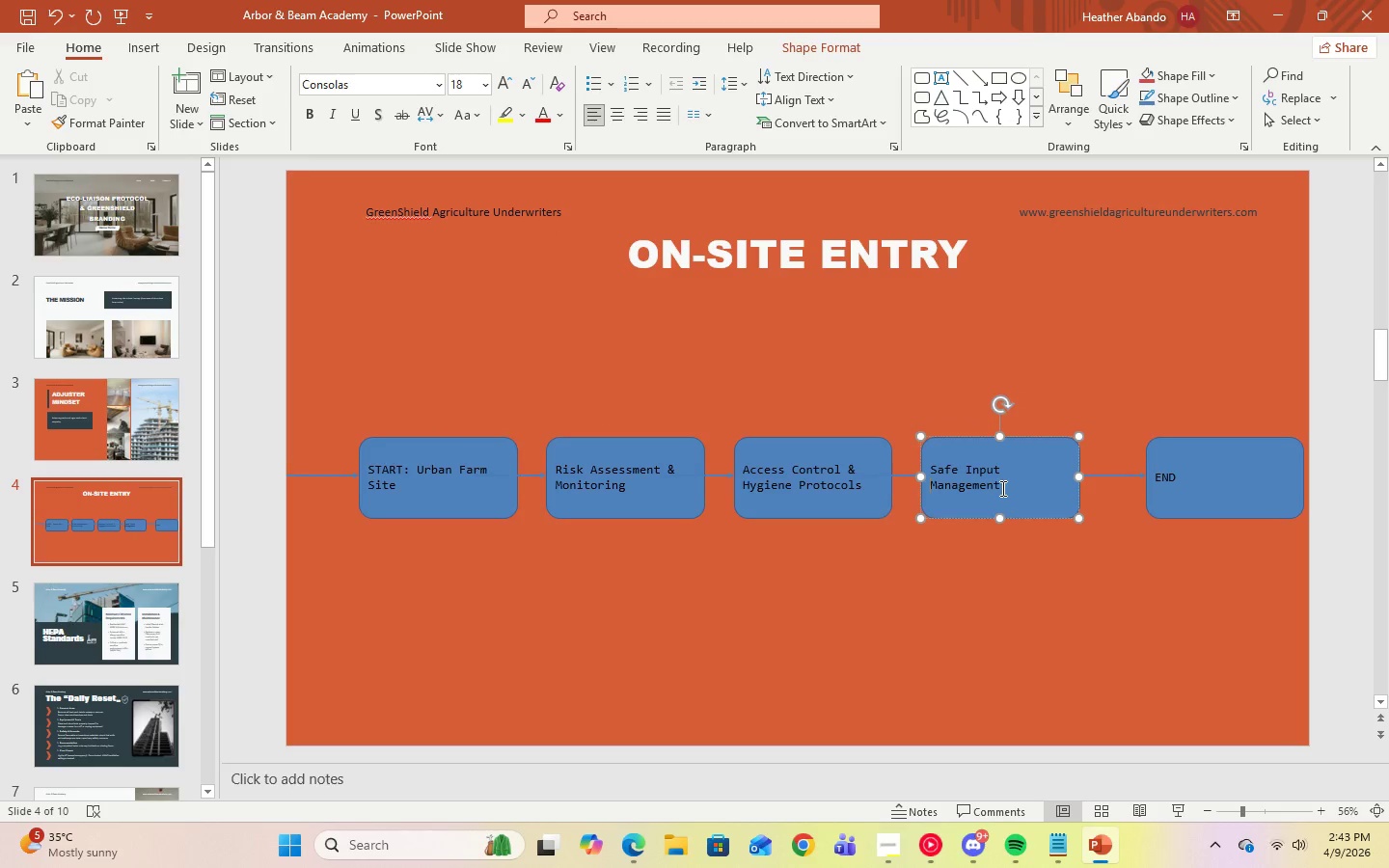 
left_click_drag(start_coordinate=[1001, 488], to_coordinate=[932, 462])
 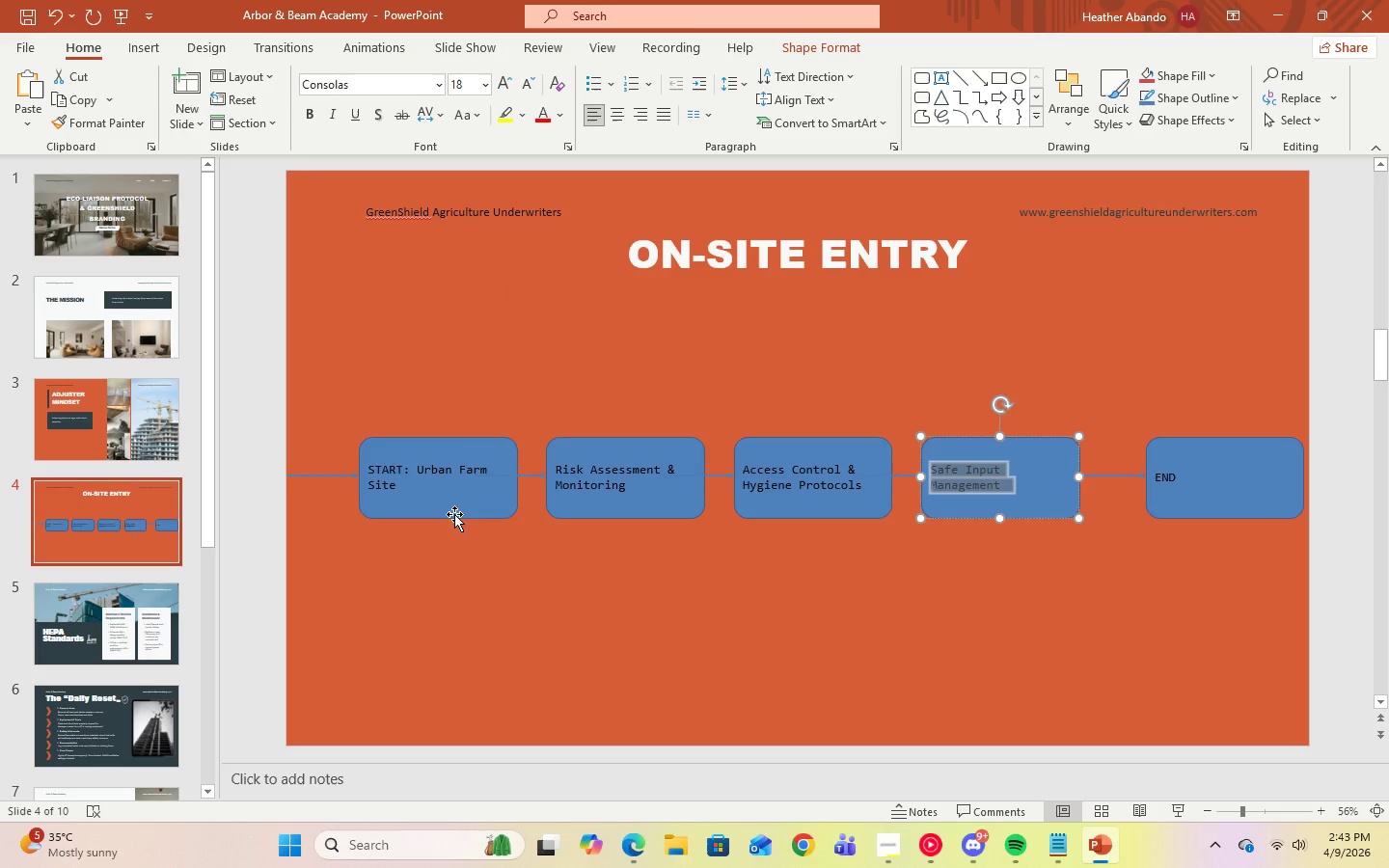 
left_click_drag(start_coordinate=[413, 483], to_coordinate=[366, 457])
 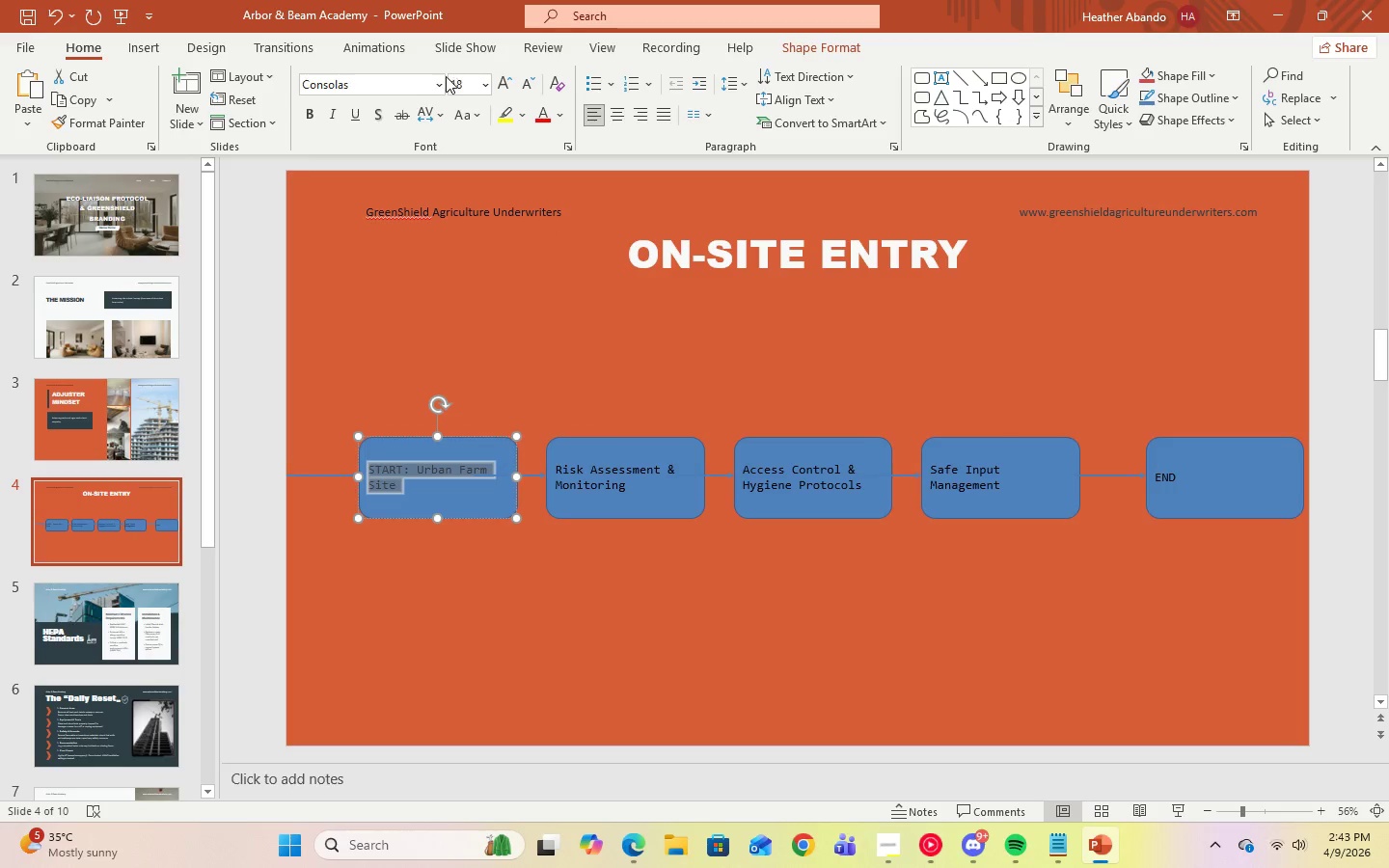 
left_click([438, 82])
 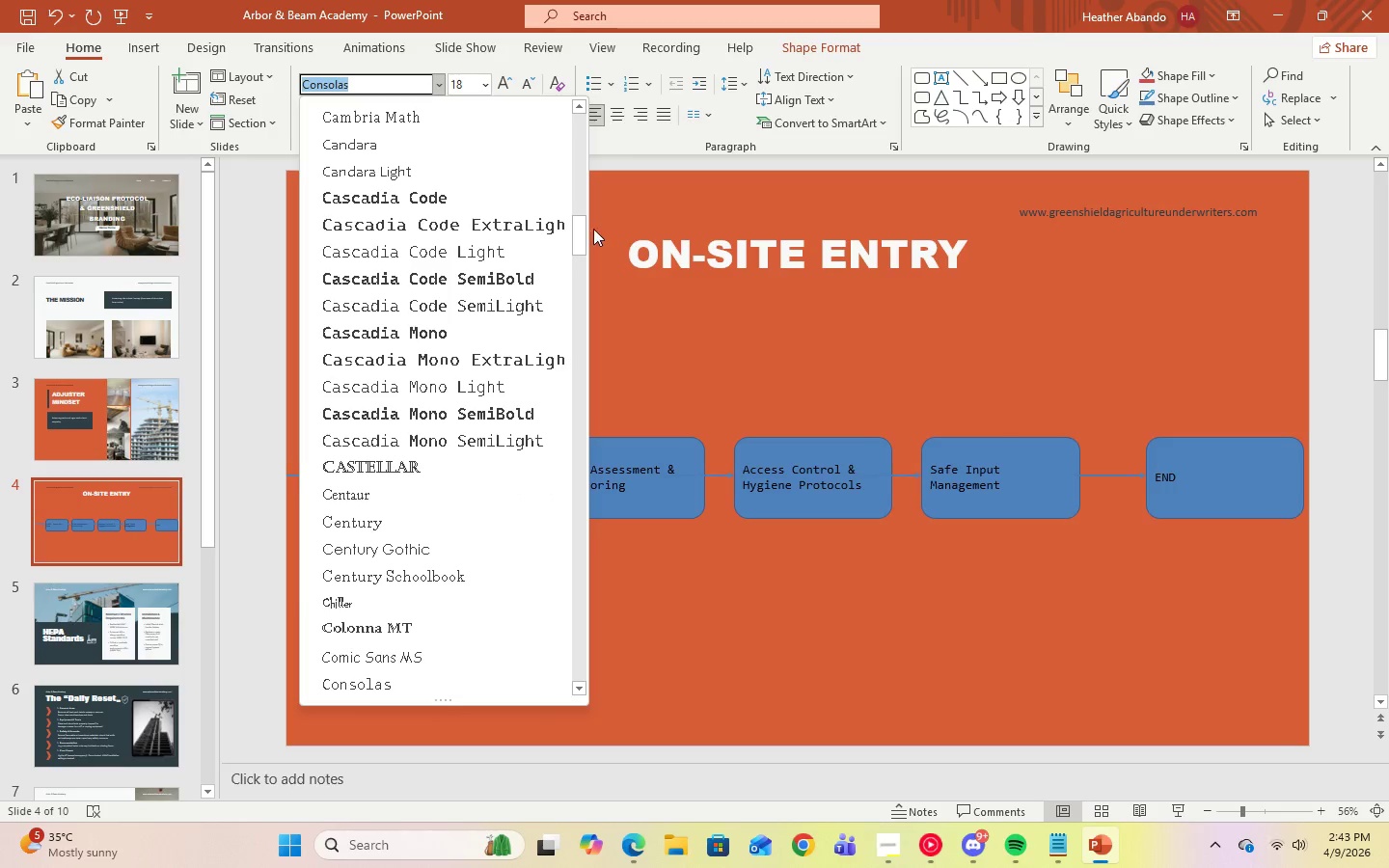 
left_click_drag(start_coordinate=[582, 230], to_coordinate=[574, 118])
 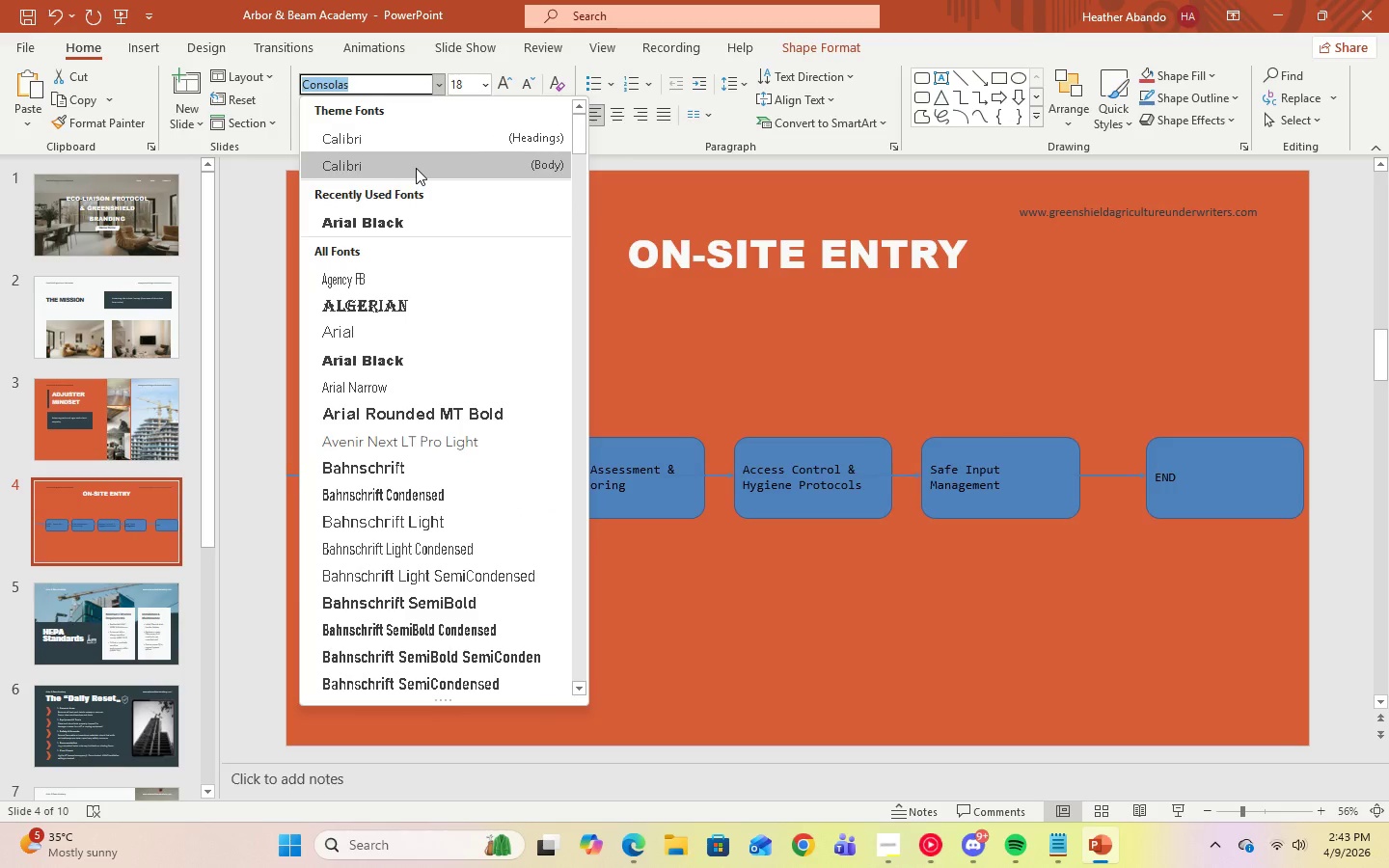 
left_click([416, 168])
 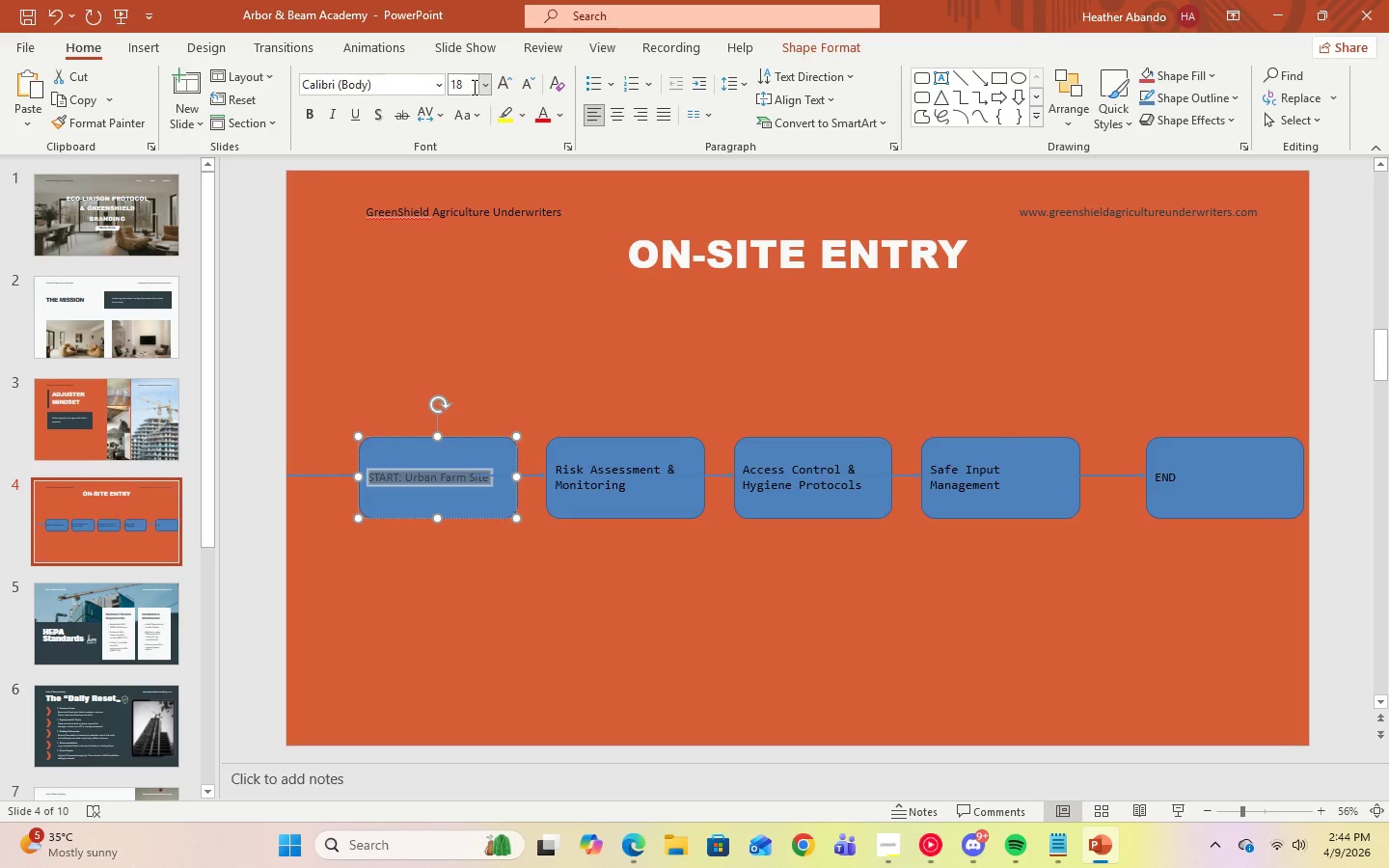 
left_click([485, 88])
 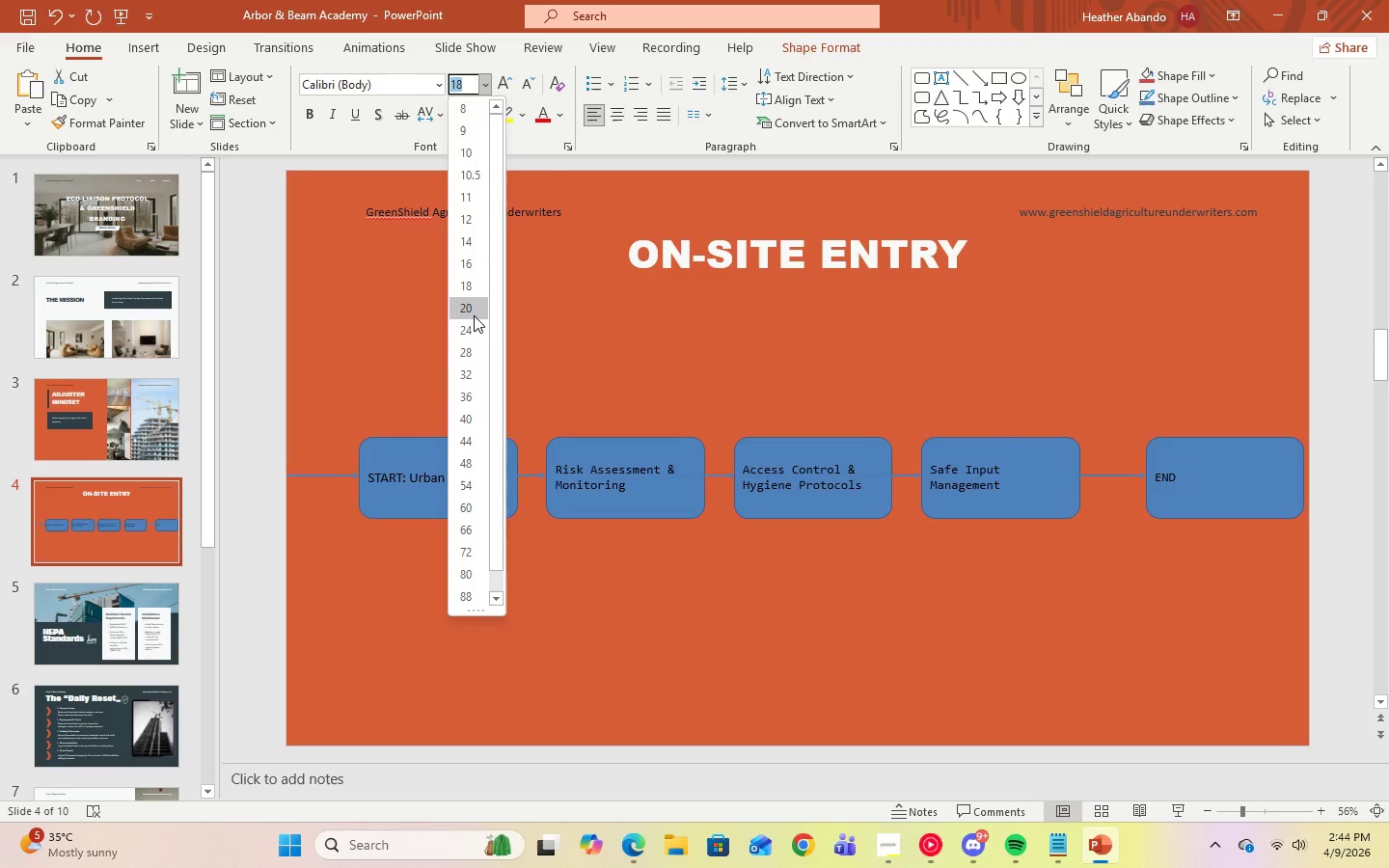 
left_click([474, 315])
 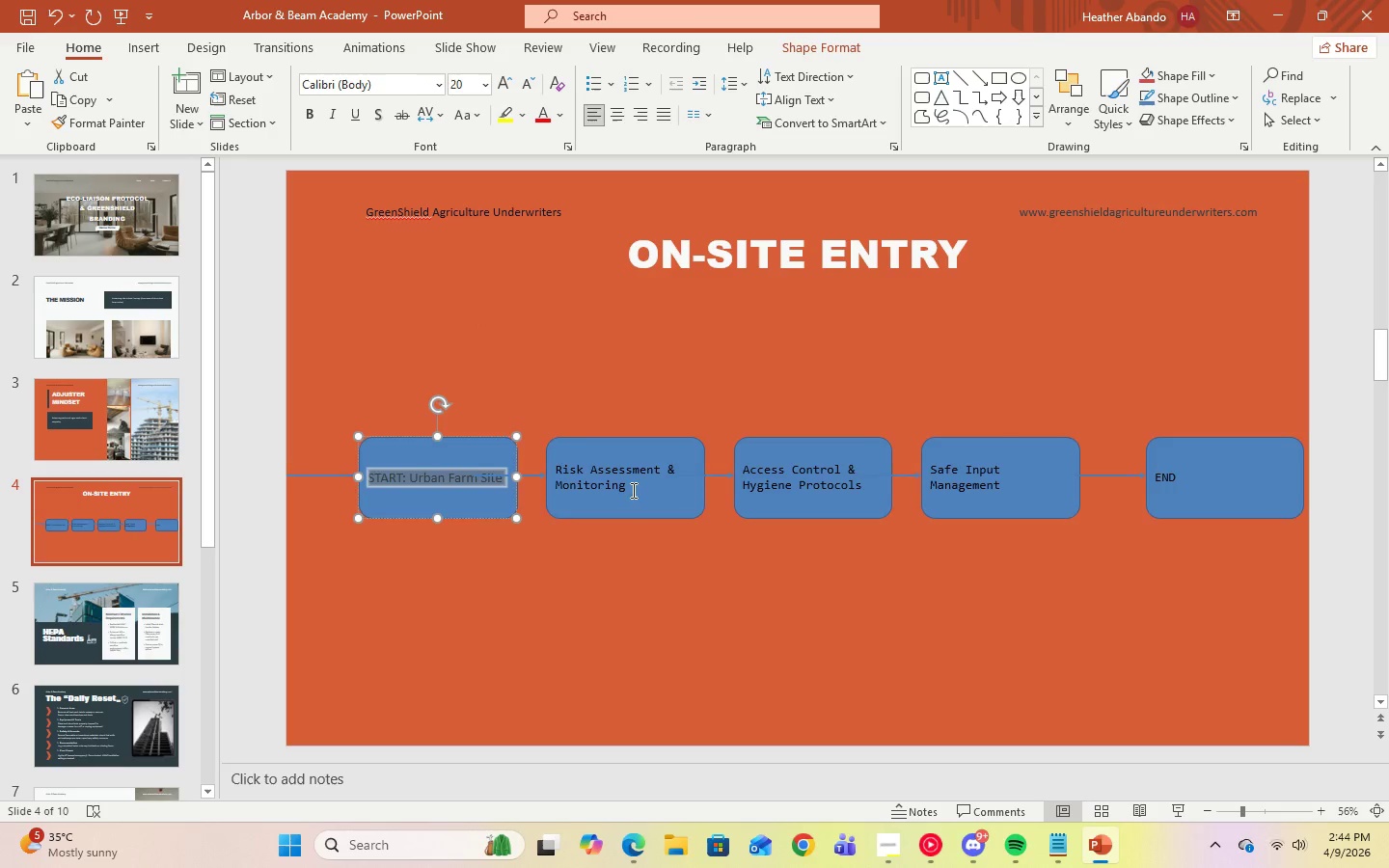 
left_click([630, 490])
 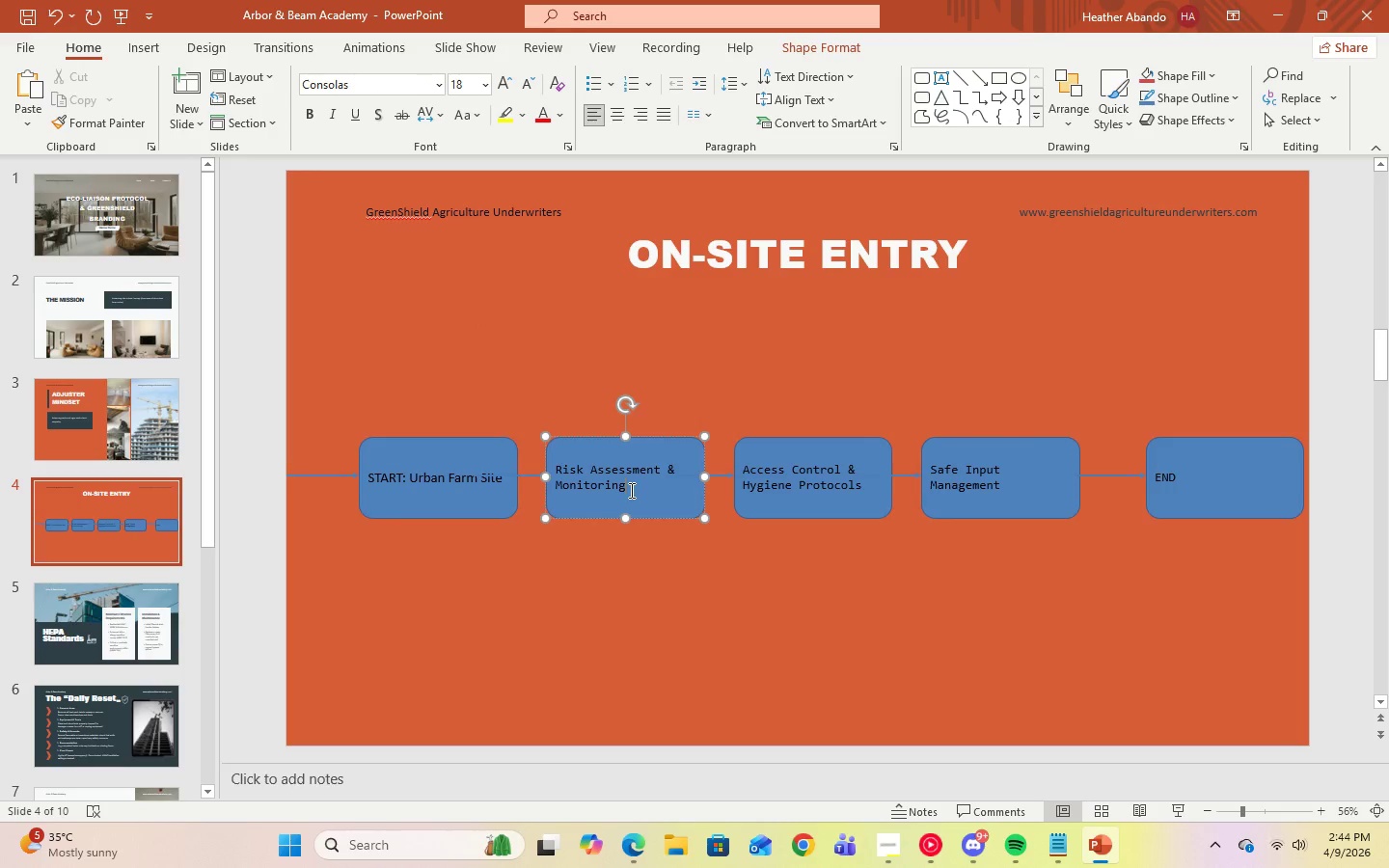 
left_click_drag(start_coordinate=[629, 490], to_coordinate=[563, 460])
 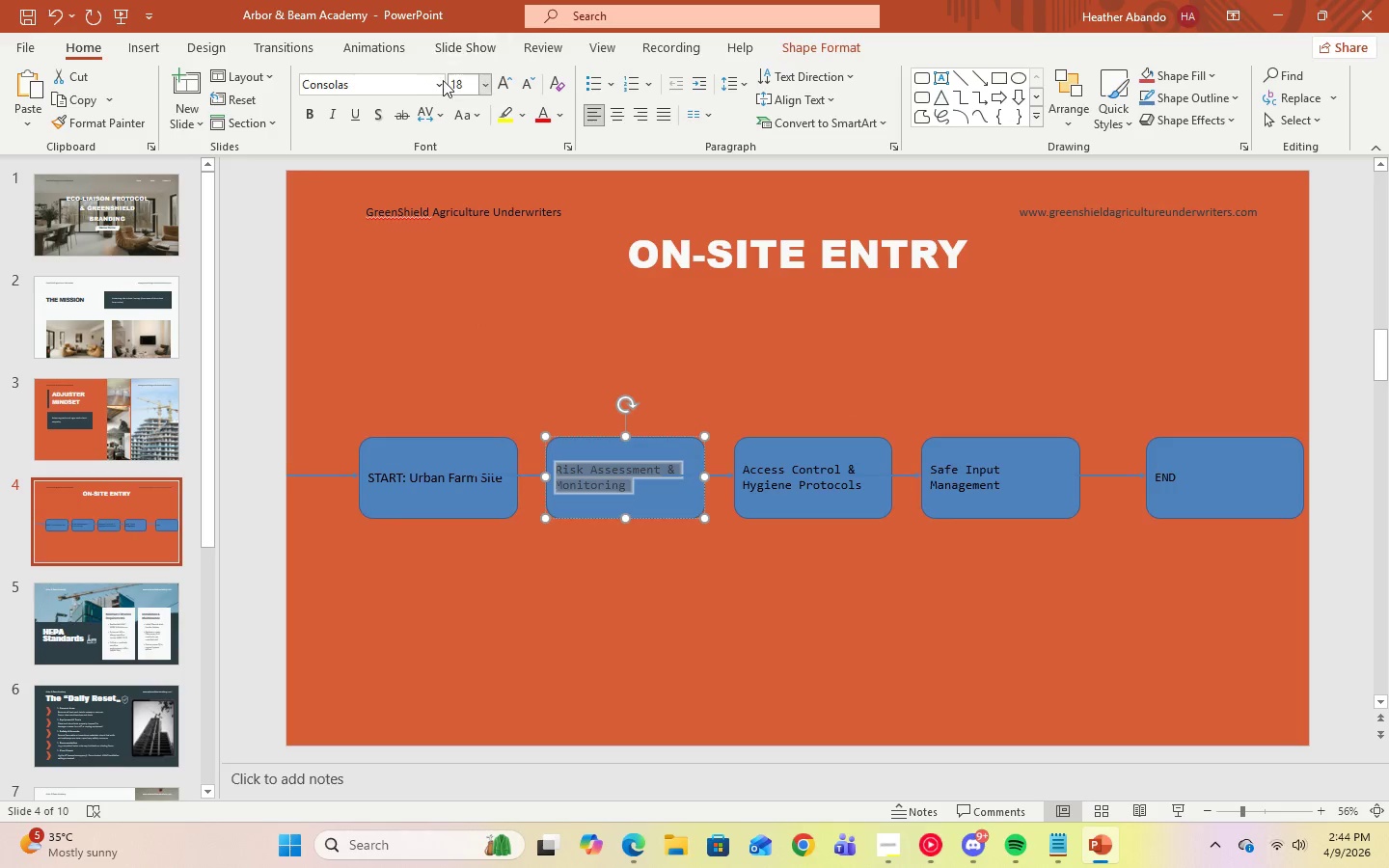 
left_click([437, 83])
 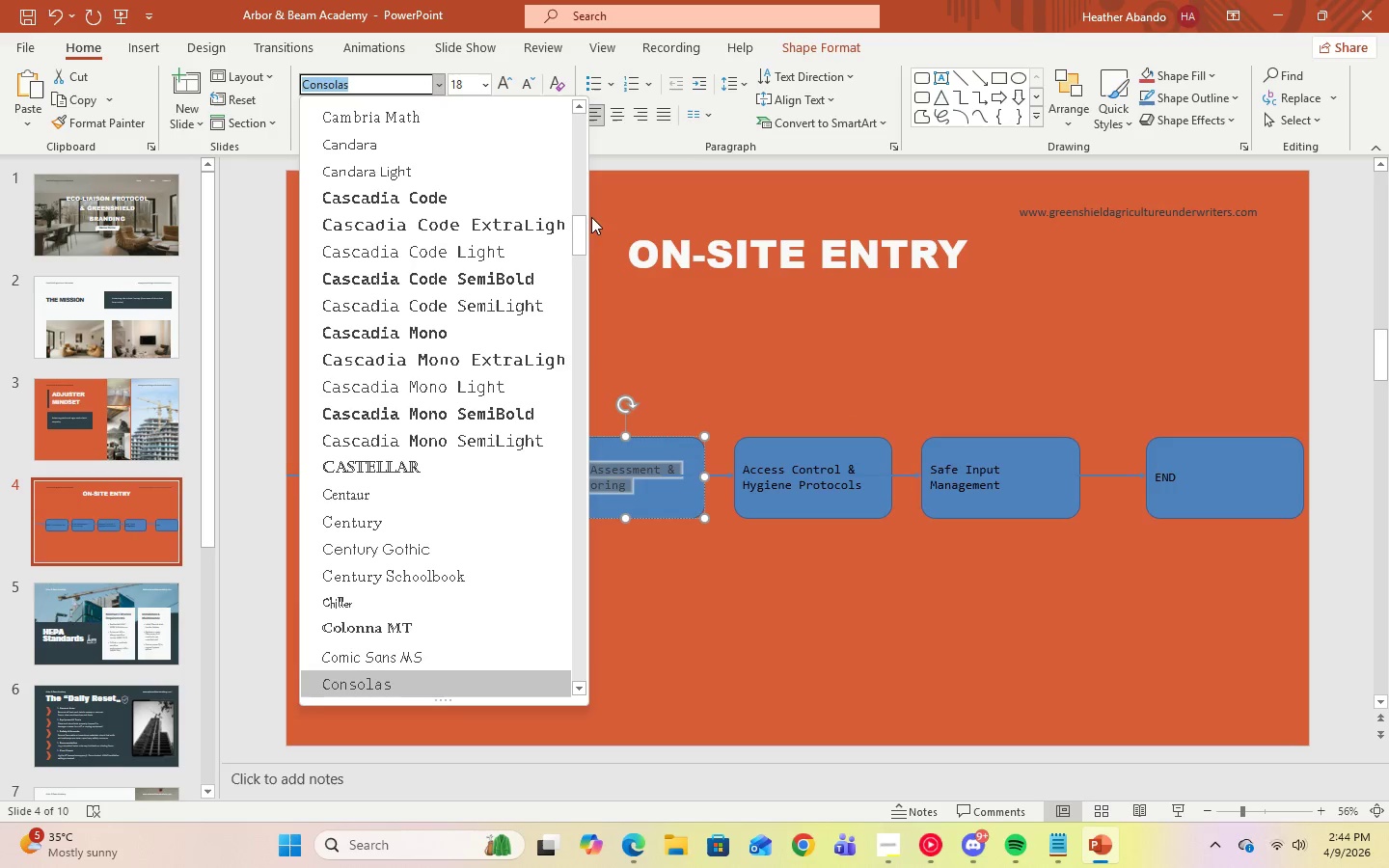 
left_click_drag(start_coordinate=[583, 225], to_coordinate=[579, 106])
 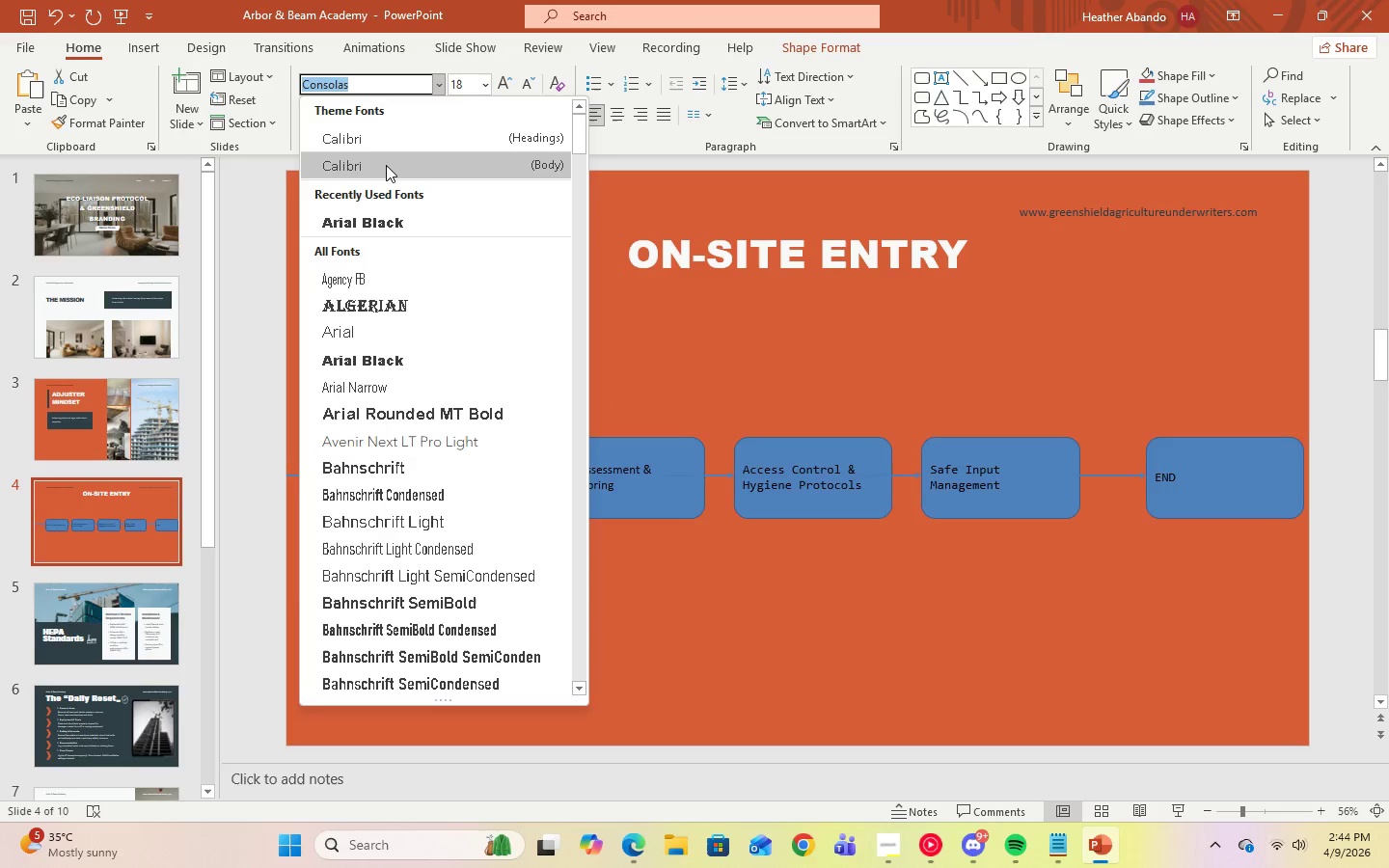 
left_click([386, 165])
 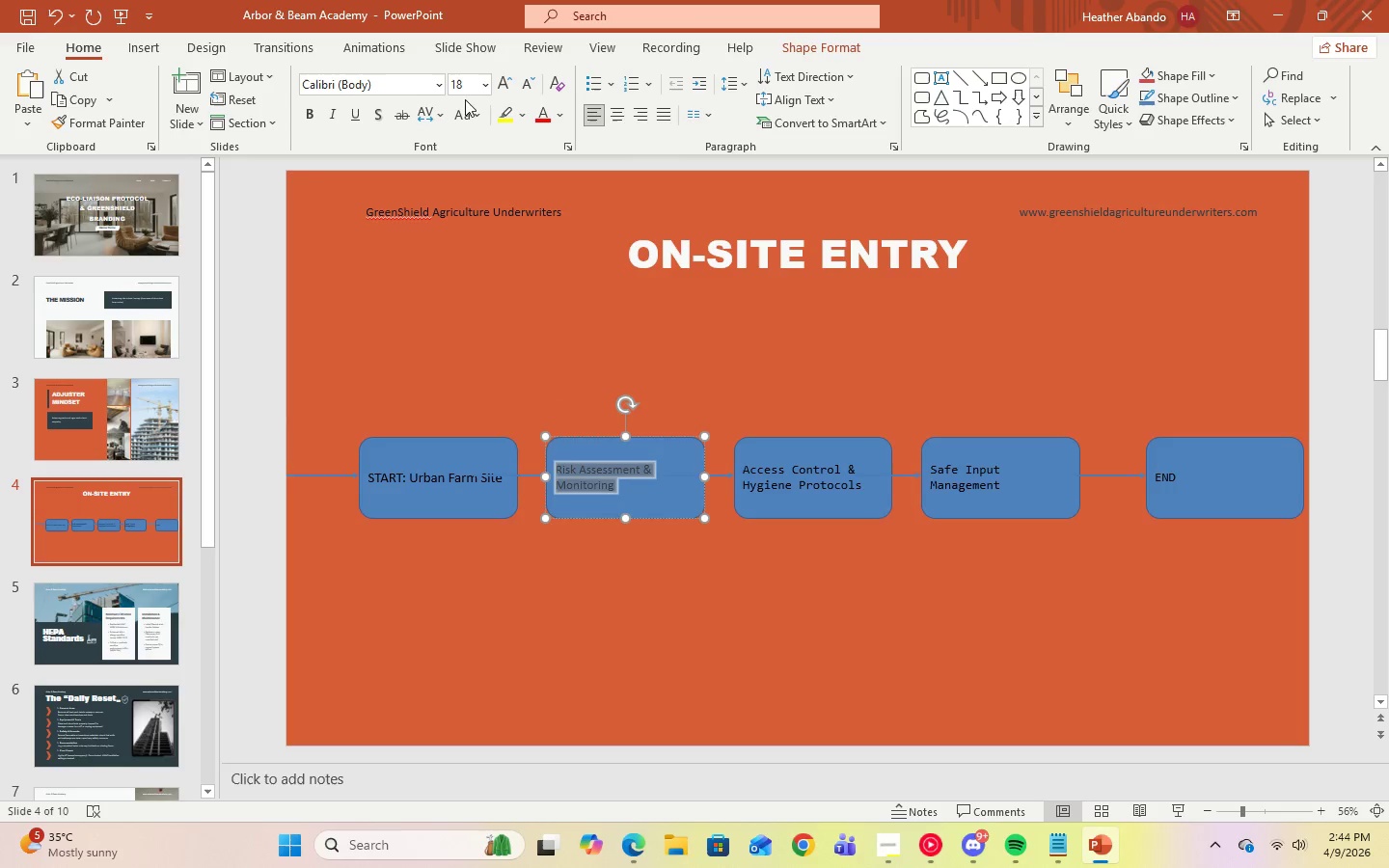 
left_click([483, 90])
 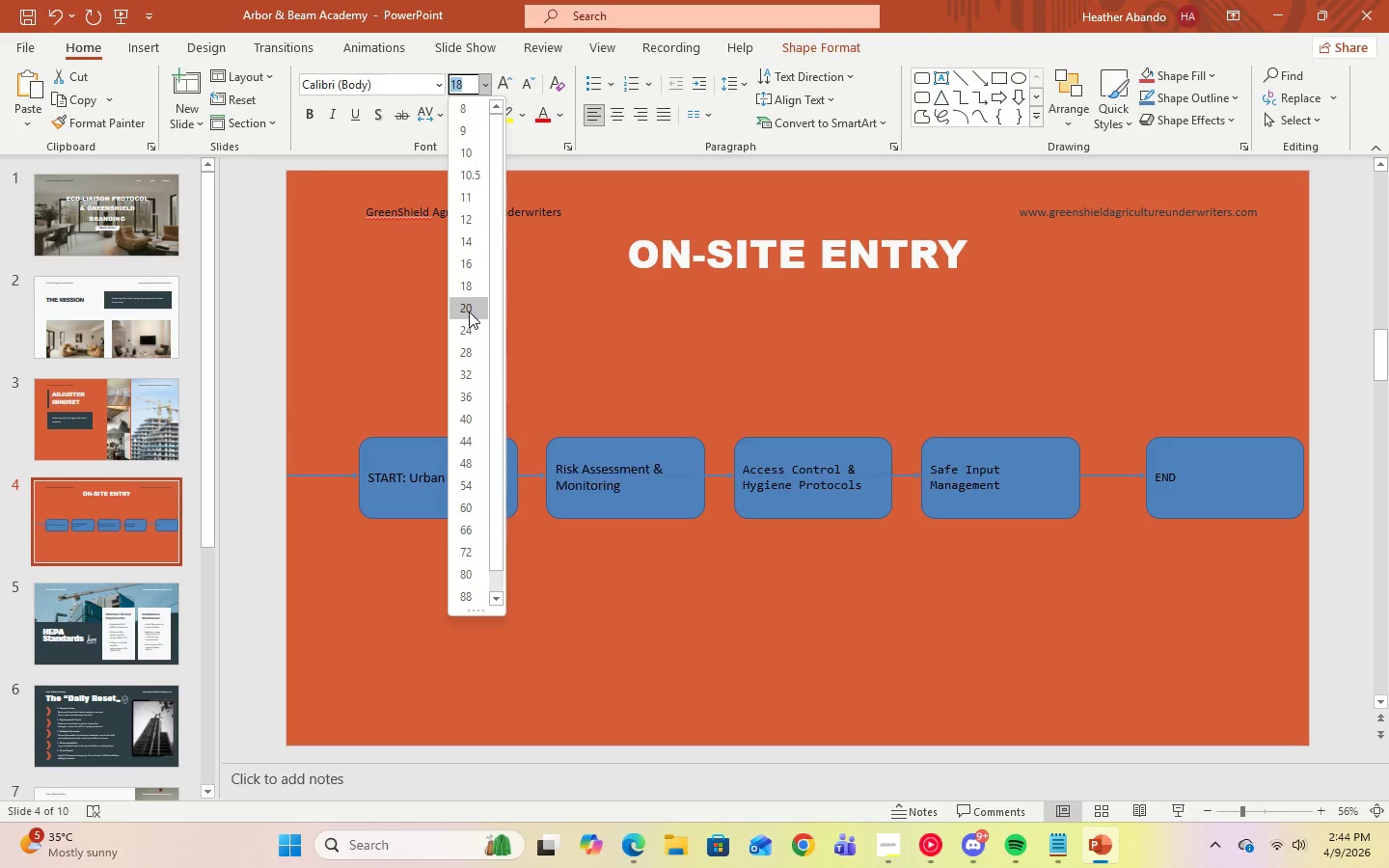 
left_click([469, 312])
 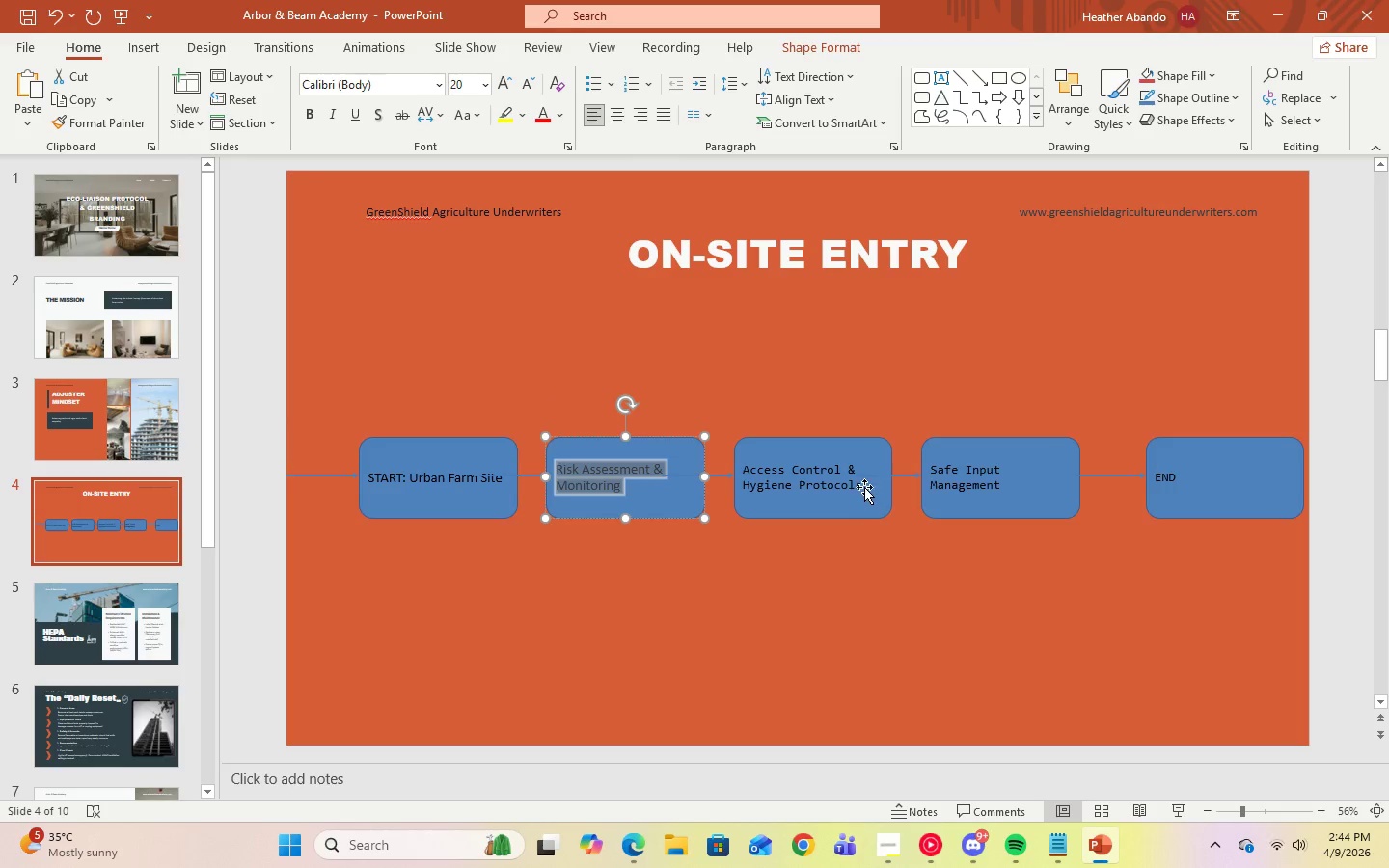 
left_click([860, 483])
 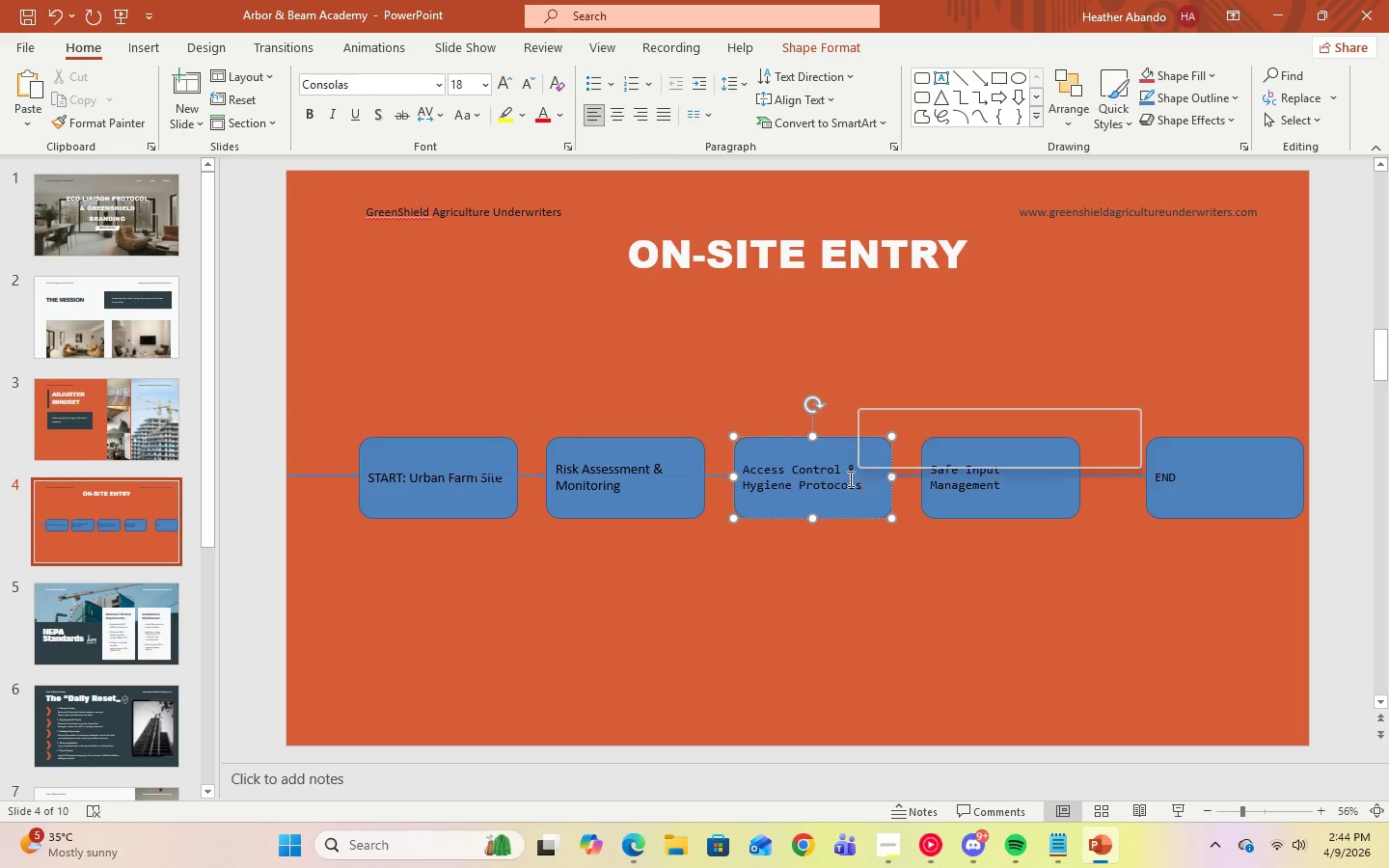 
left_click_drag(start_coordinate=[858, 483], to_coordinate=[764, 461])
 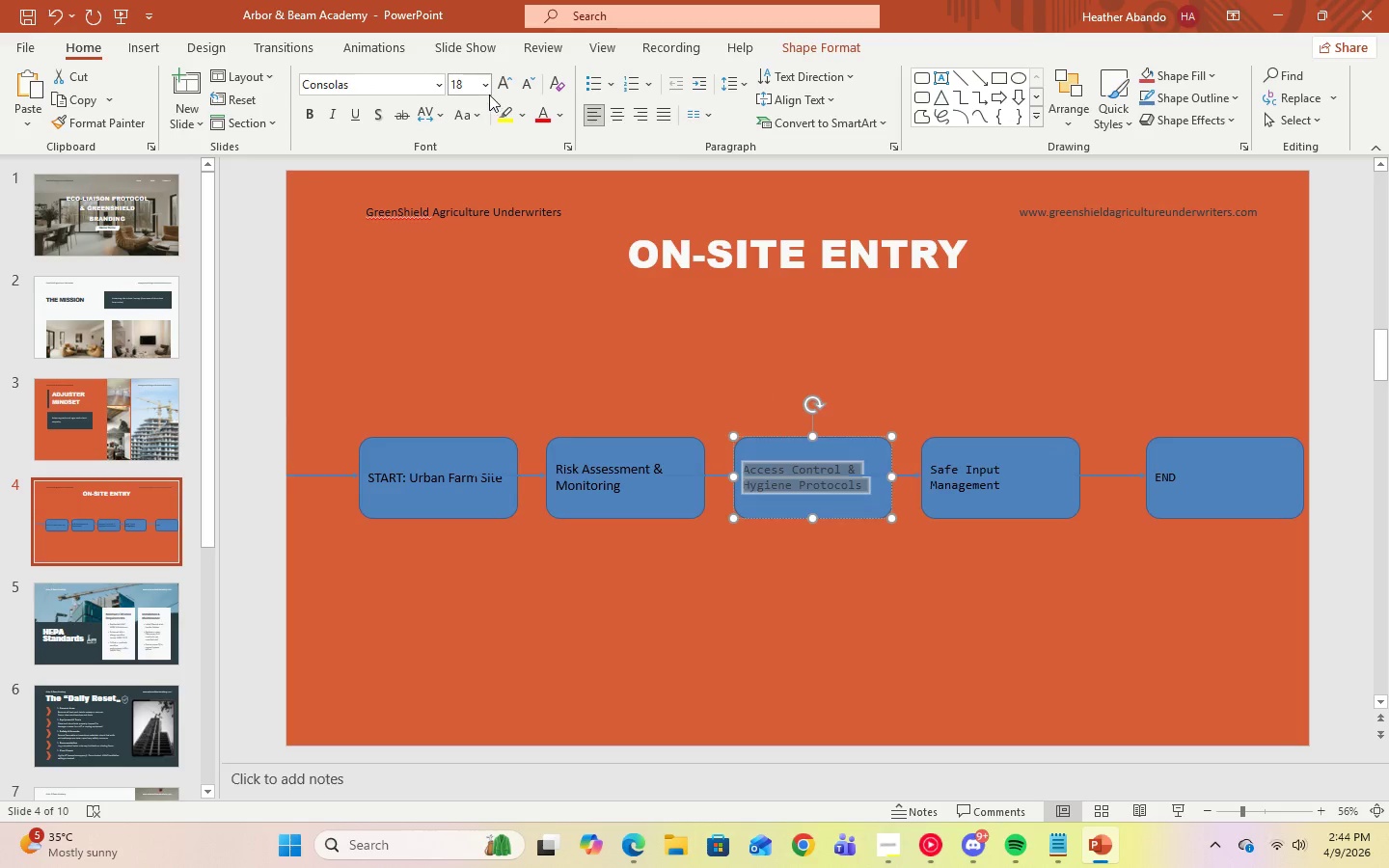 
left_click([488, 90])
 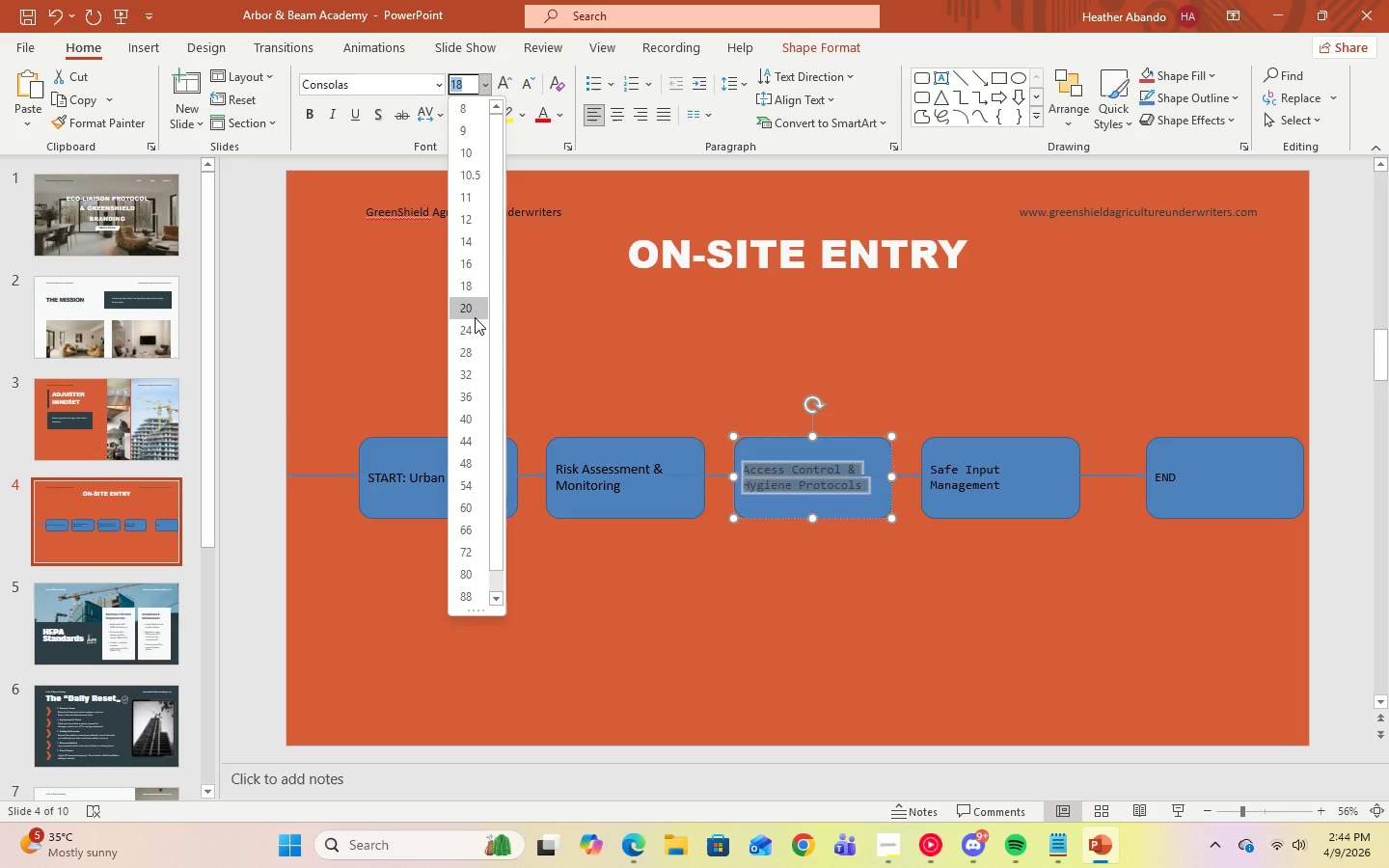 
left_click([475, 317])
 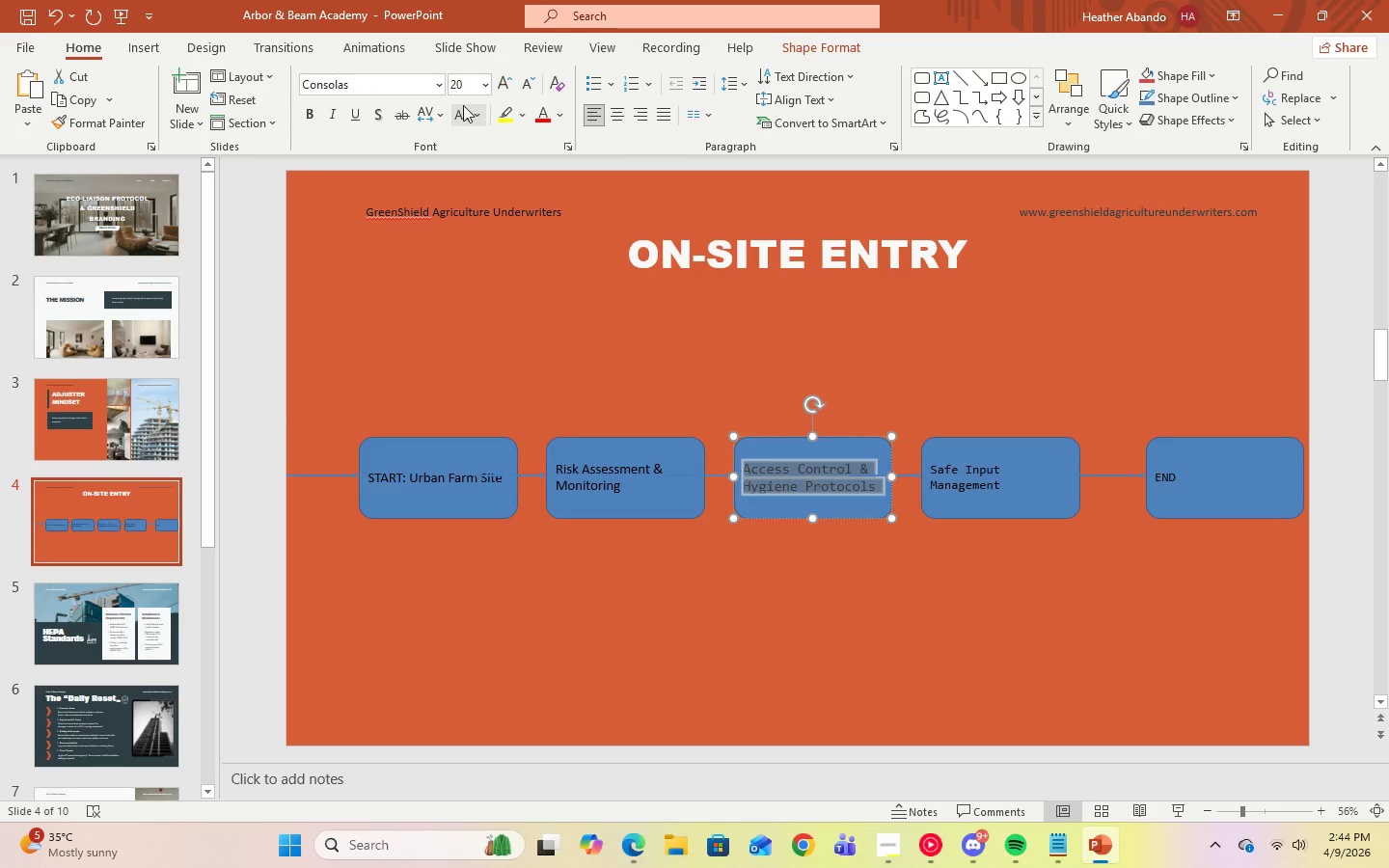 
left_click([438, 85])
 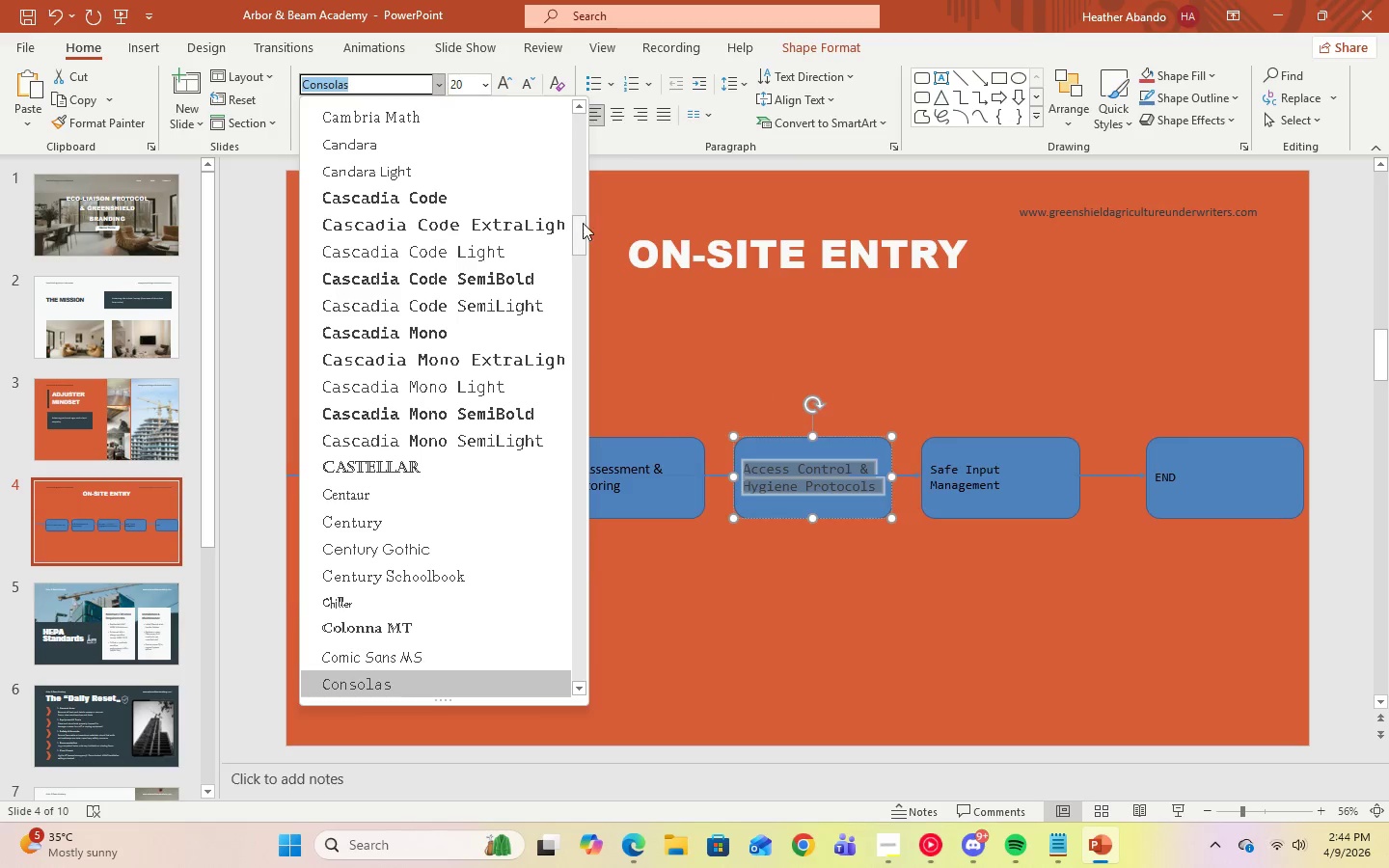 
left_click_drag(start_coordinate=[579, 225], to_coordinate=[571, 110])
 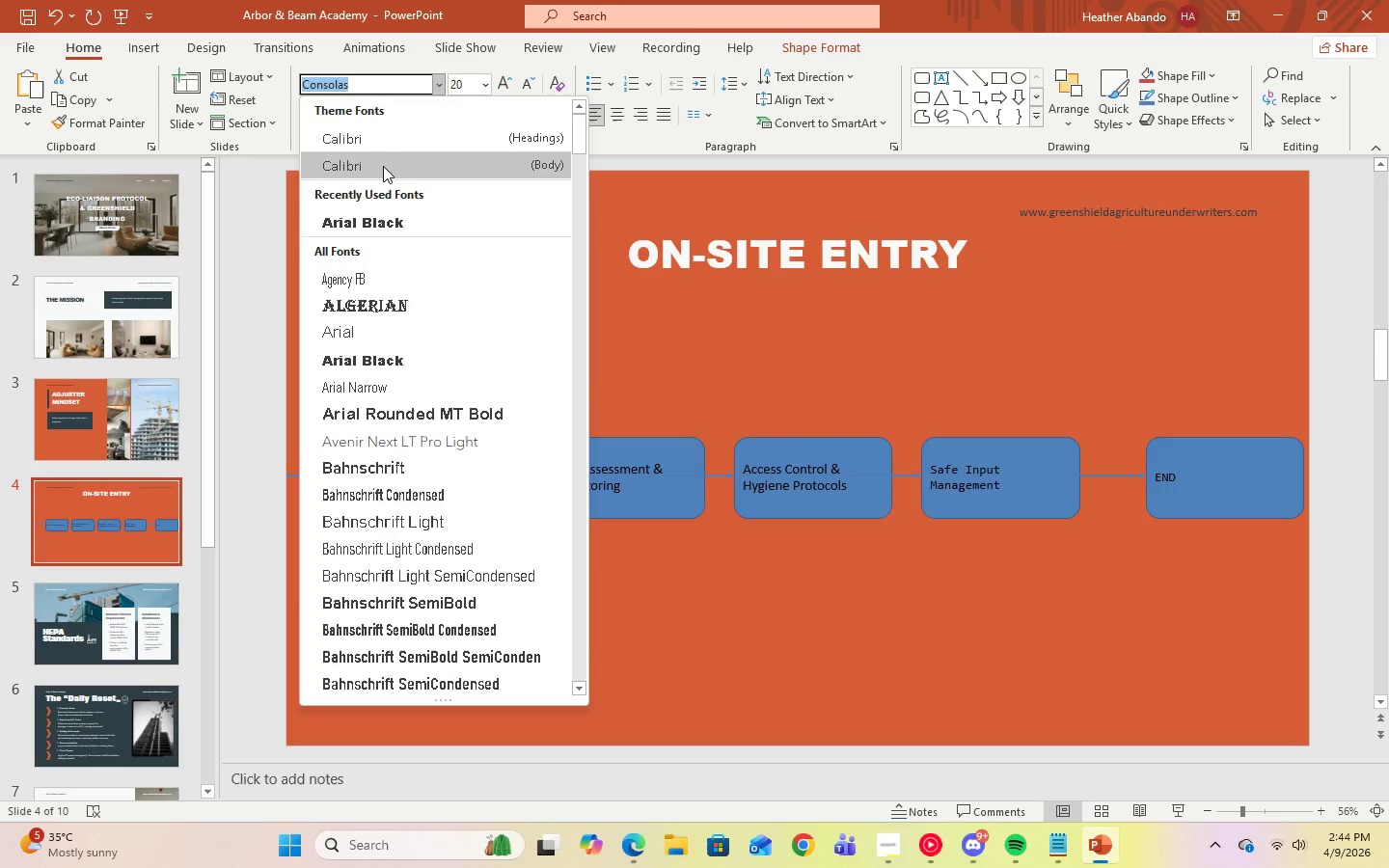 
left_click([383, 166])
 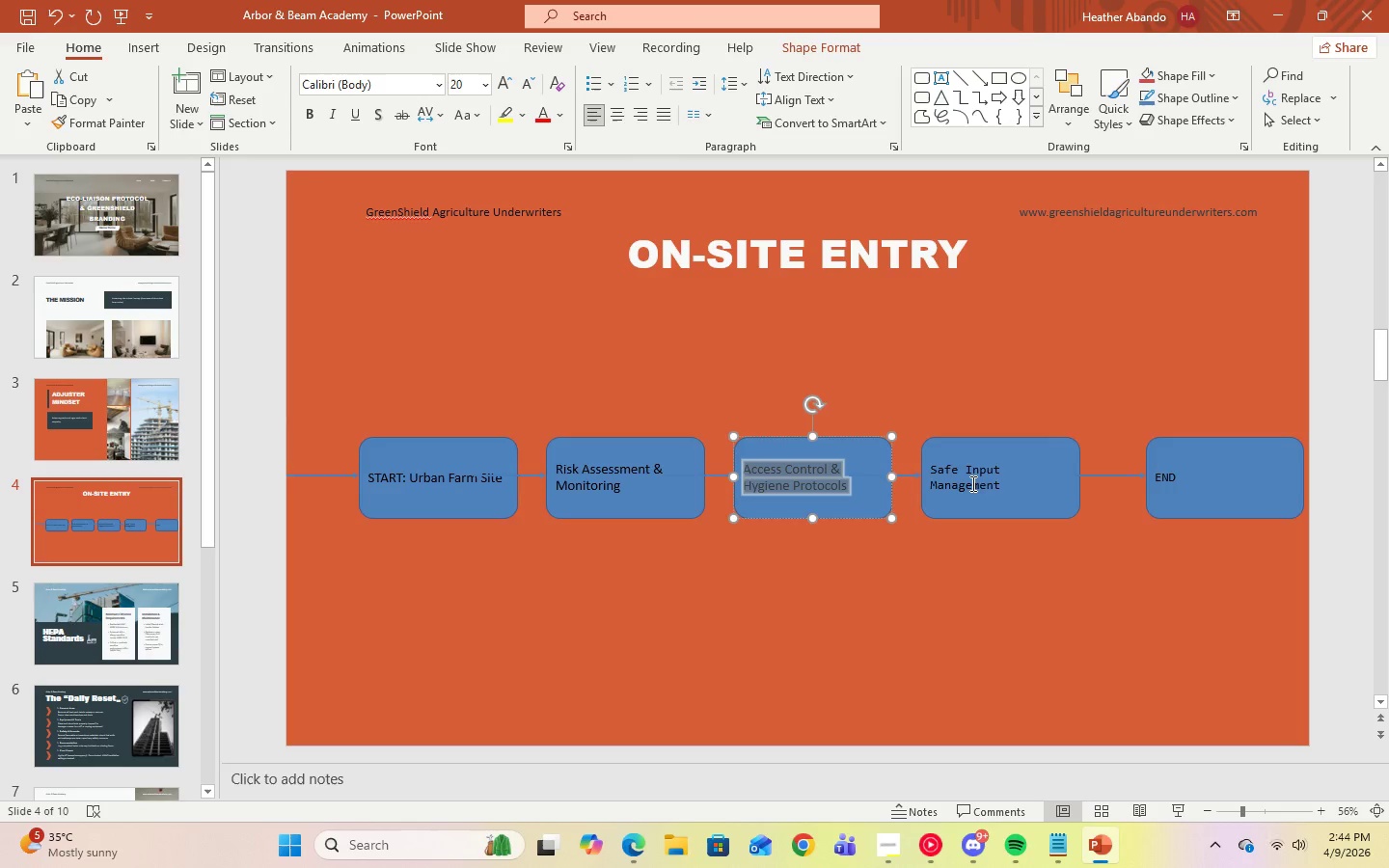 
left_click([1009, 485])
 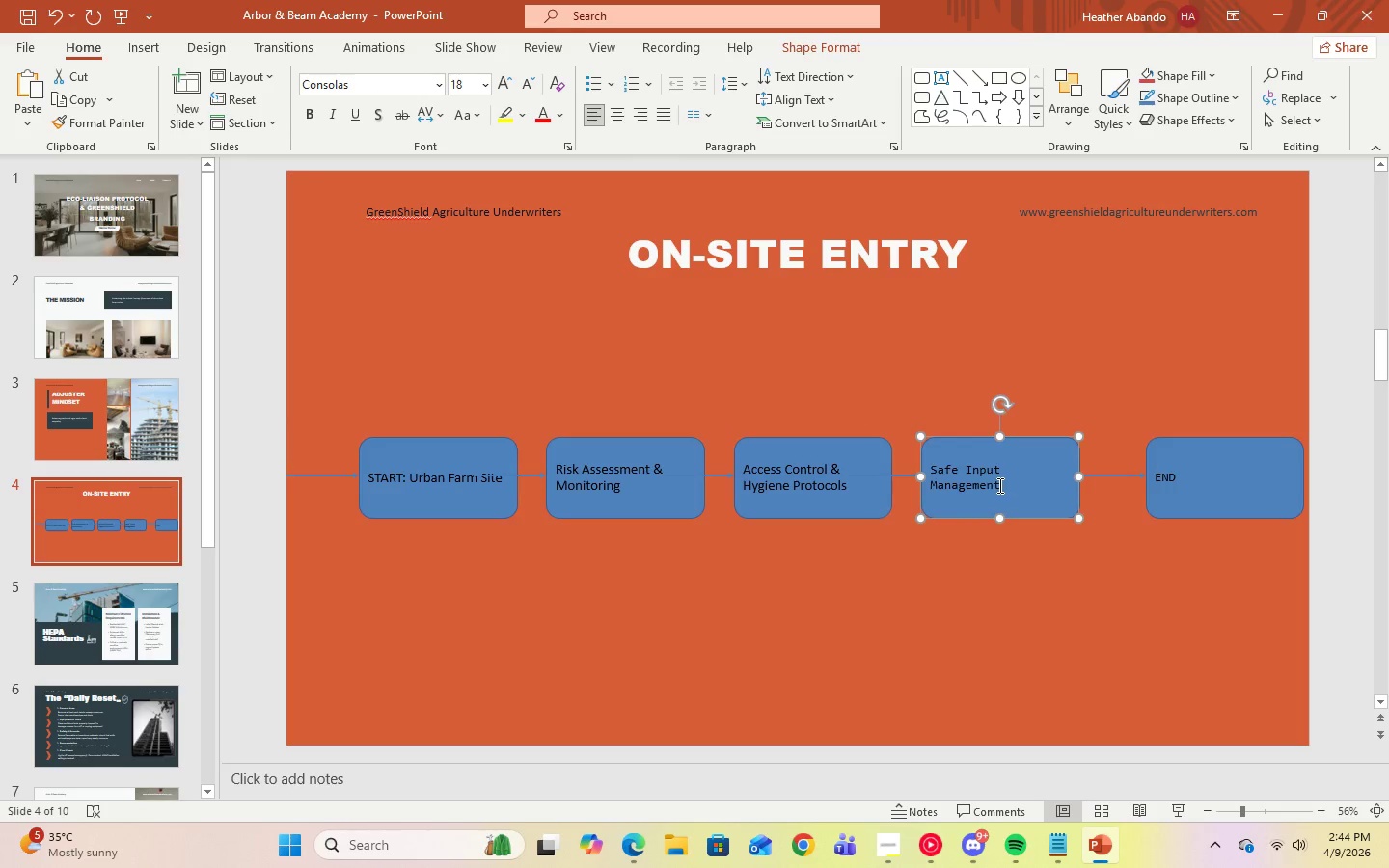 
left_click([998, 485])
 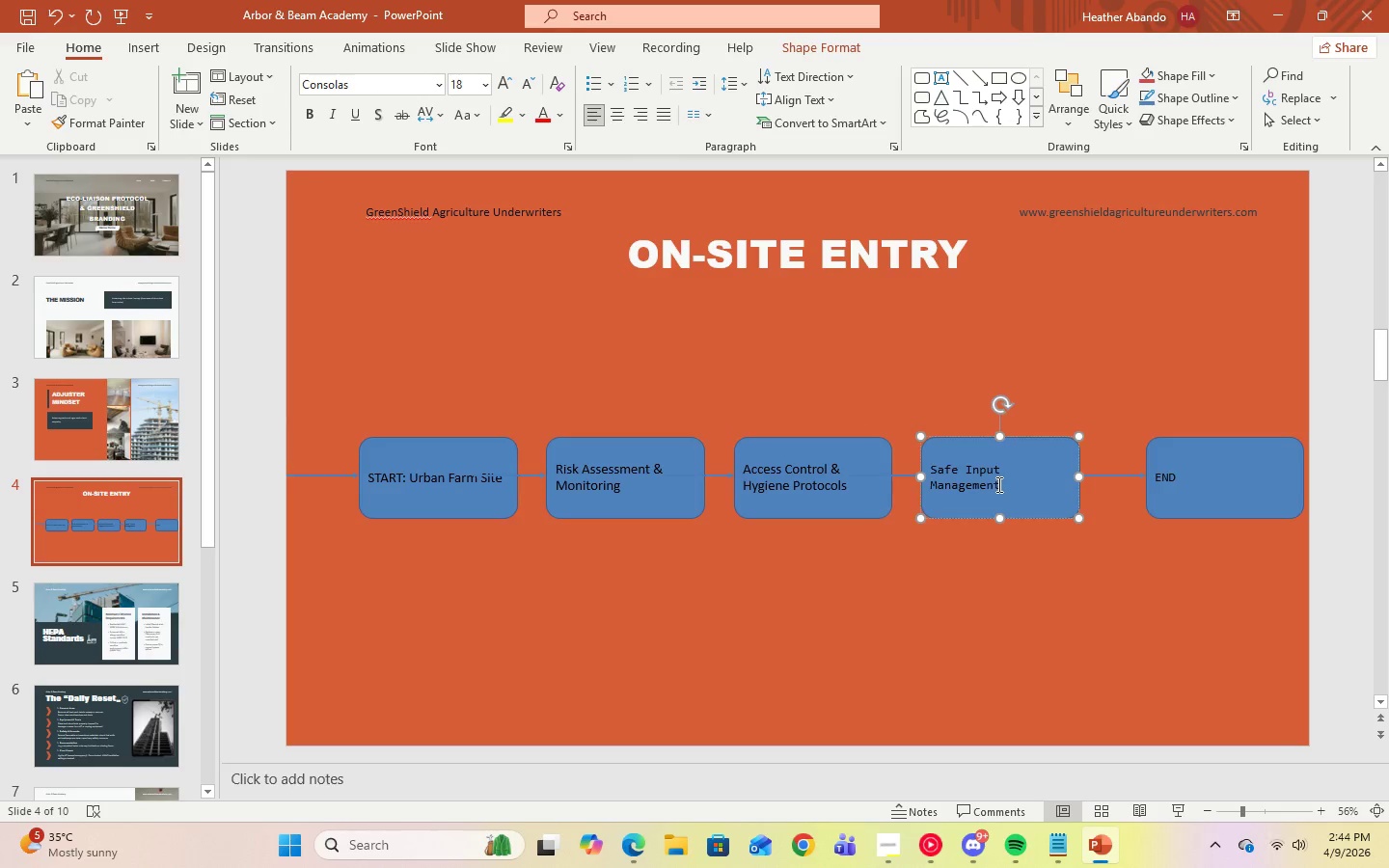 
left_click_drag(start_coordinate=[998, 485], to_coordinate=[920, 458])
 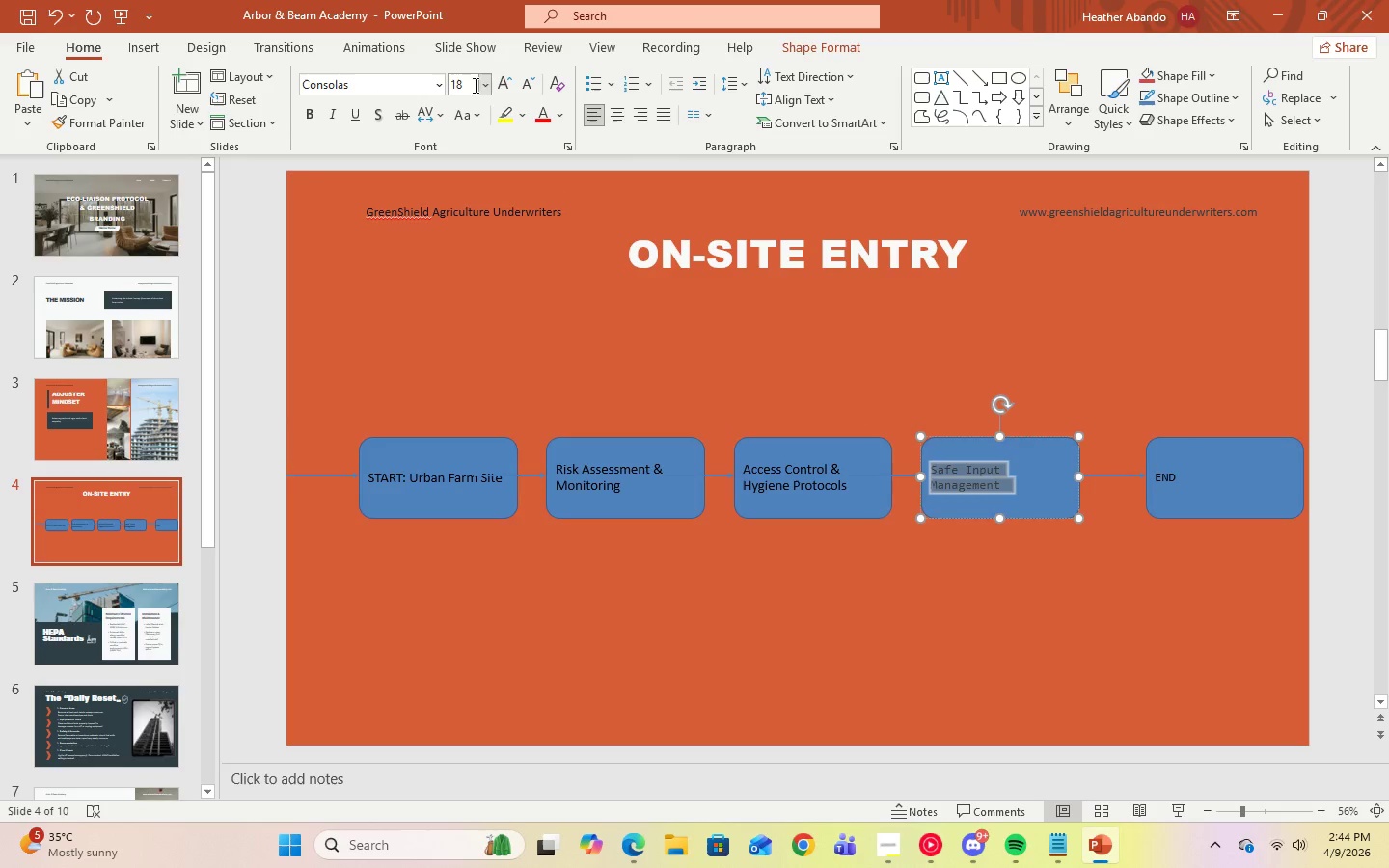 
left_click([487, 88])
 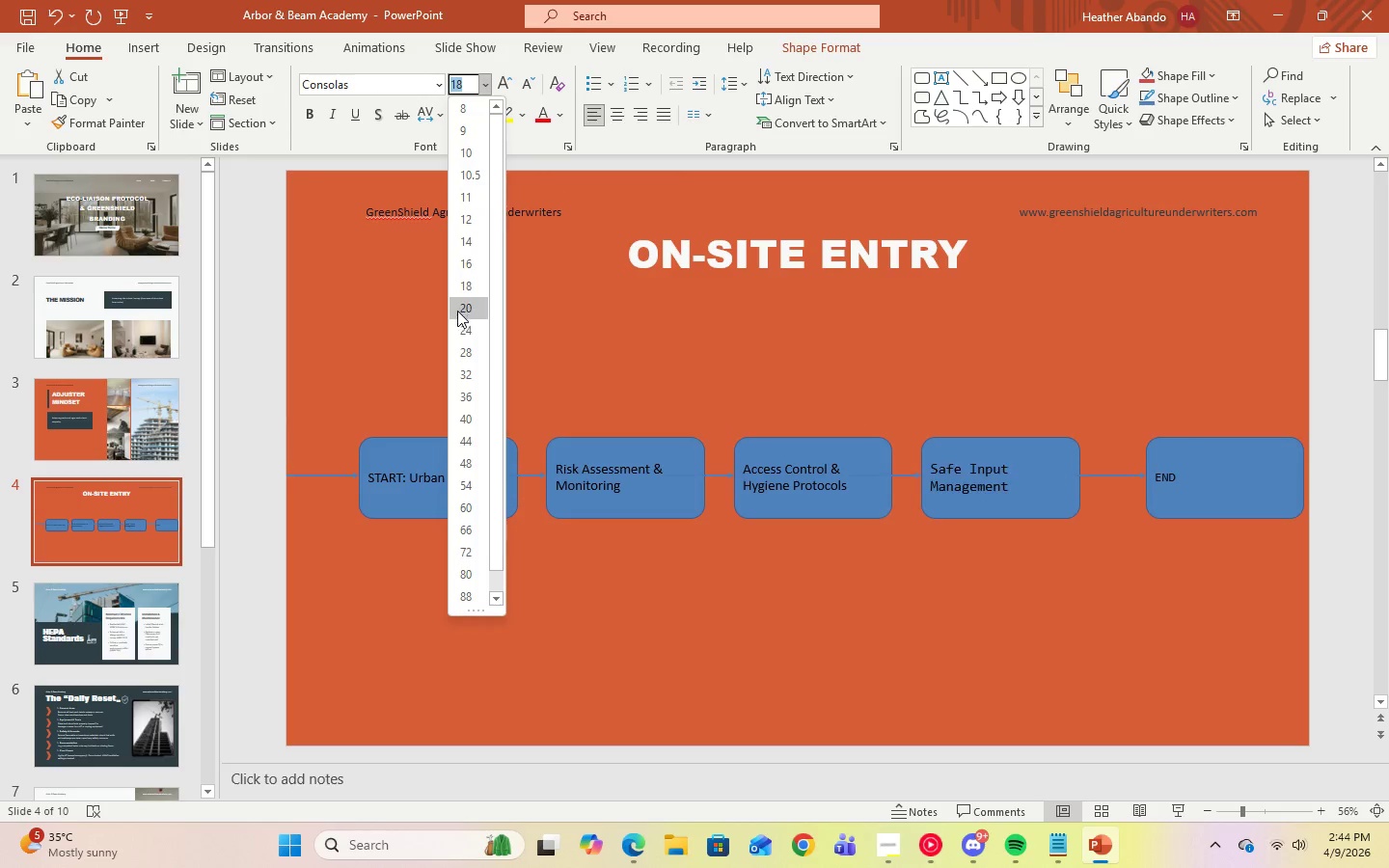 
left_click([457, 311])
 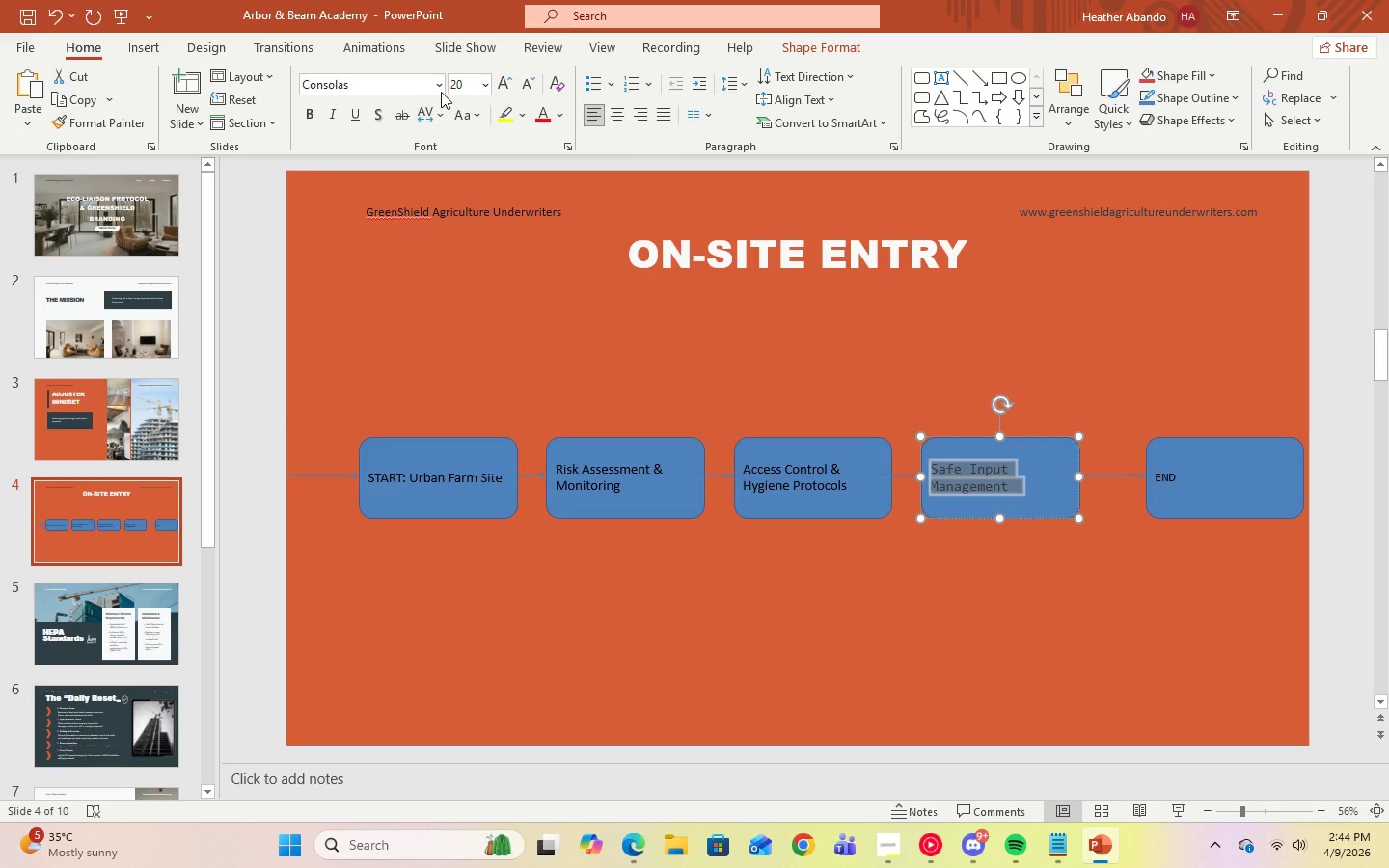 
left_click([436, 88])
 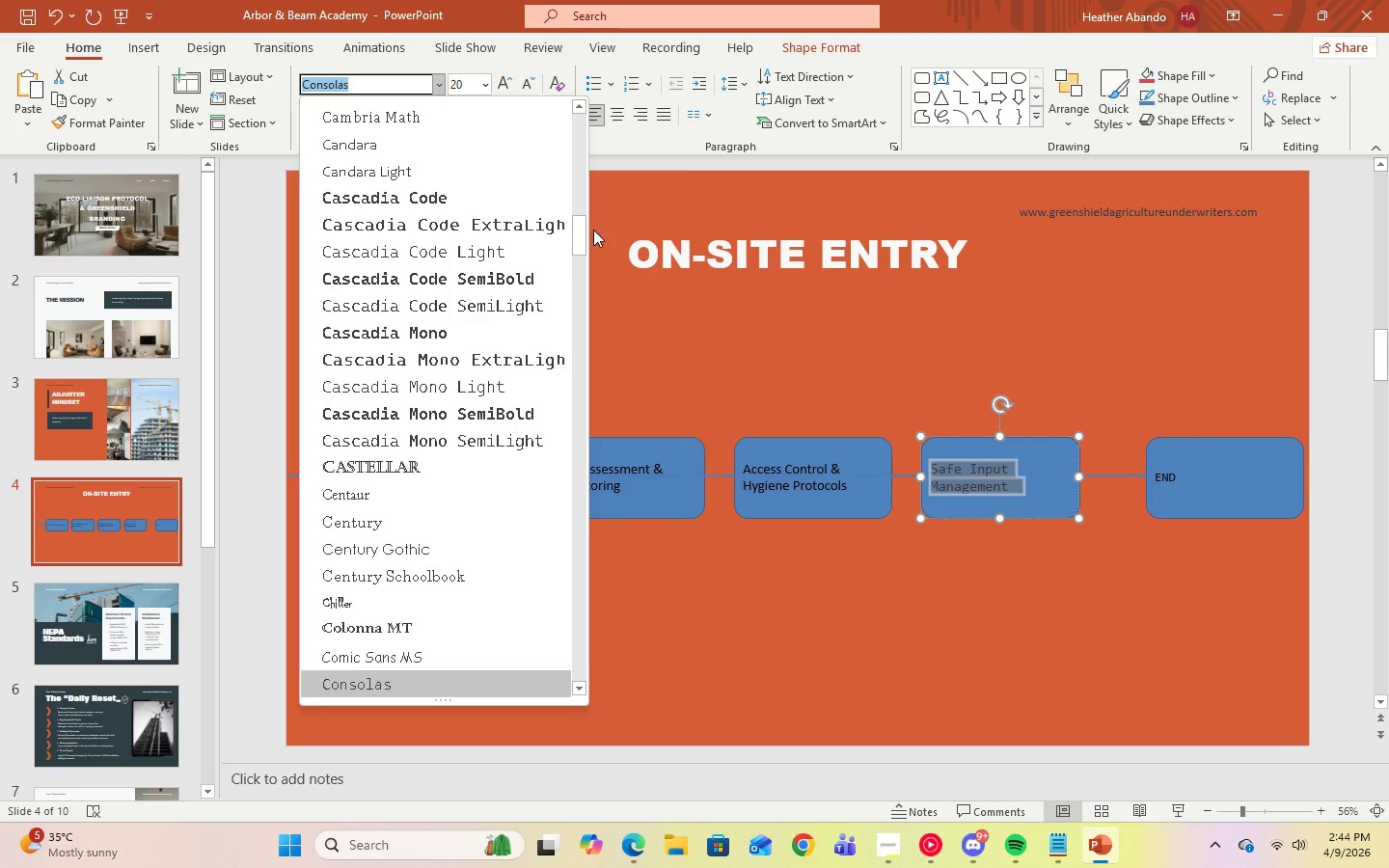 
left_click_drag(start_coordinate=[579, 234], to_coordinate=[564, 121])
 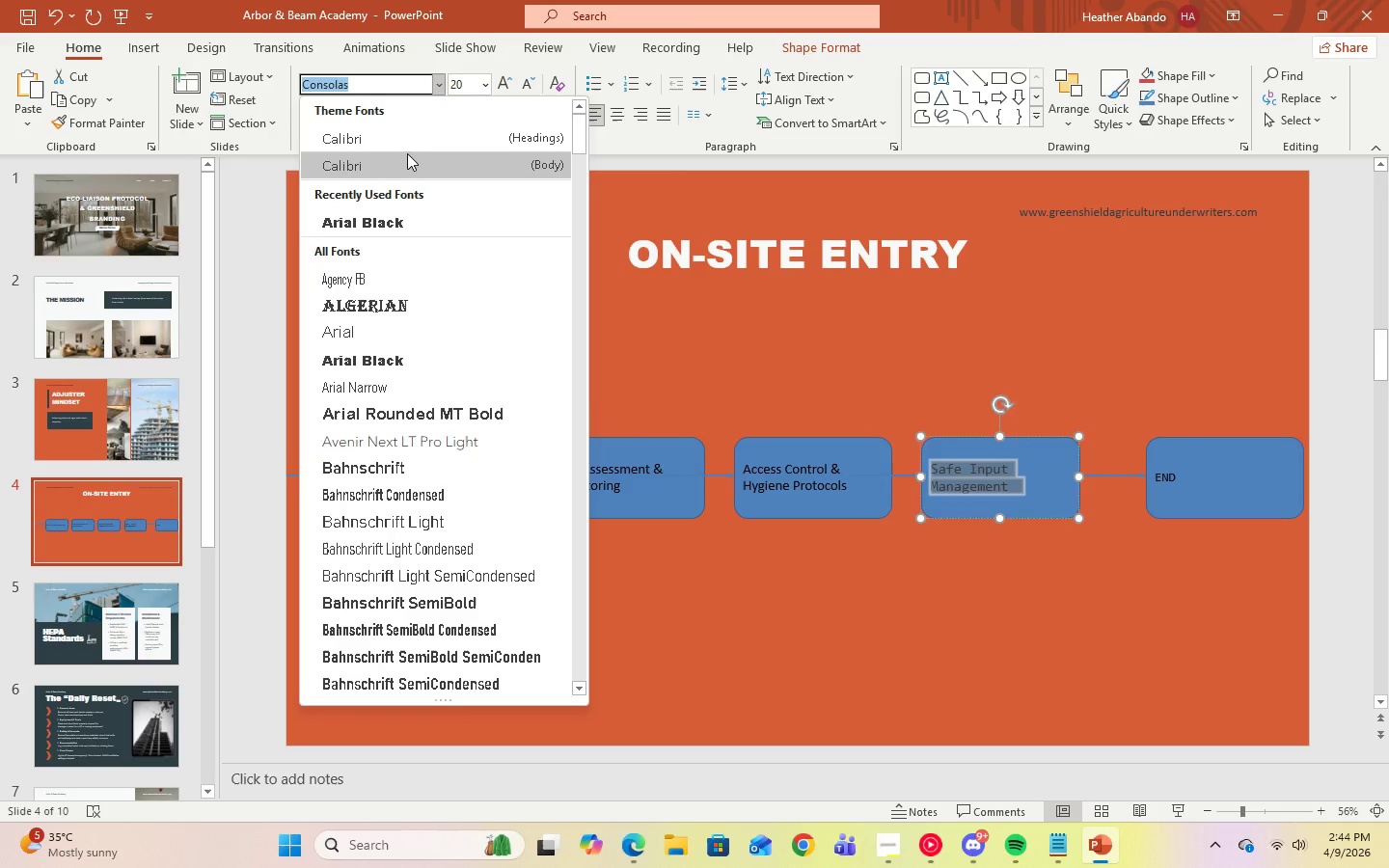 
left_click([407, 153])
 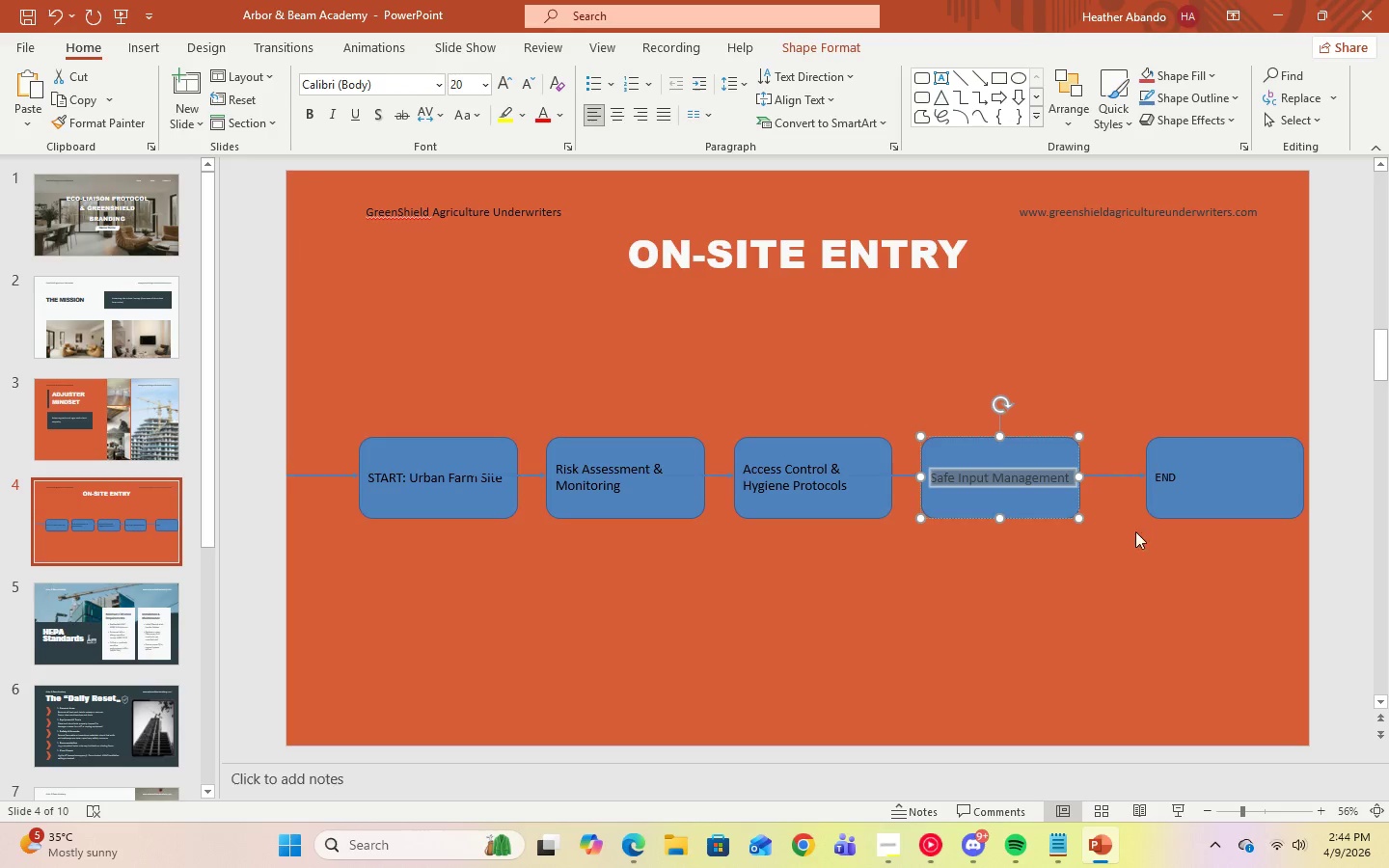 
left_click([1169, 570])
 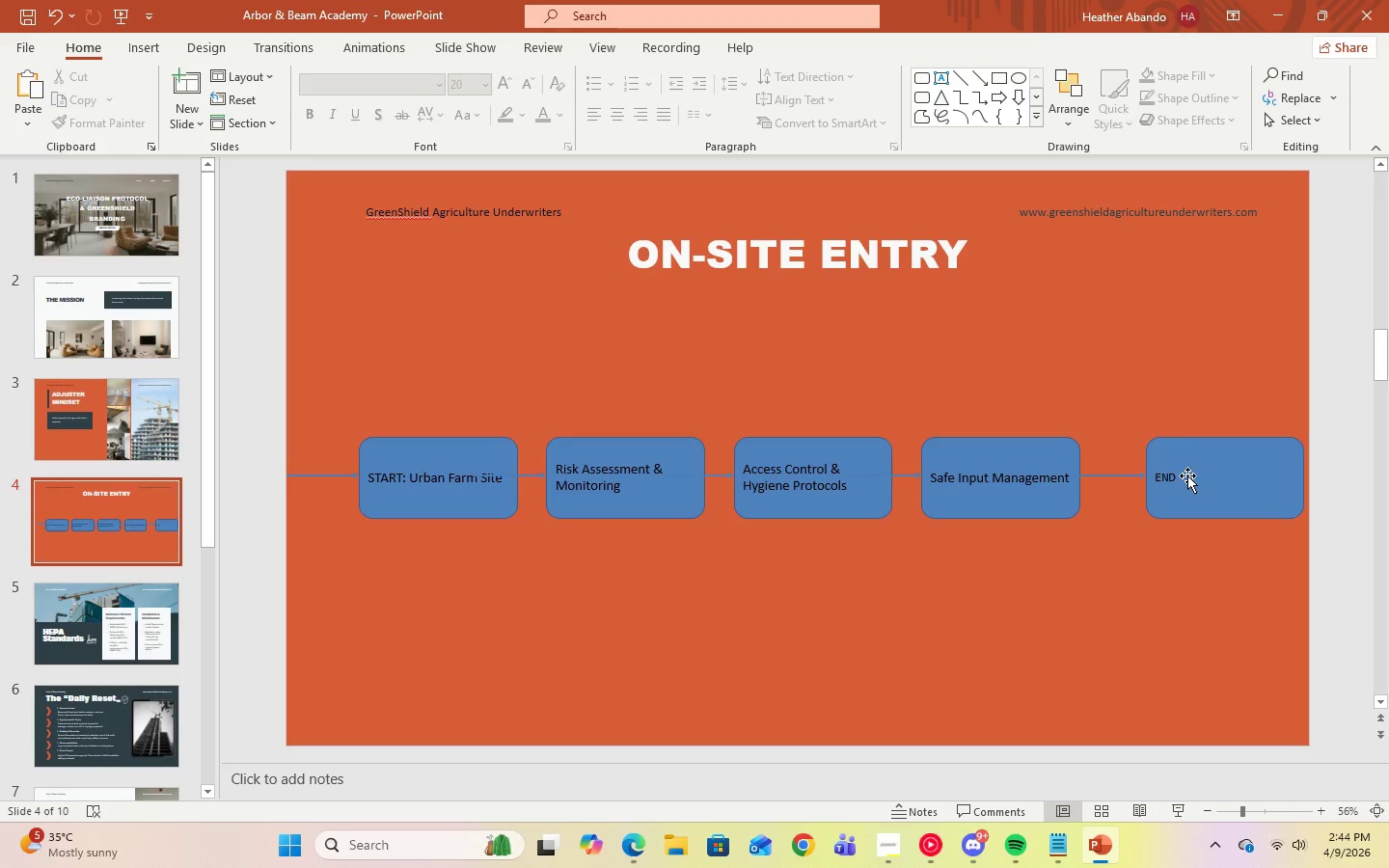 
left_click([1176, 478])
 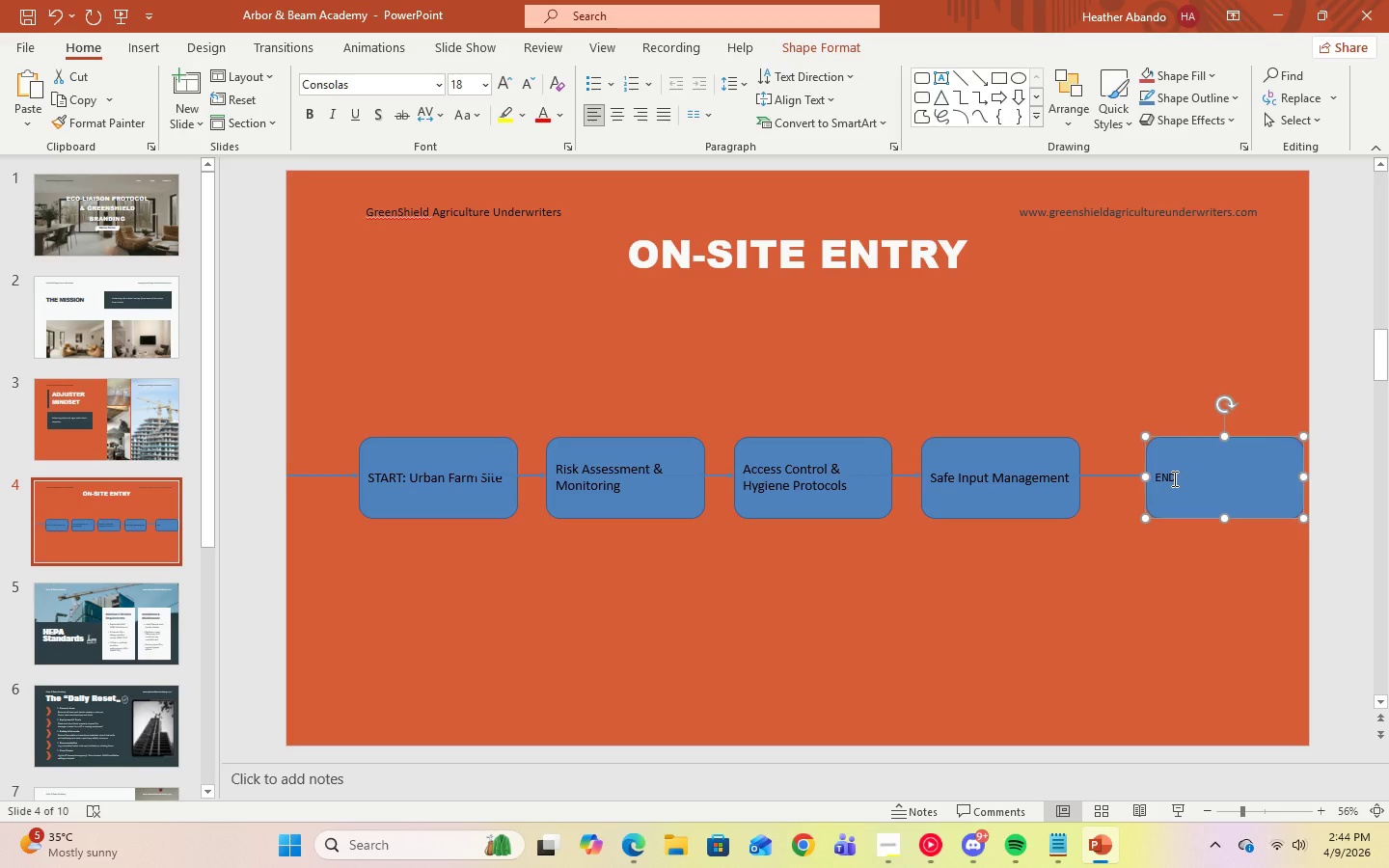 
left_click_drag(start_coordinate=[1173, 478], to_coordinate=[1136, 474])
 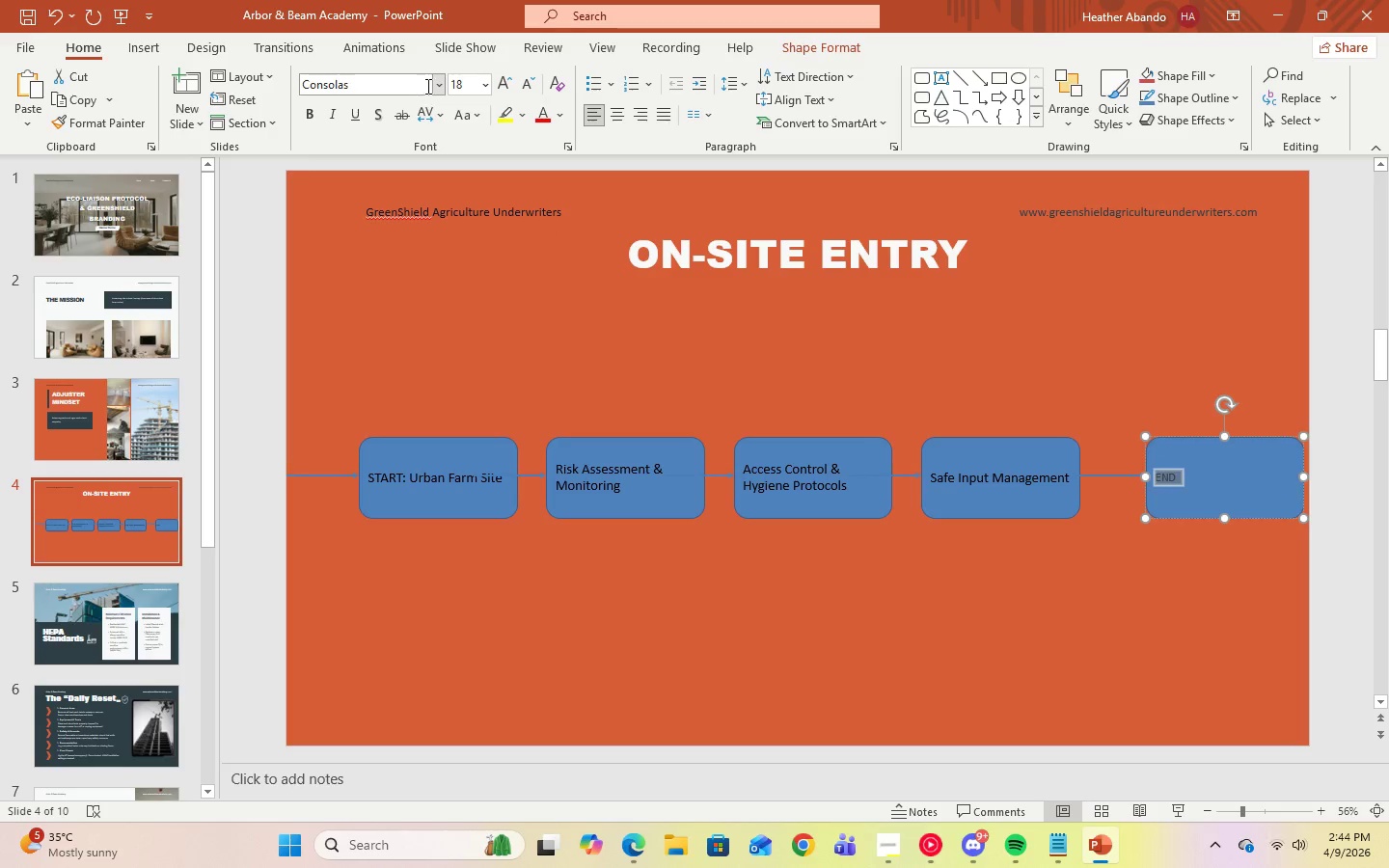 
left_click([439, 85])
 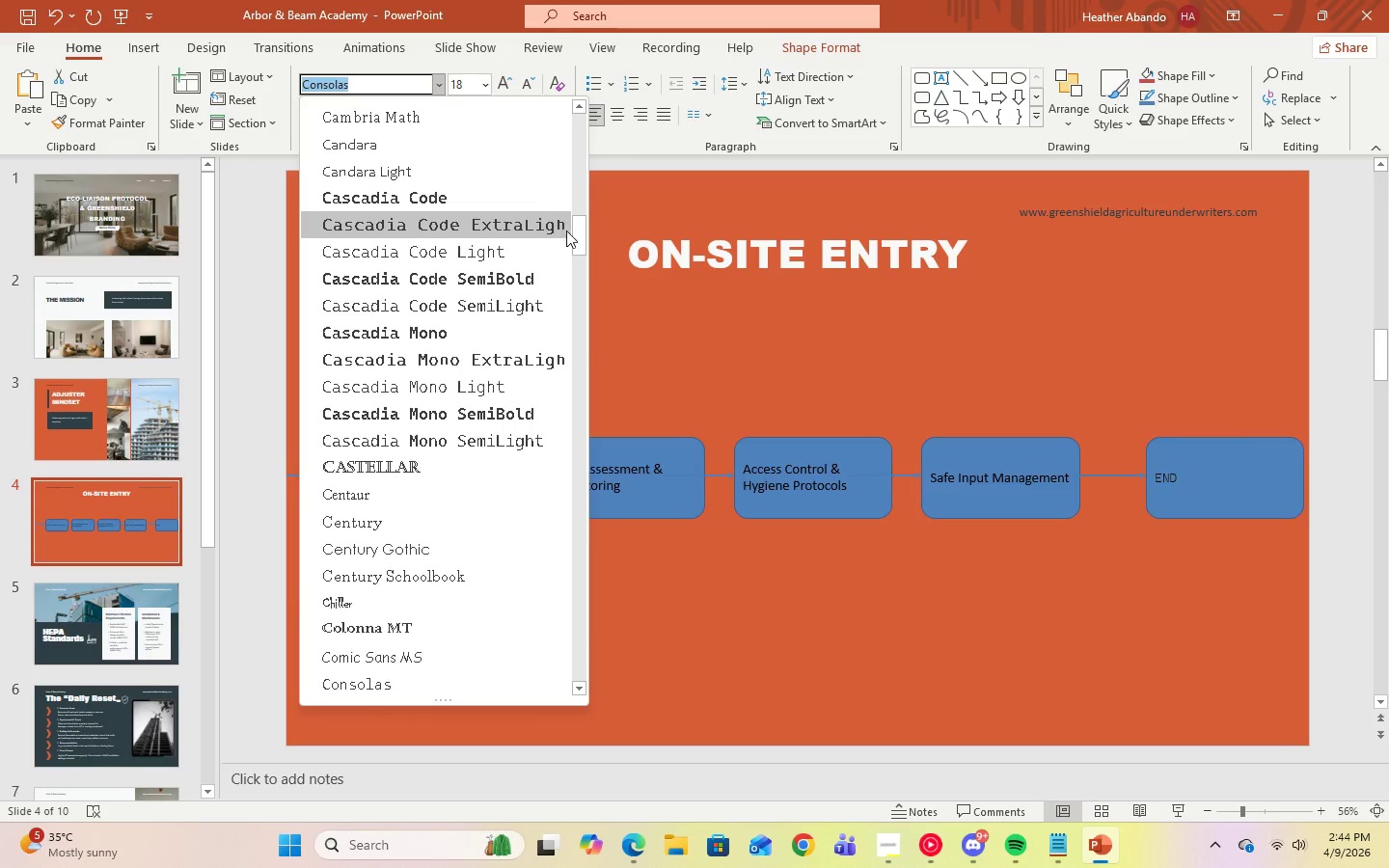 
left_click_drag(start_coordinate=[578, 236], to_coordinate=[562, 98])
 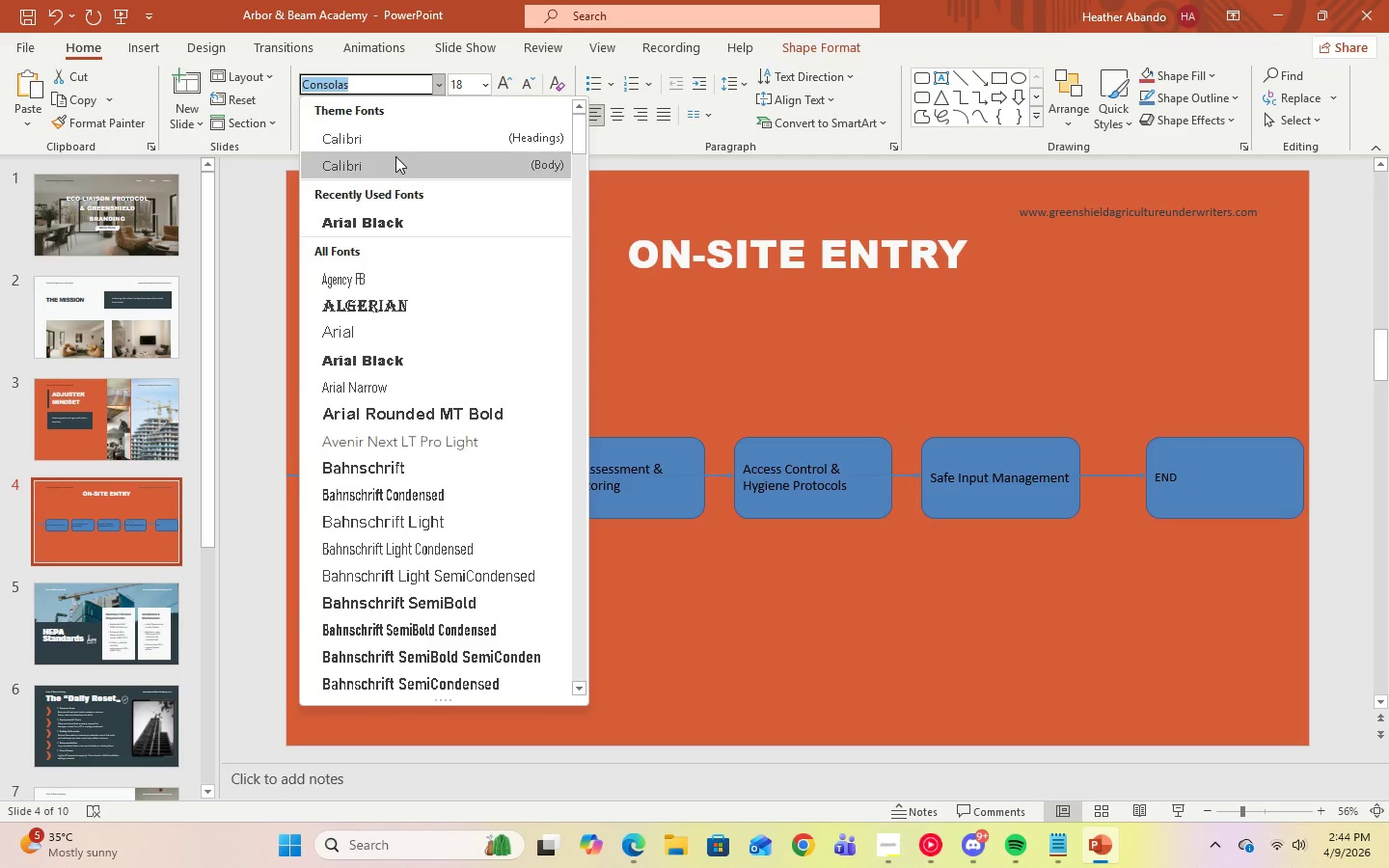 
left_click([395, 156])
 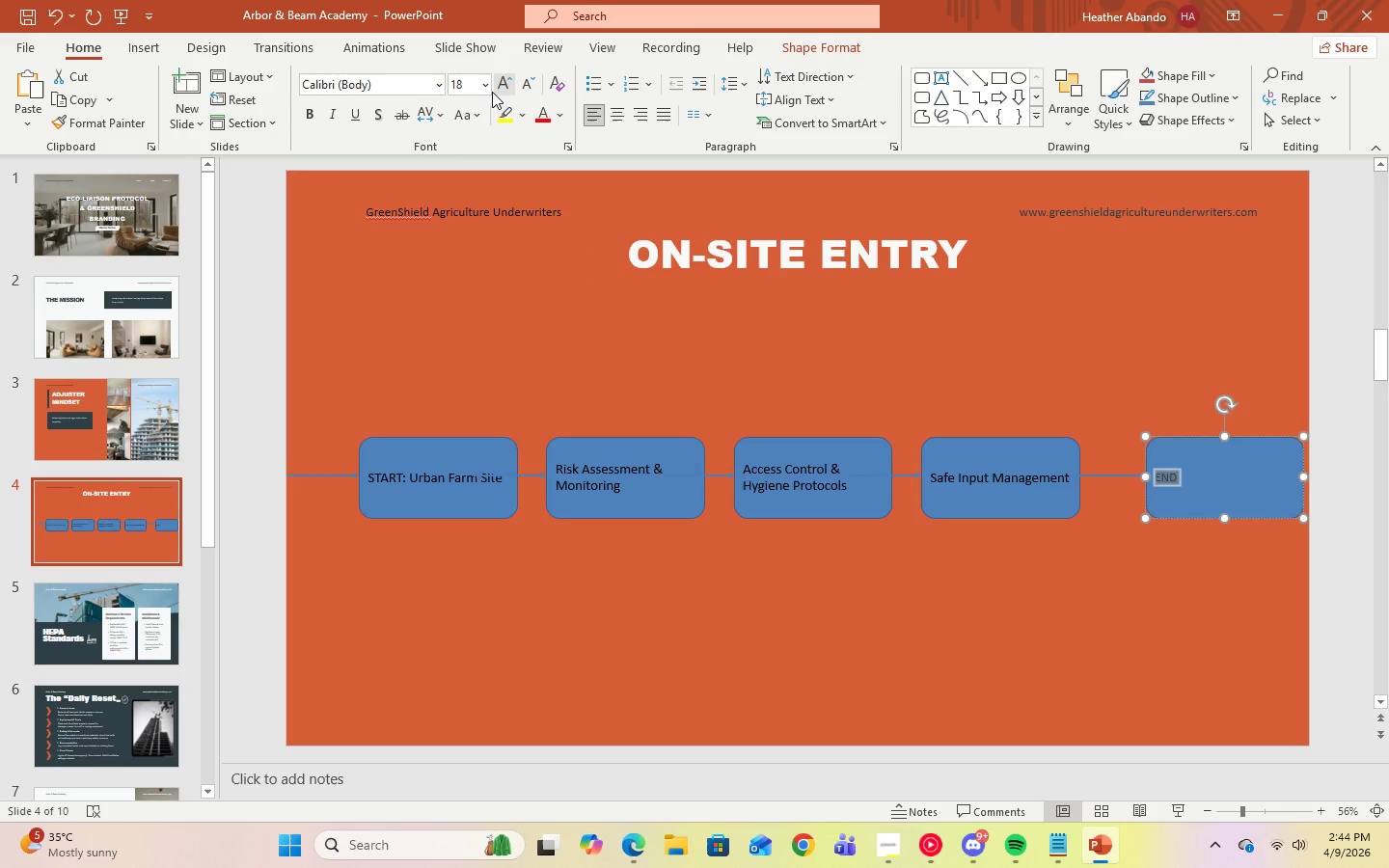 
left_click([486, 92])
 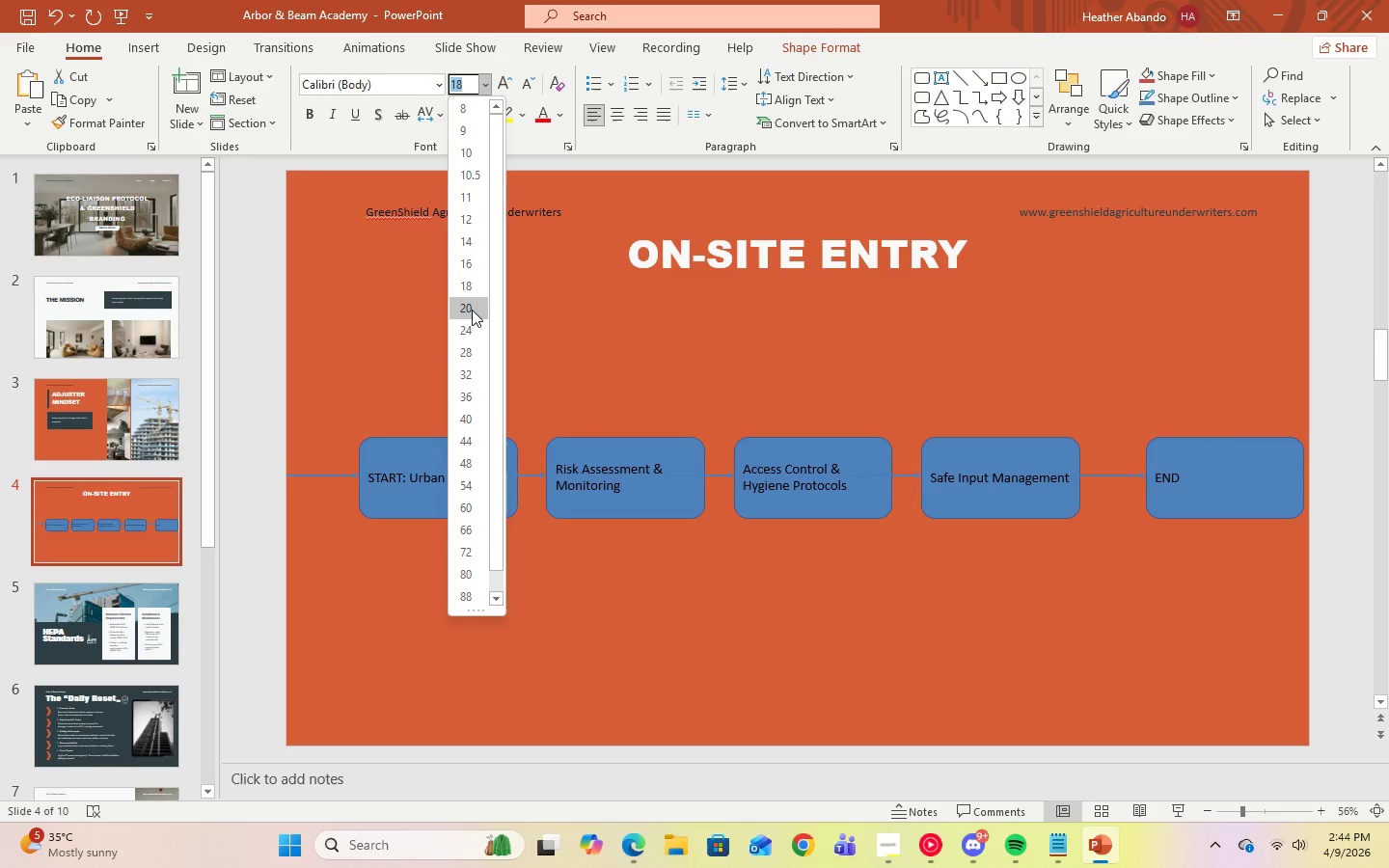 
left_click([472, 310])
 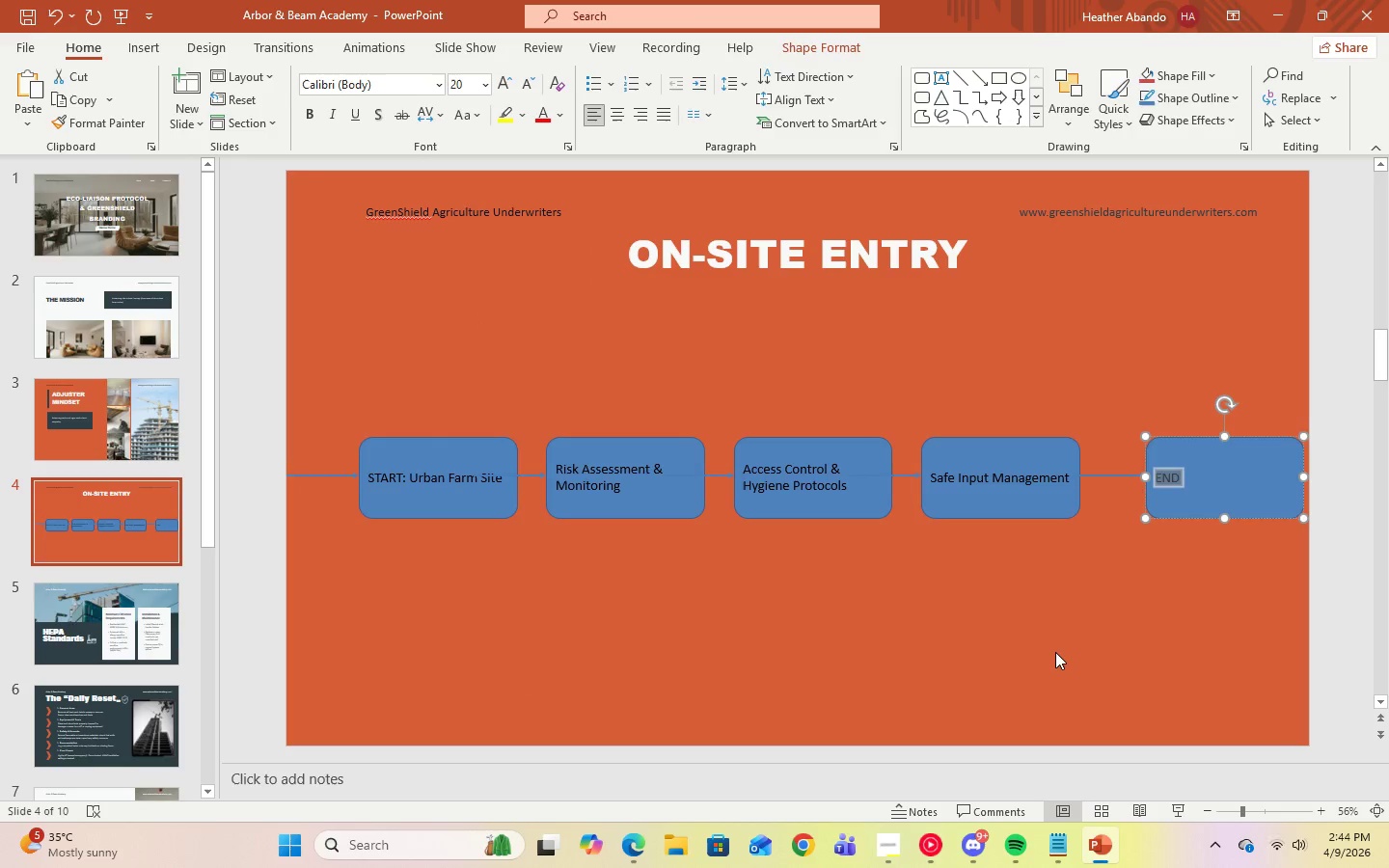 
left_click([1054, 651])
 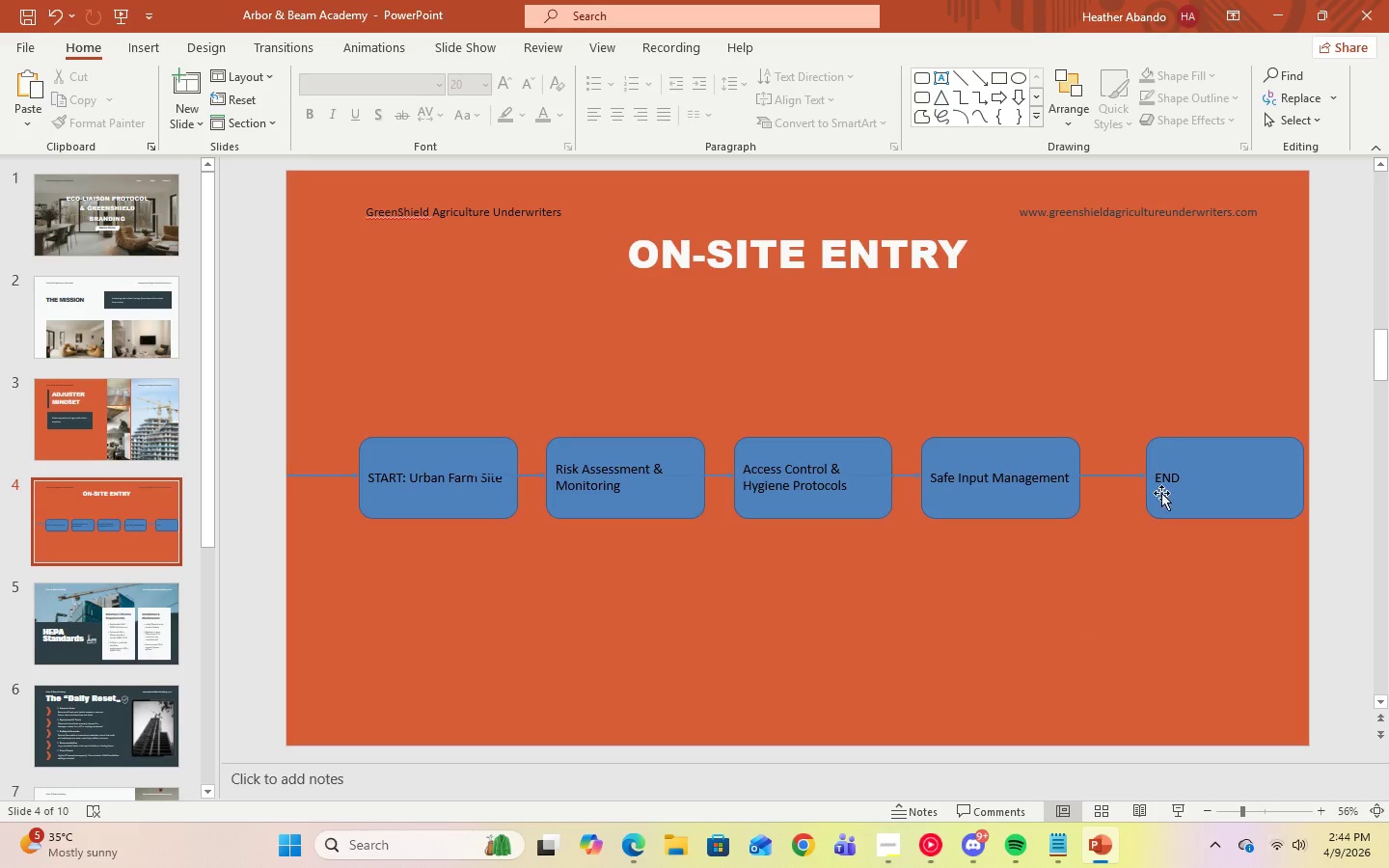 
left_click([1154, 477])
 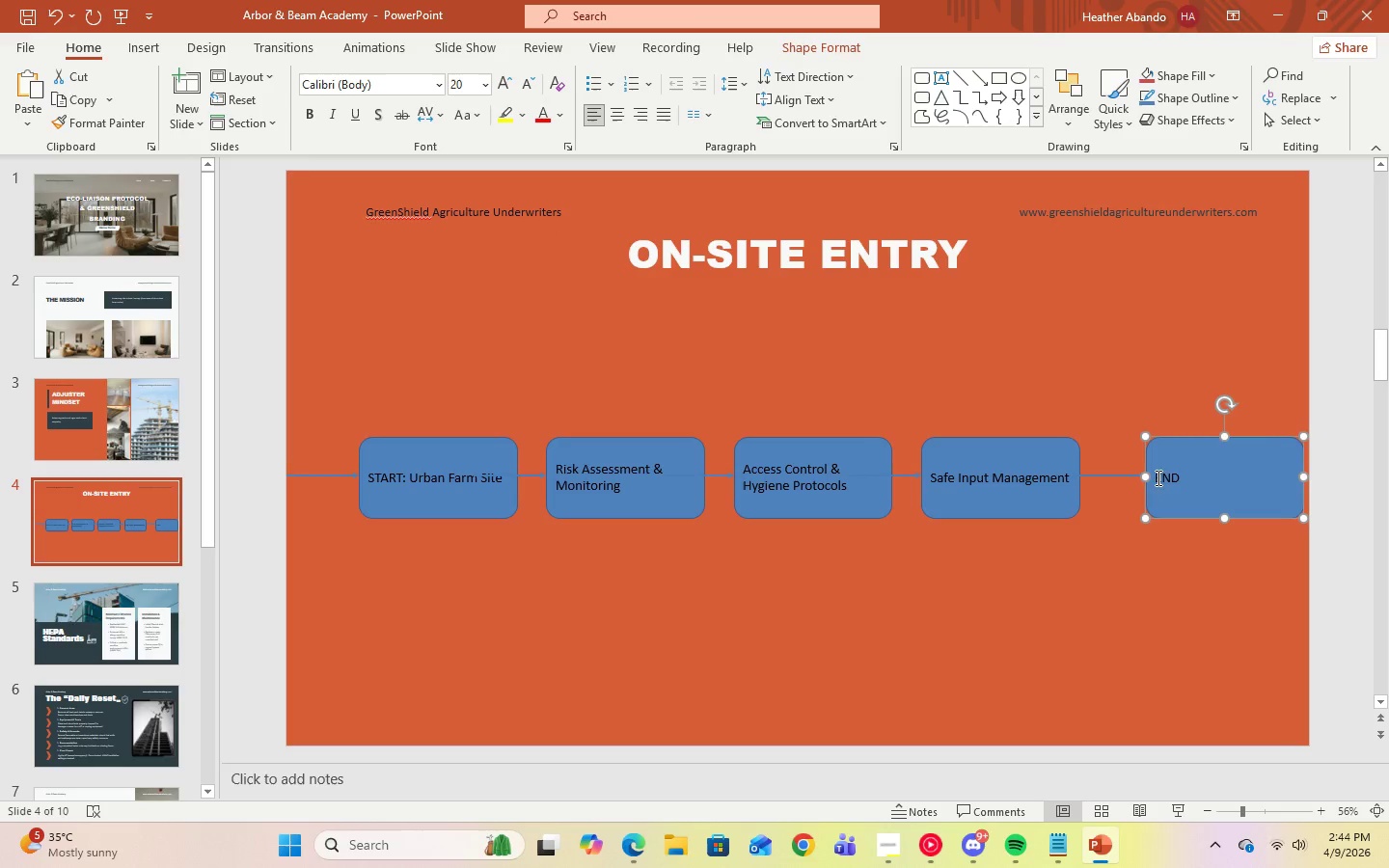 
left_click([1157, 478])
 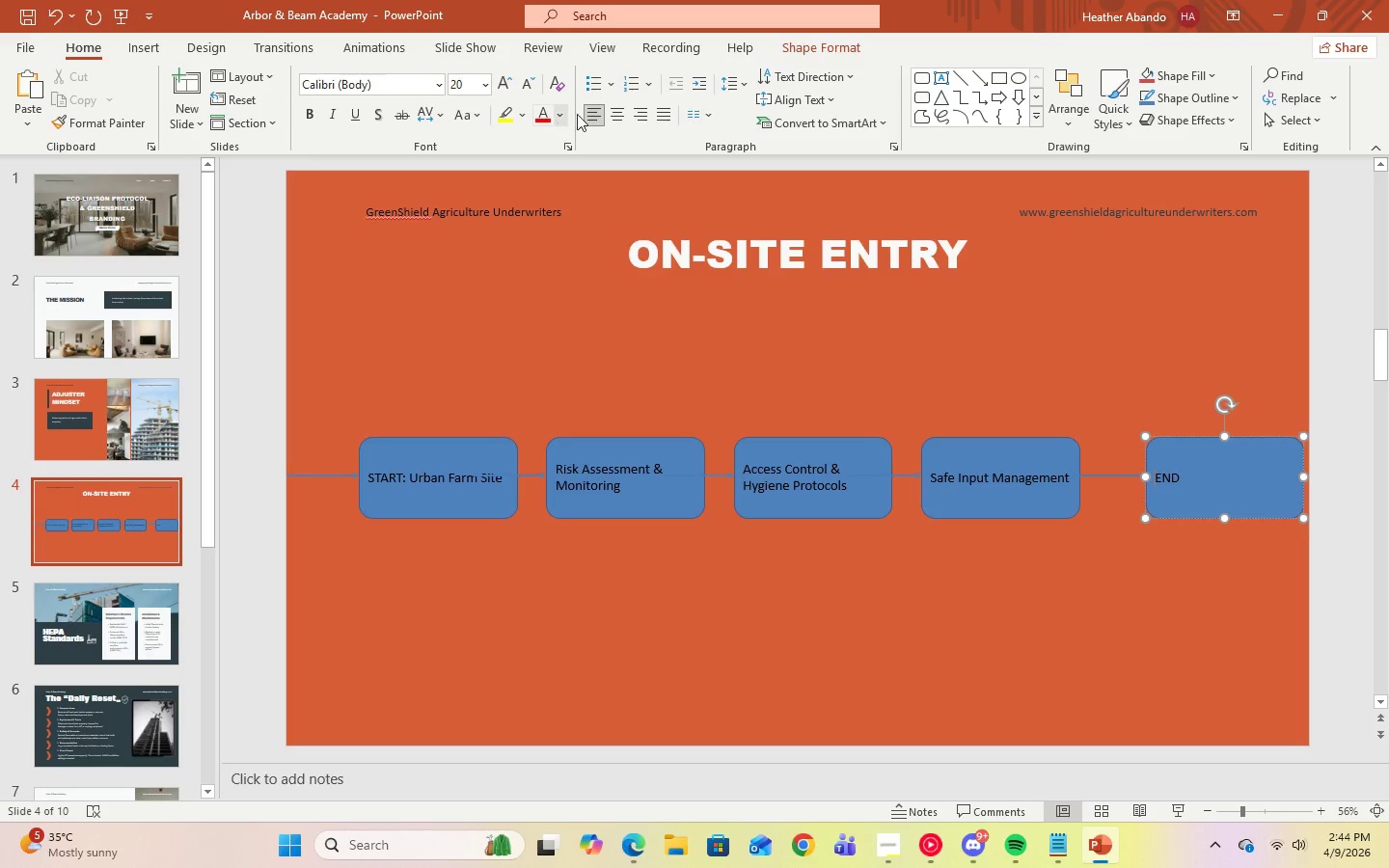 
left_click([615, 108])
 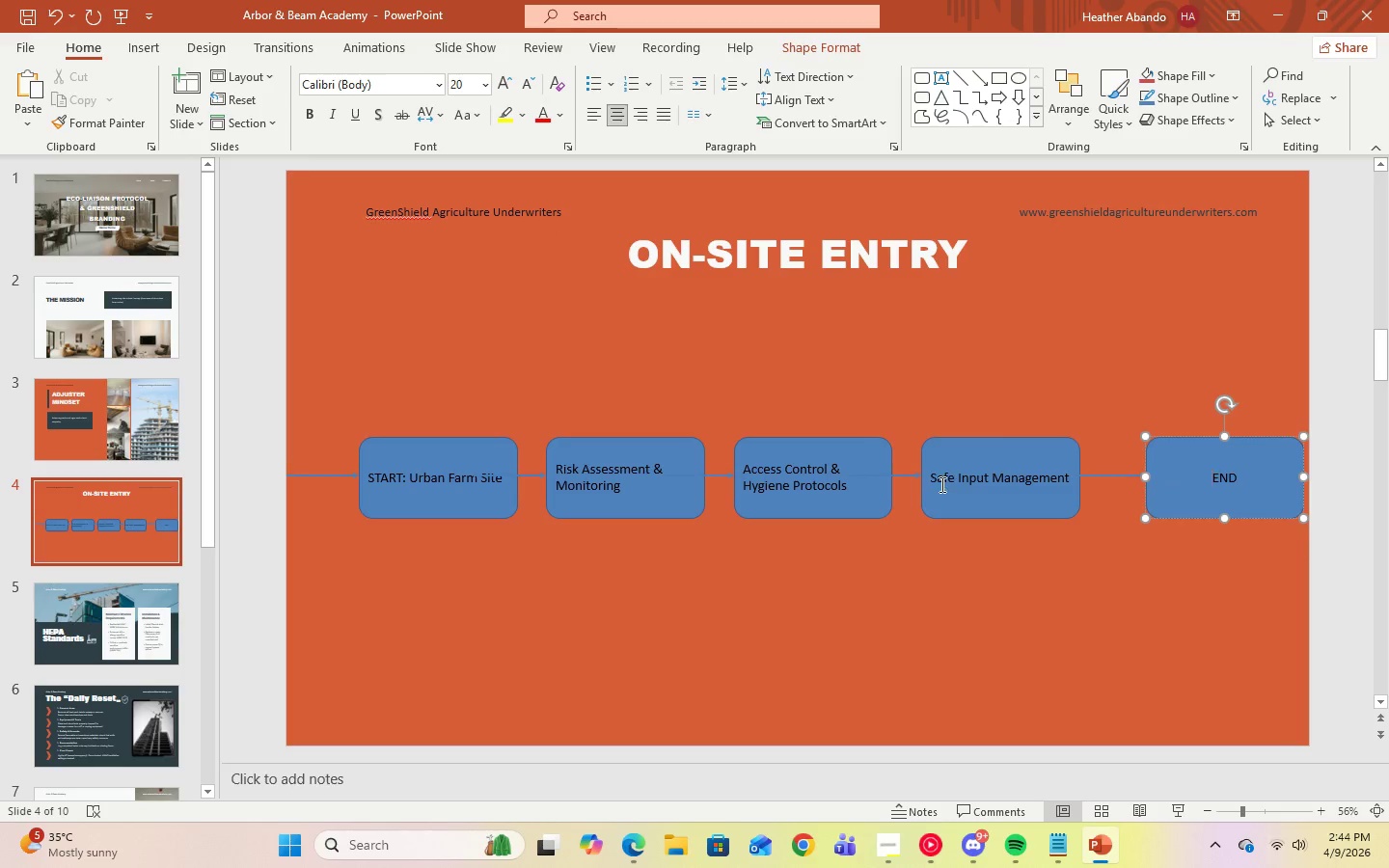 
left_click([931, 481])
 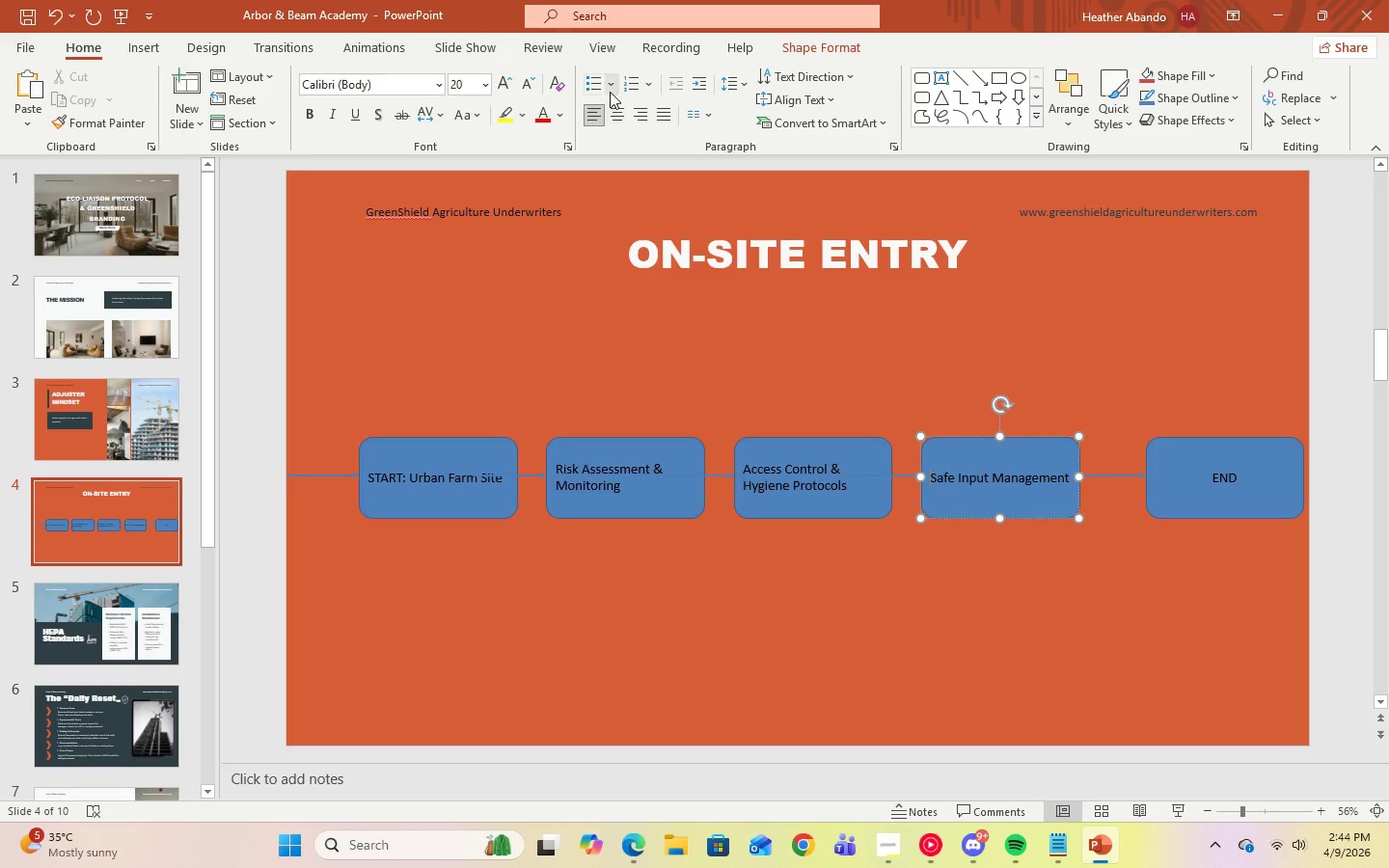 
left_click([619, 118])
 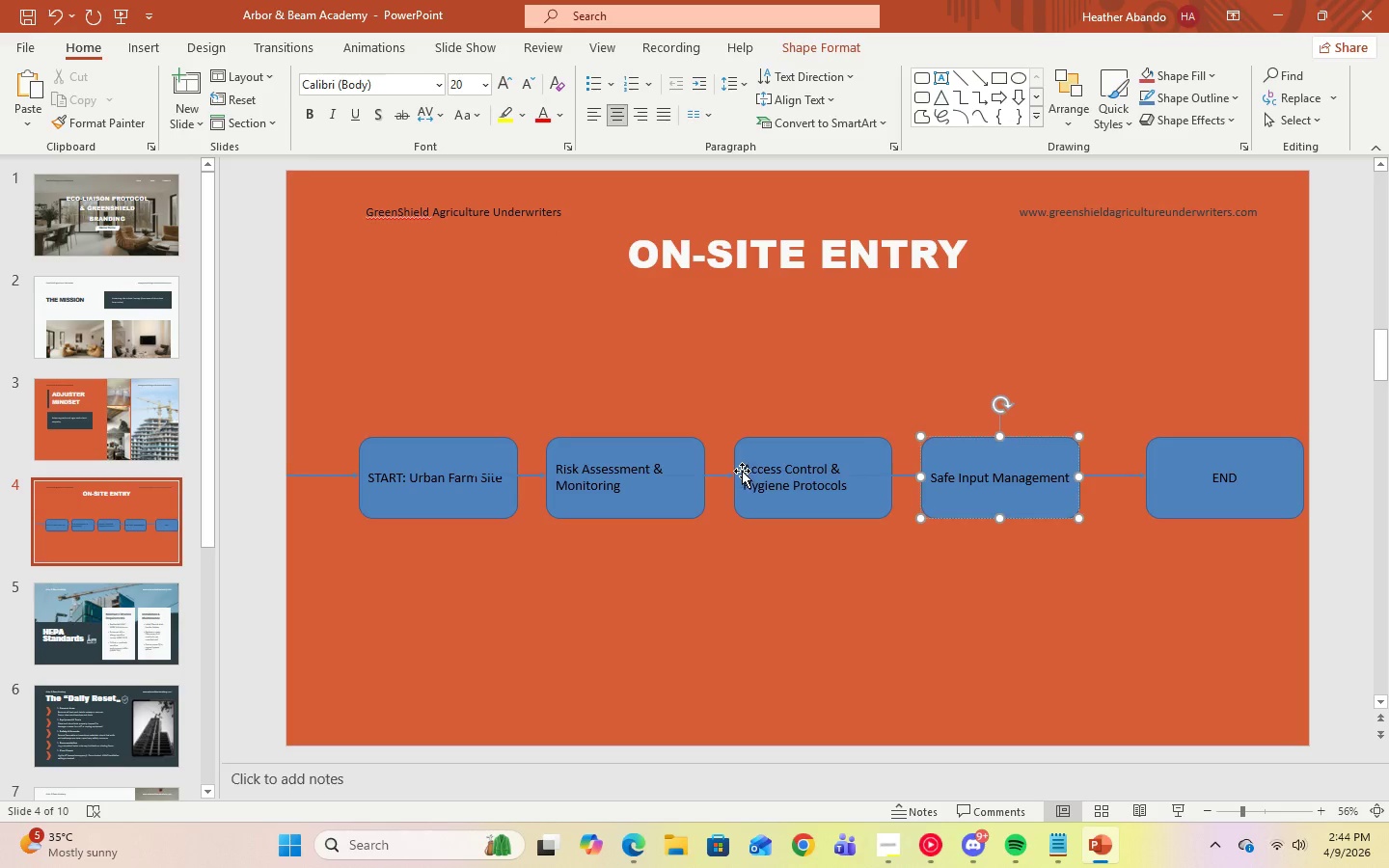 
left_click([744, 470])
 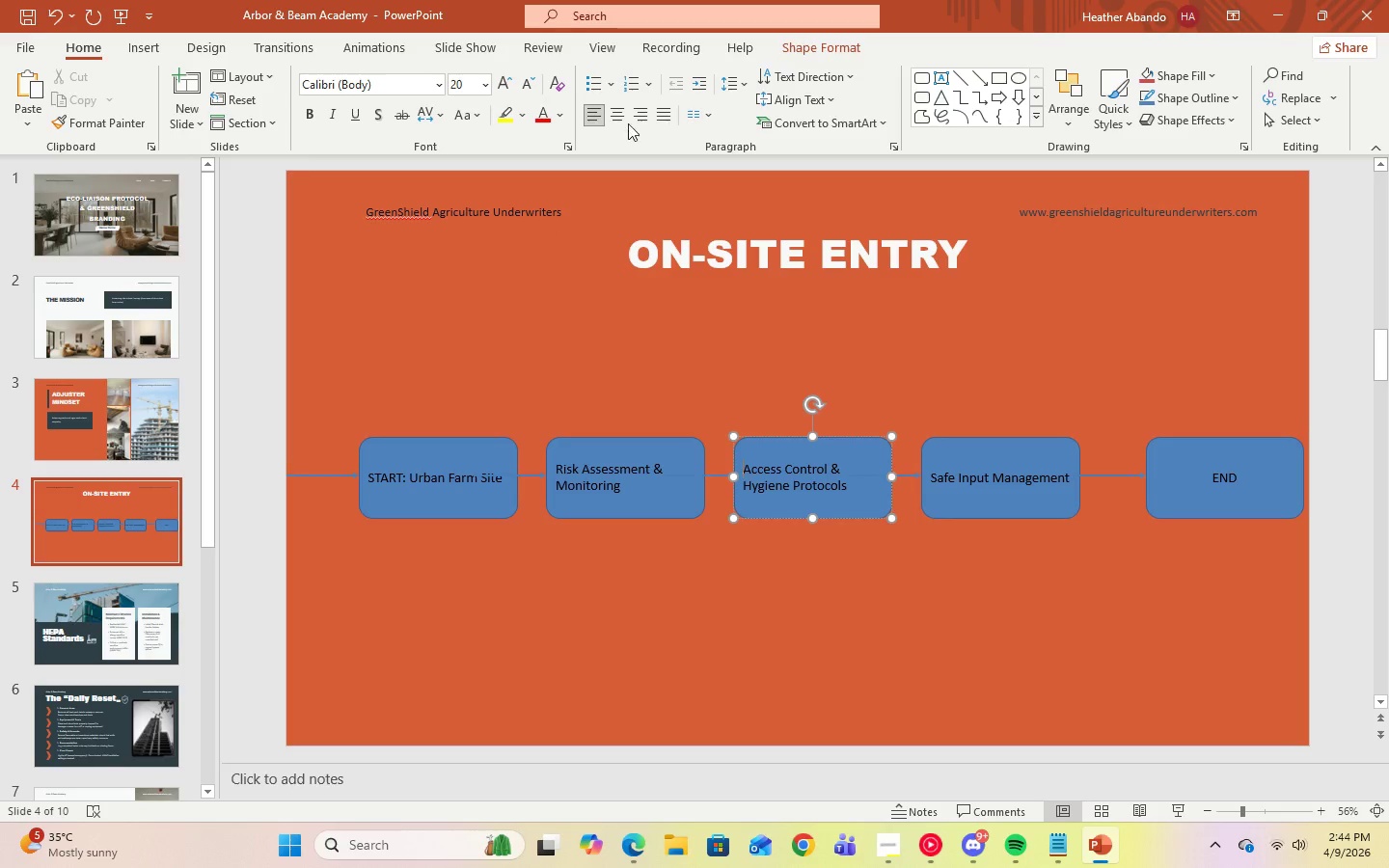 
left_click([619, 114])
 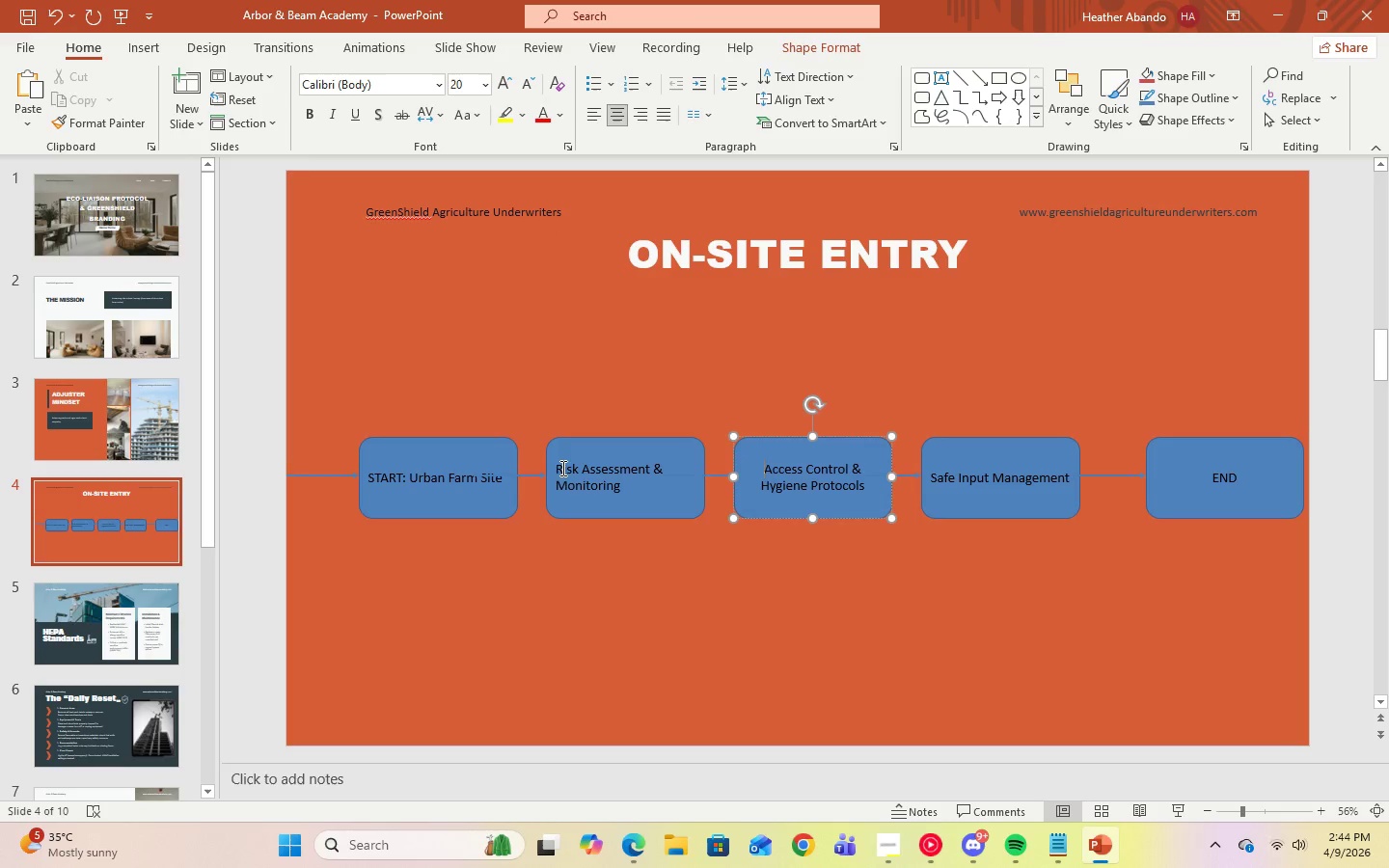 
left_click([558, 473])
 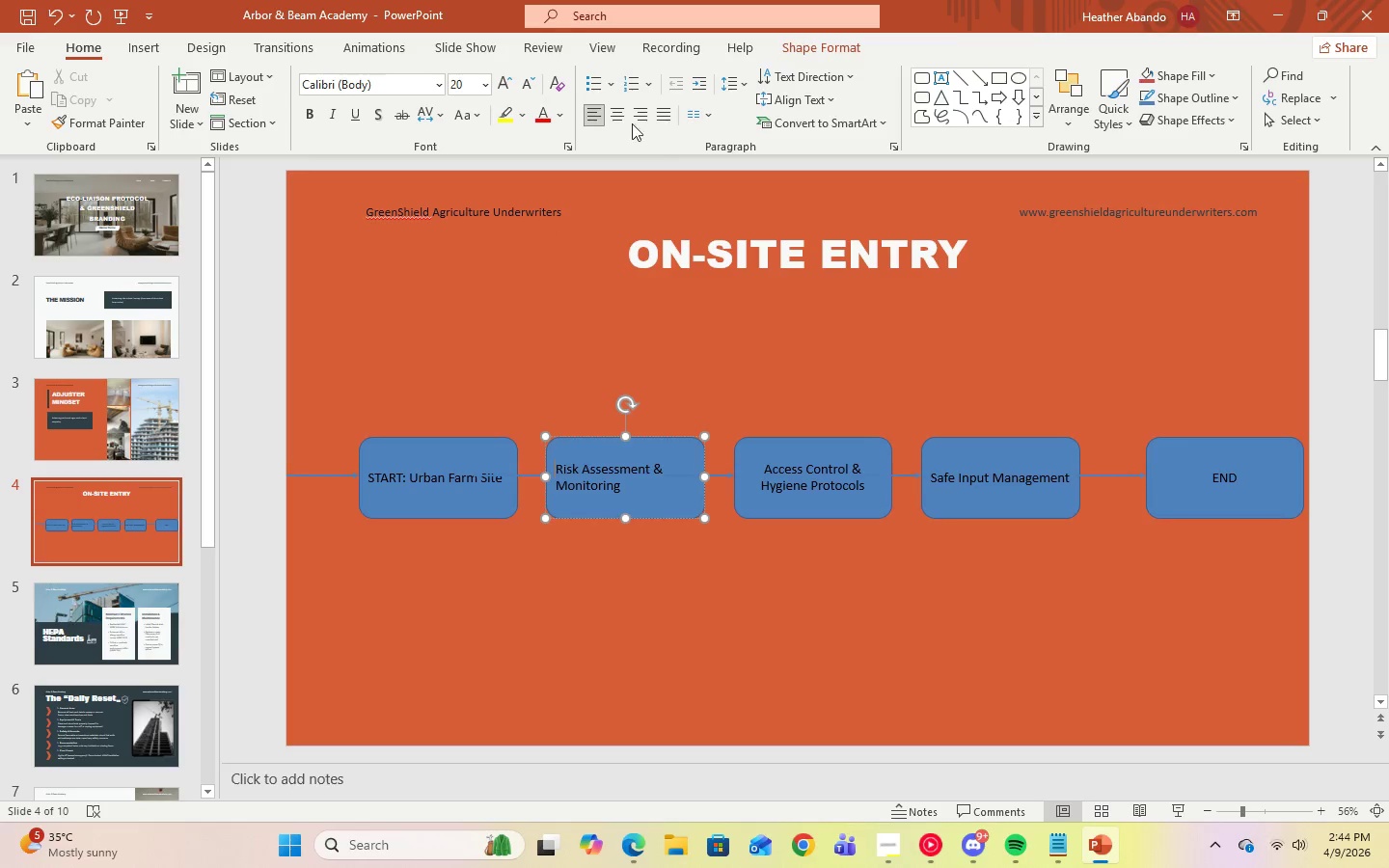 
left_click([618, 119])
 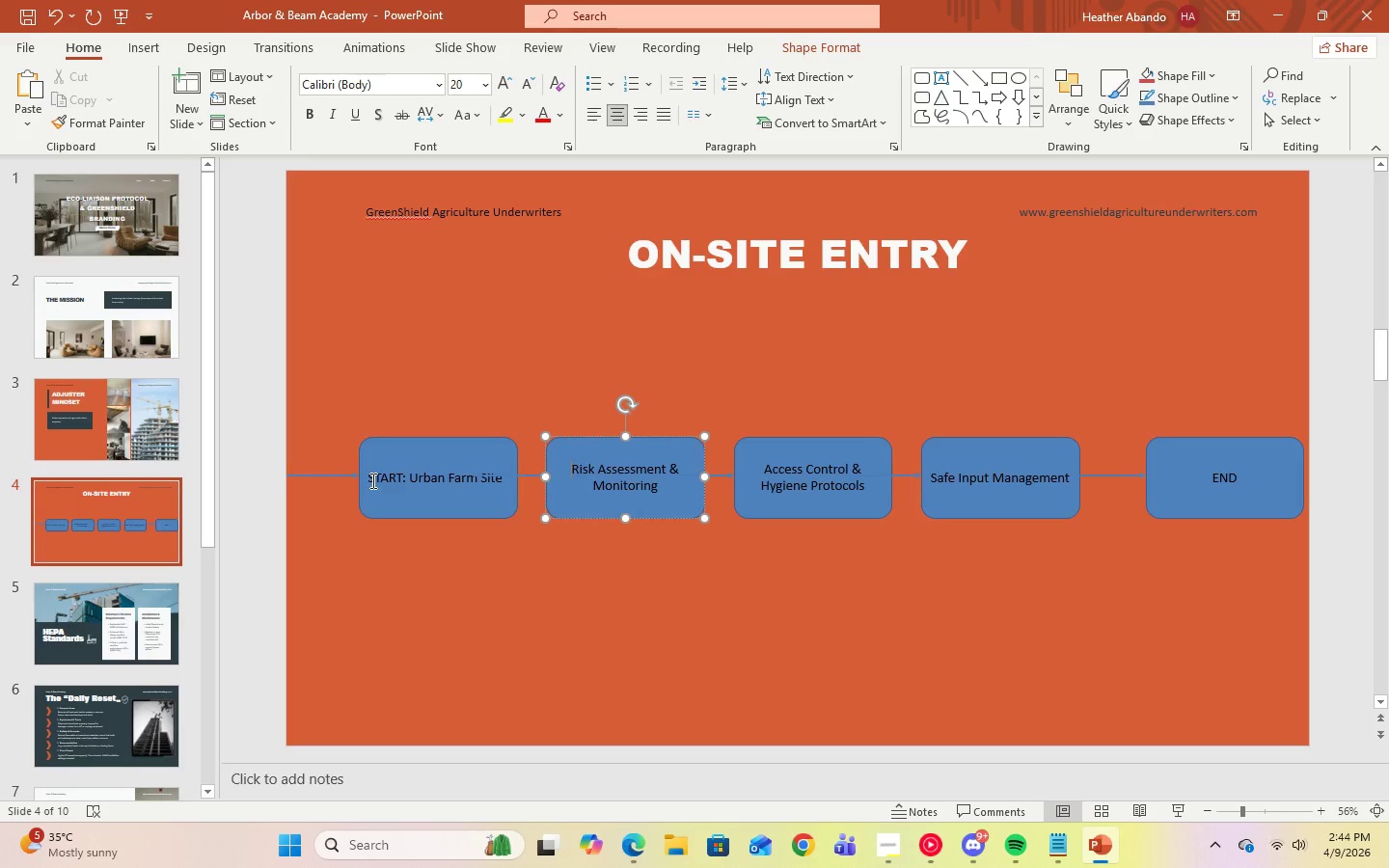 
left_click([370, 481])
 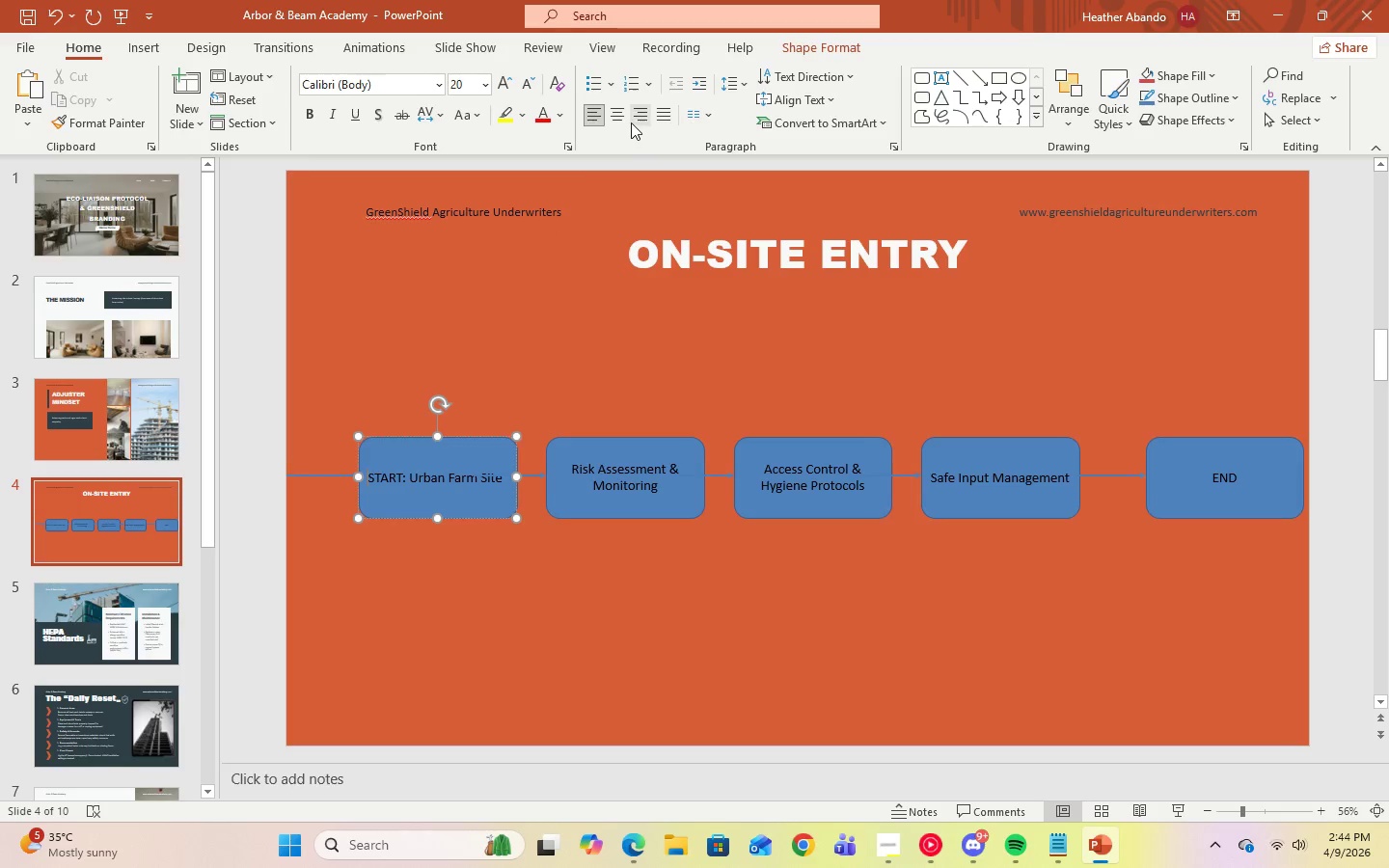 
left_click([622, 119])
 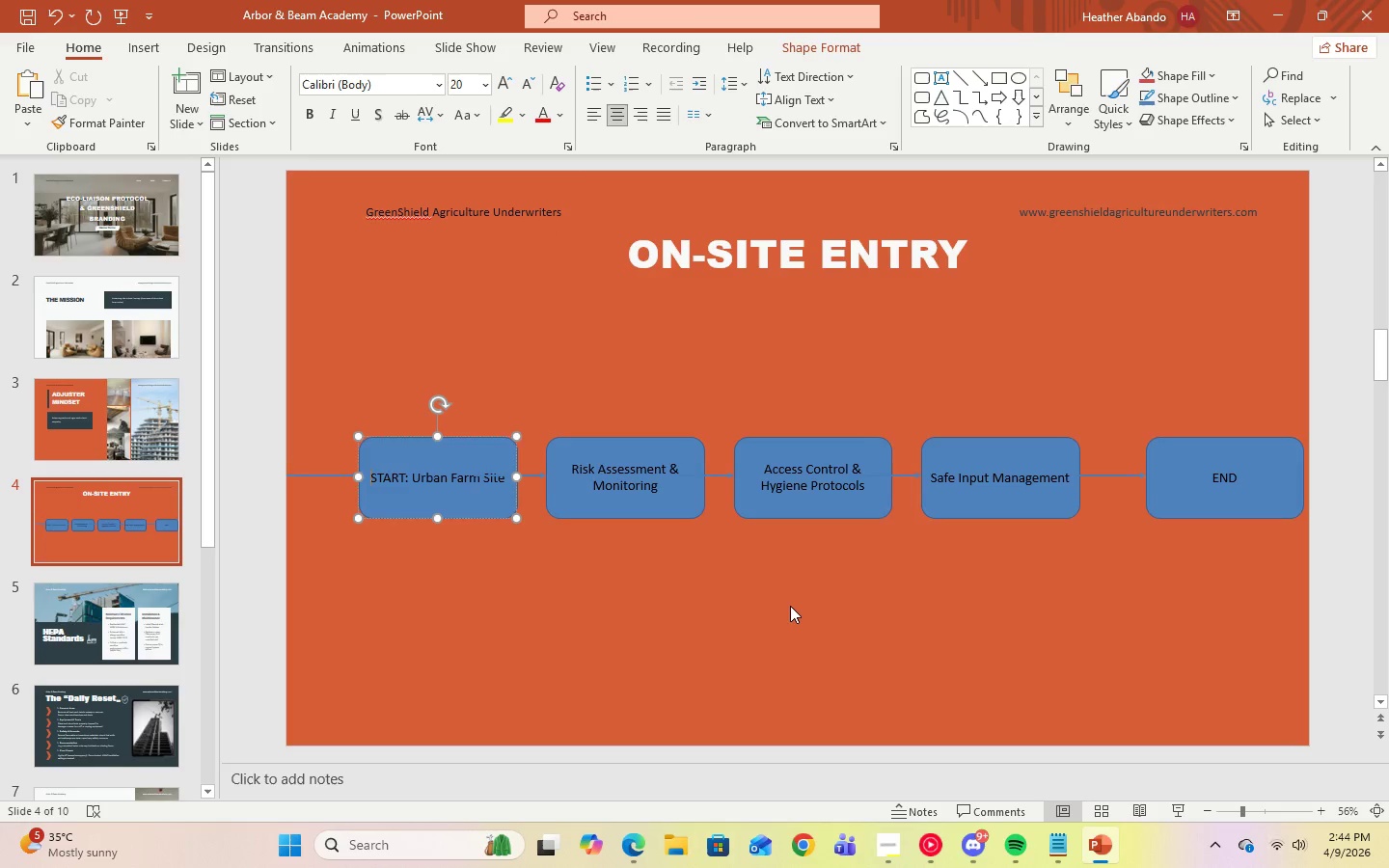 
left_click([790, 606])
 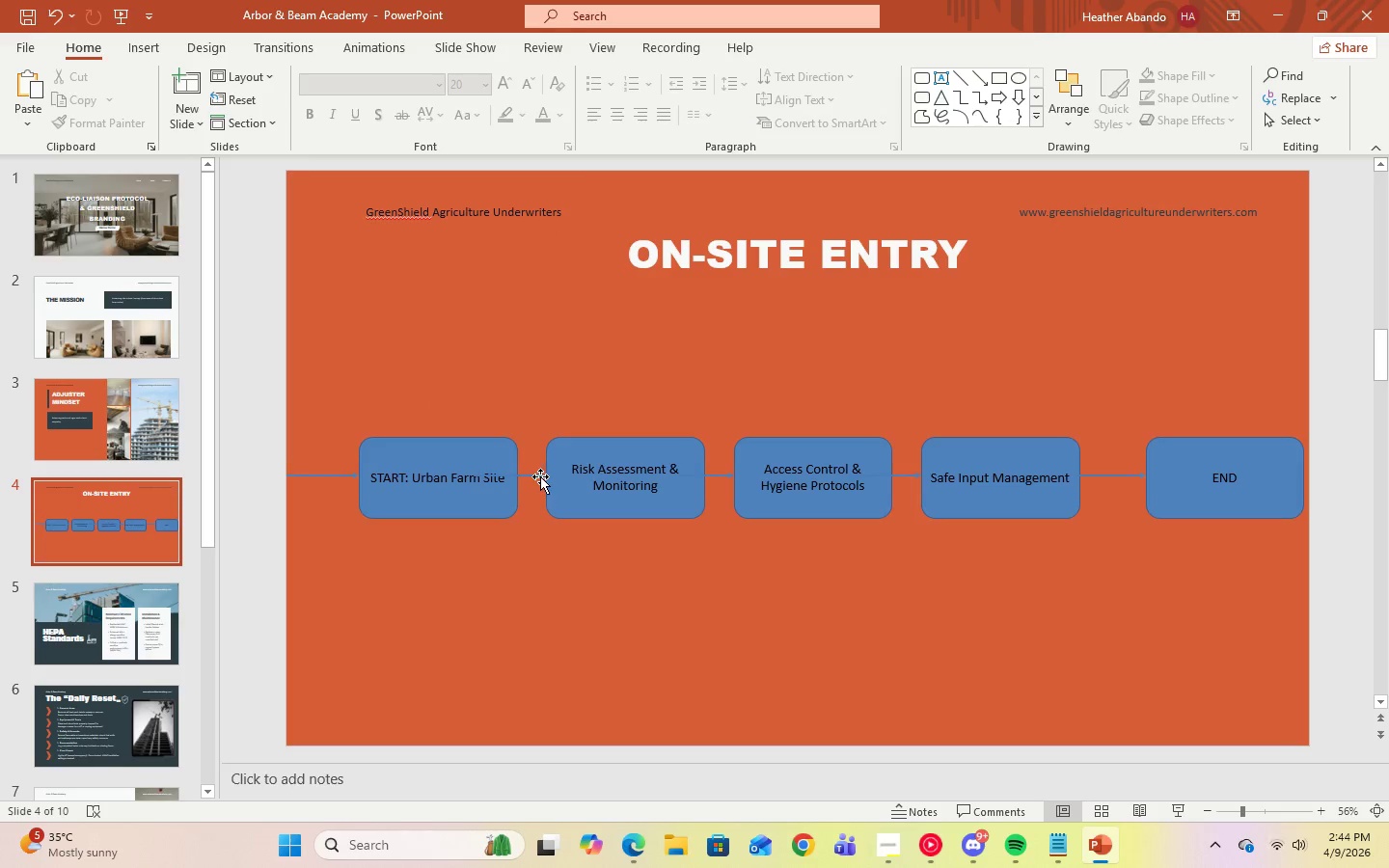 
left_click([532, 475])
 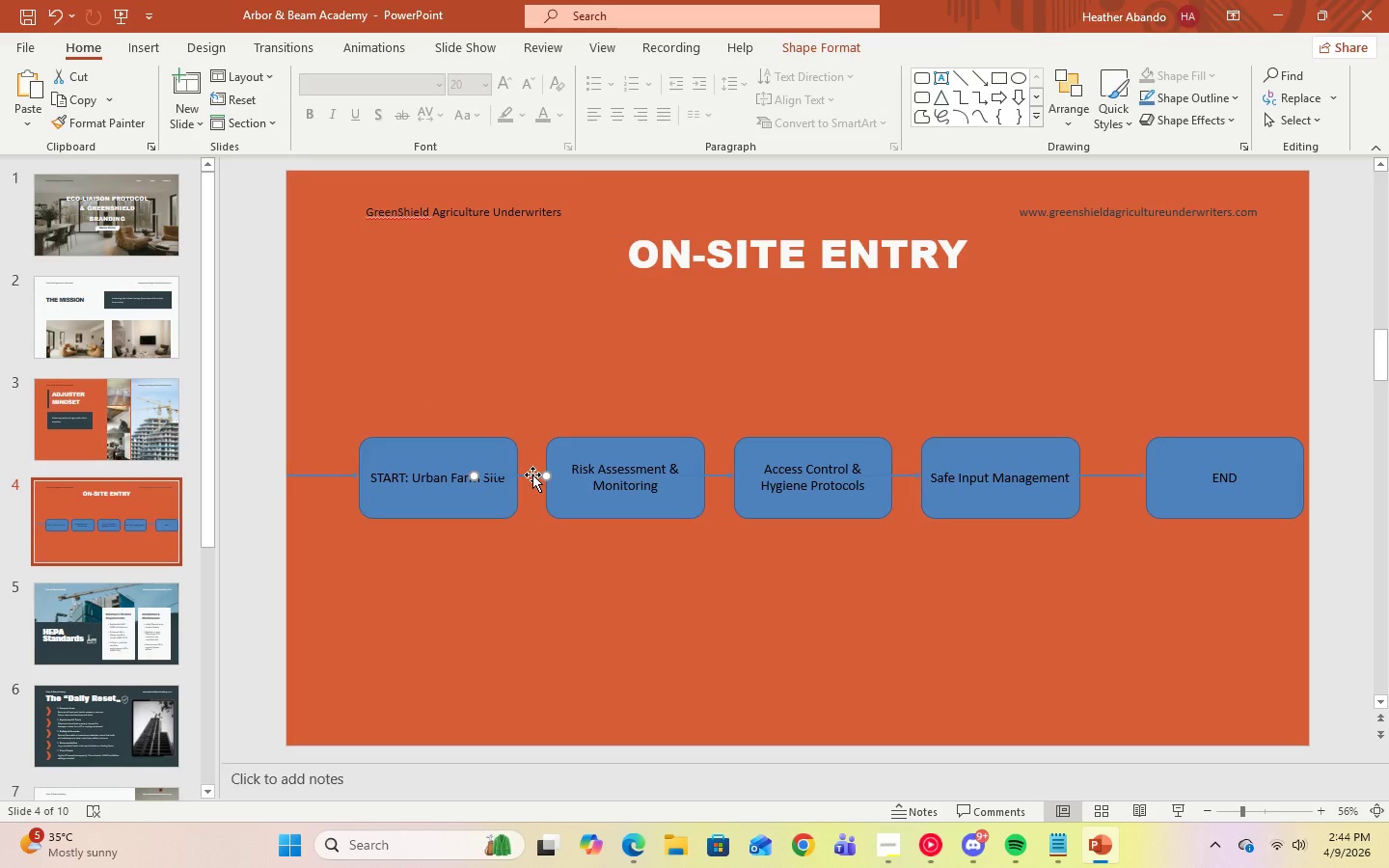 
right_click([532, 475])
 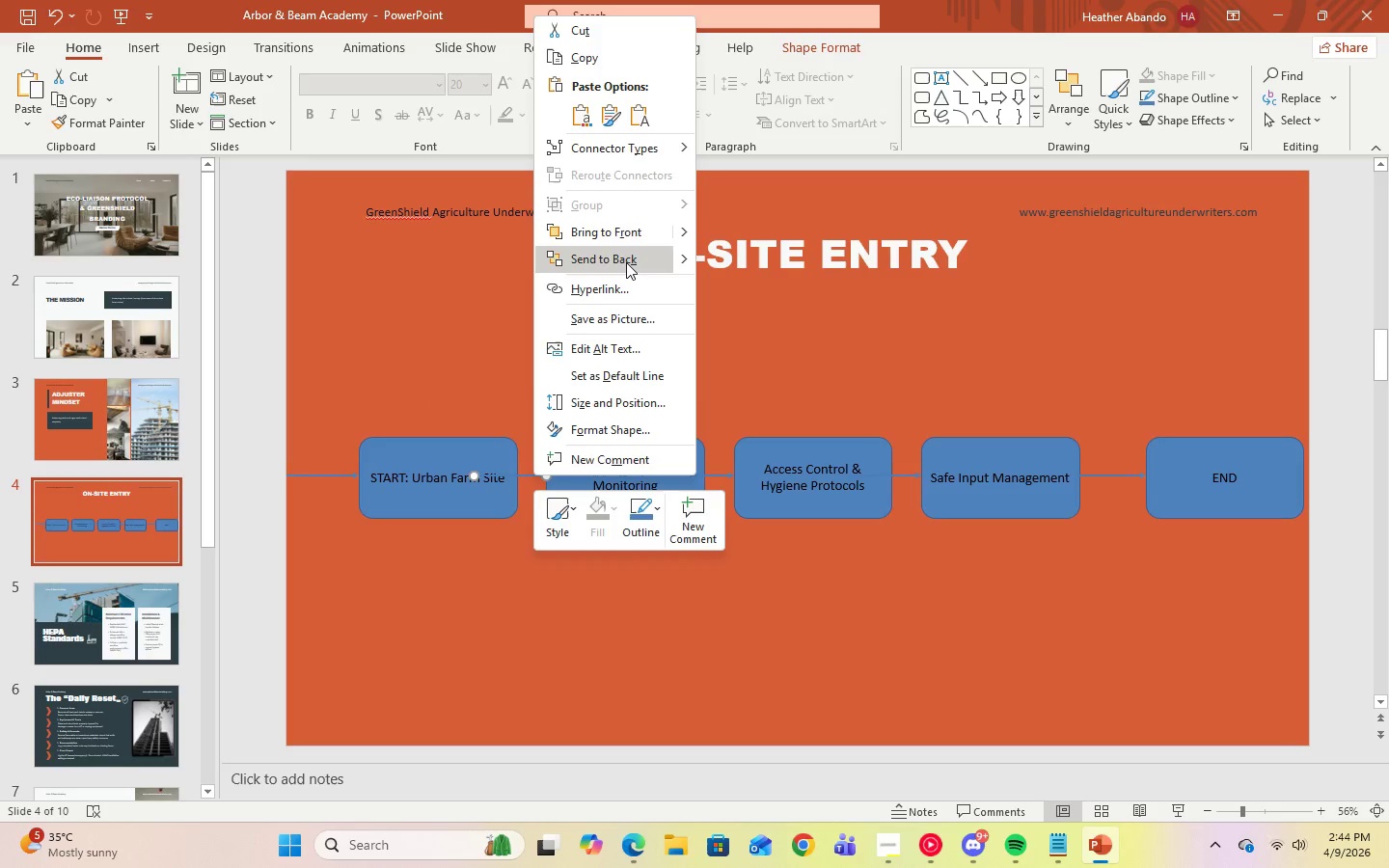 
left_click([626, 262])
 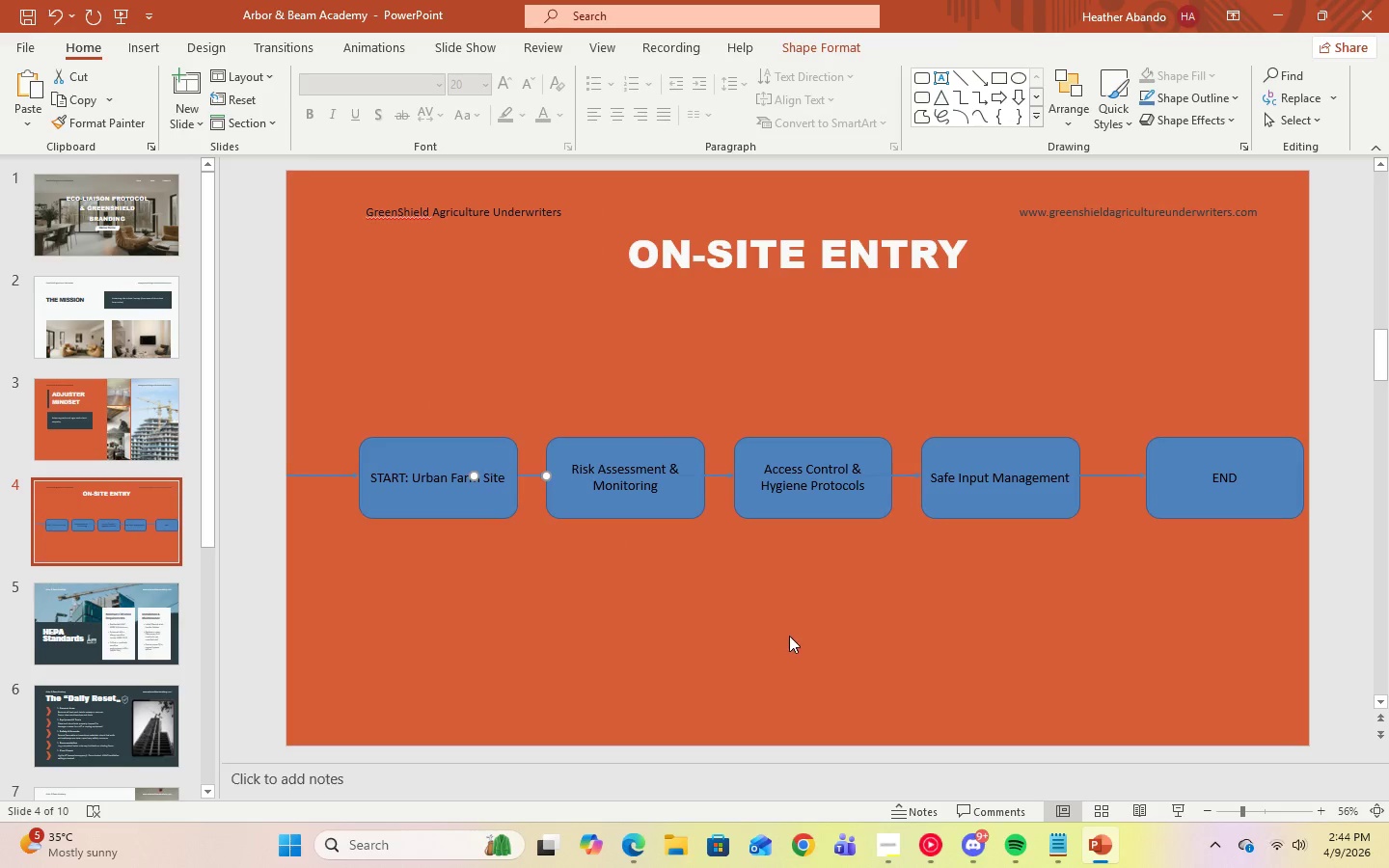 
left_click([789, 636])
 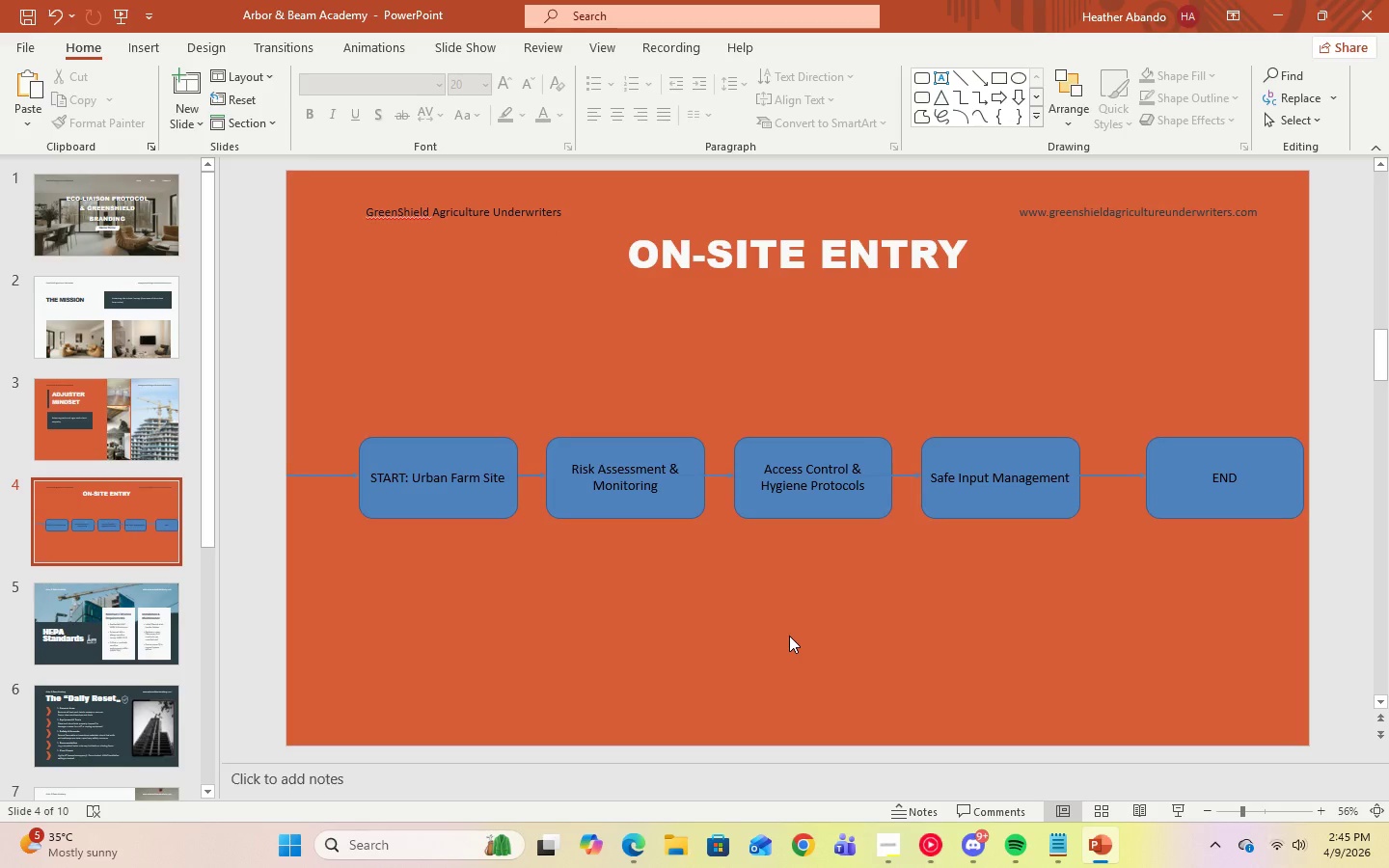 
wait(12.12)
 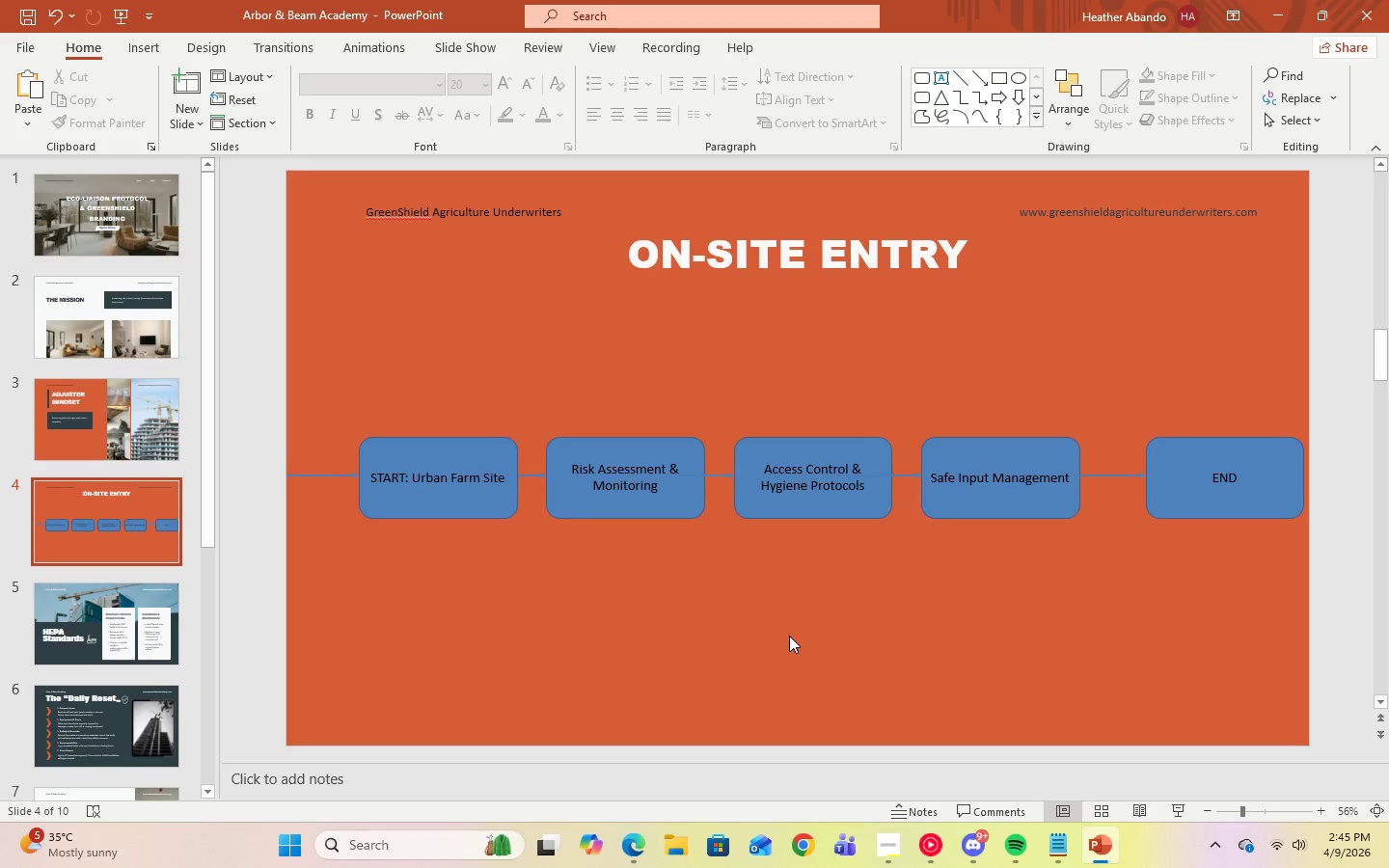 
left_click([938, 83])
 